 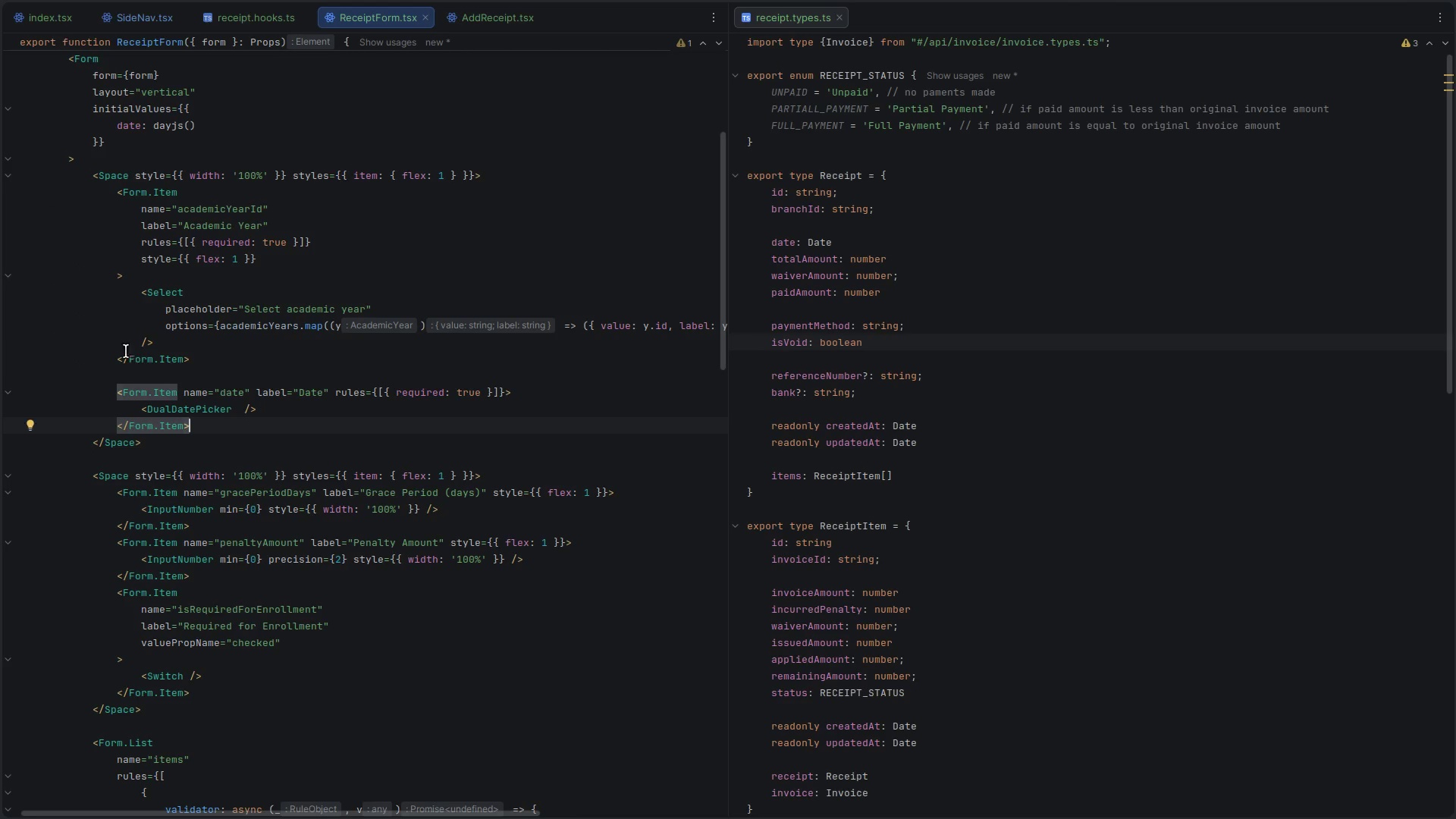 
double_click([789, 243])
 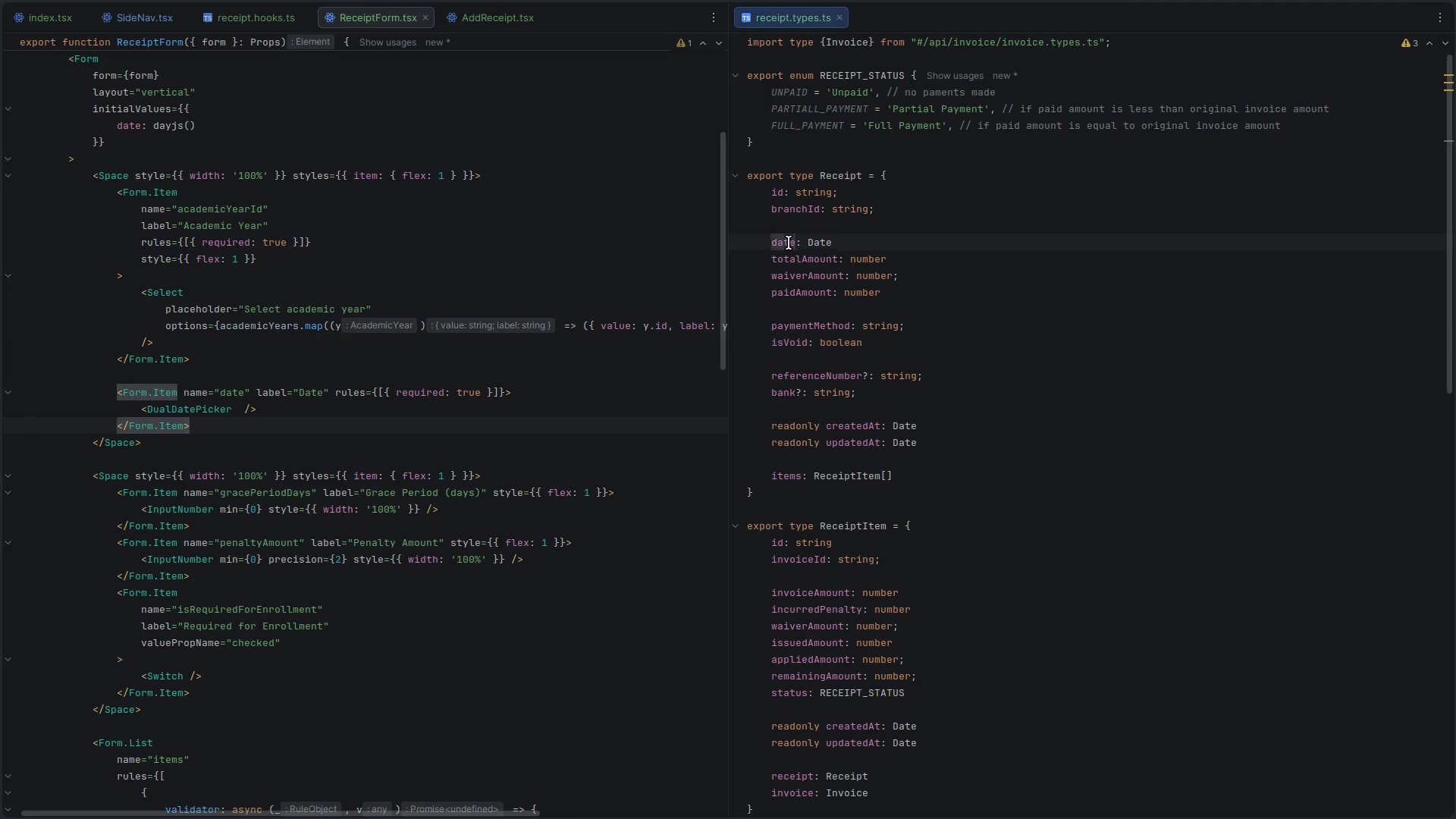 
triple_click([789, 243])
 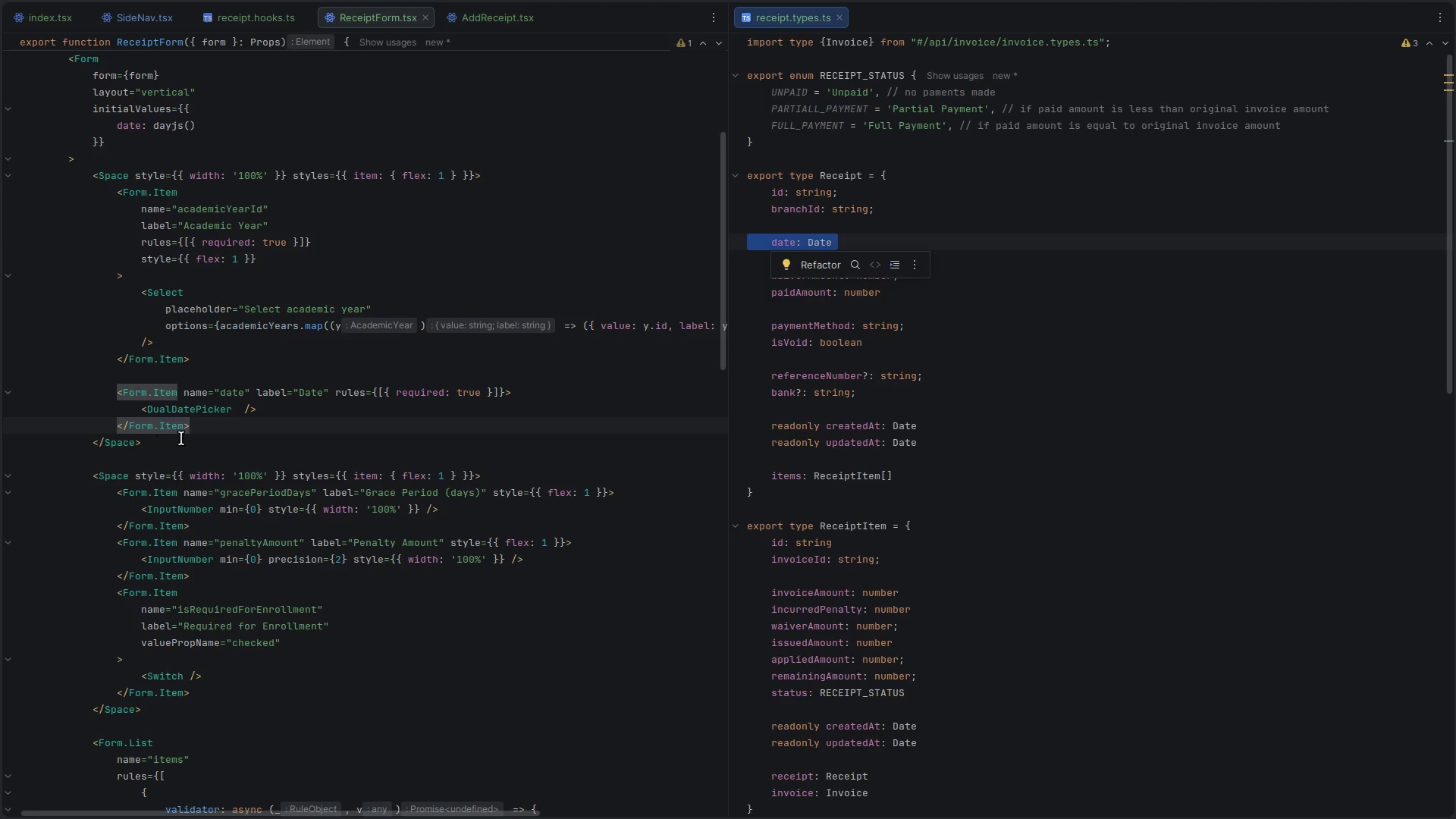 
left_click([219, 418])
 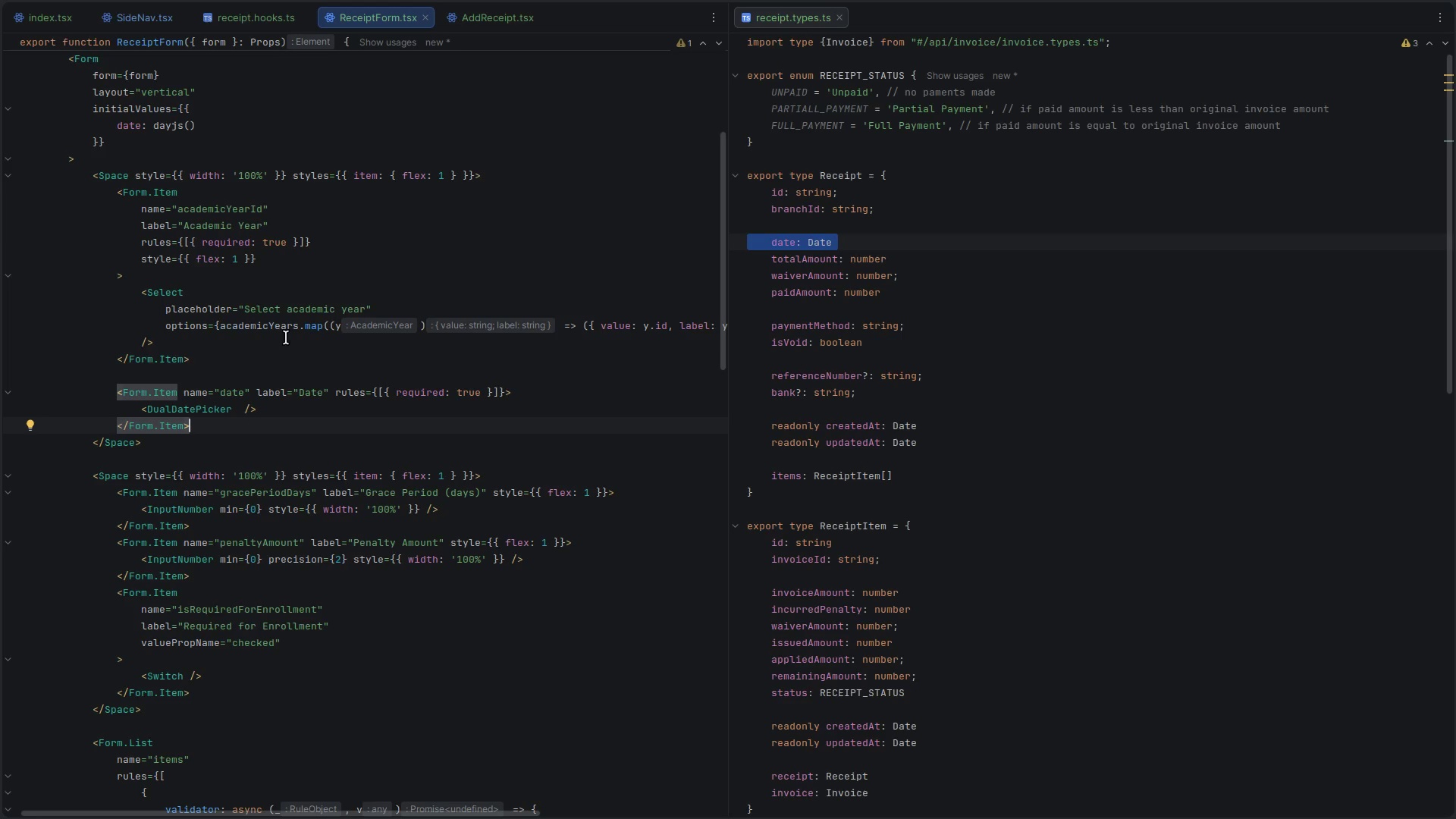 
scroll: coordinate [174, 403], scroll_direction: down, amount: 3.0
 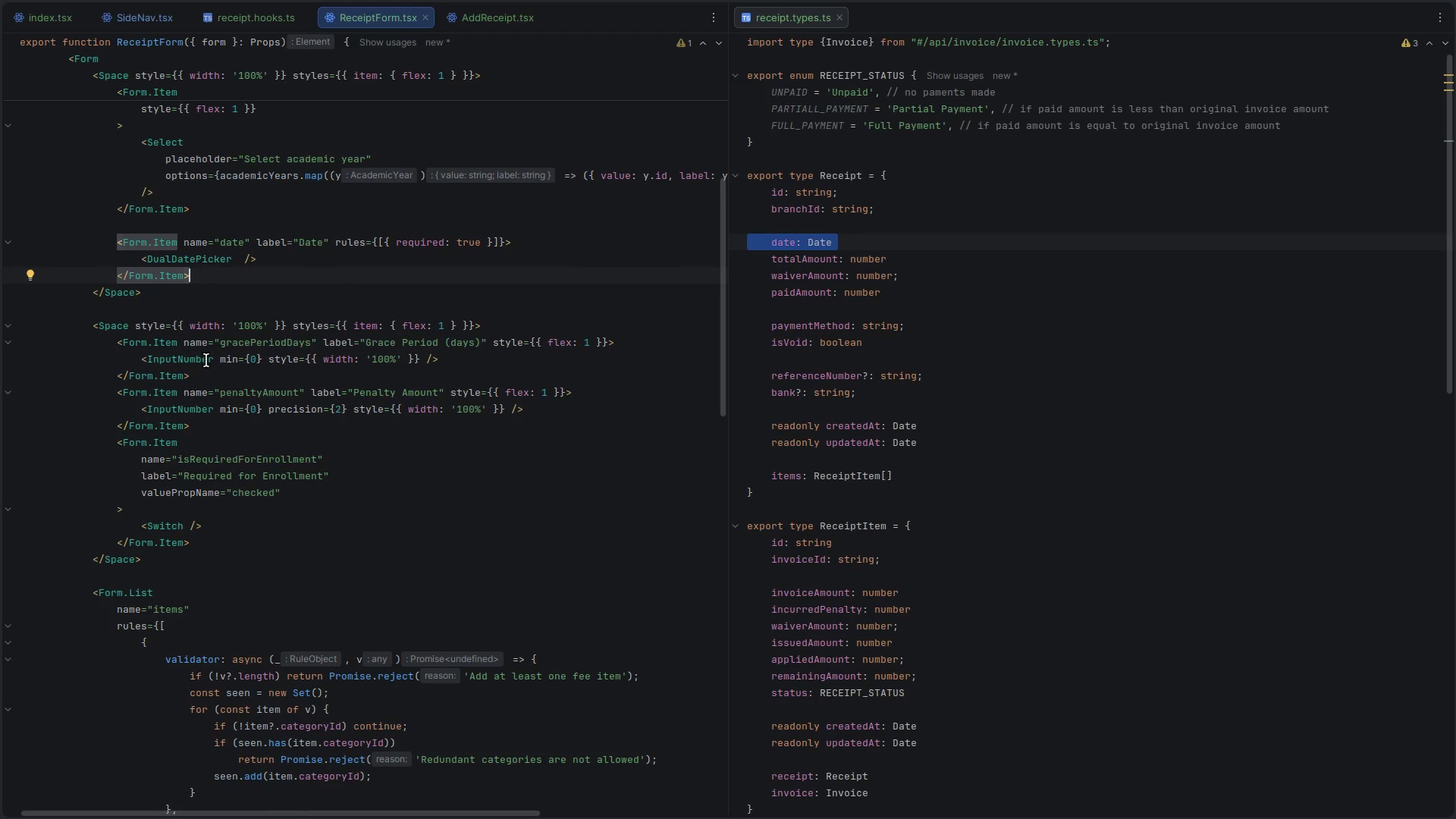 
key(Alt+Tab)
 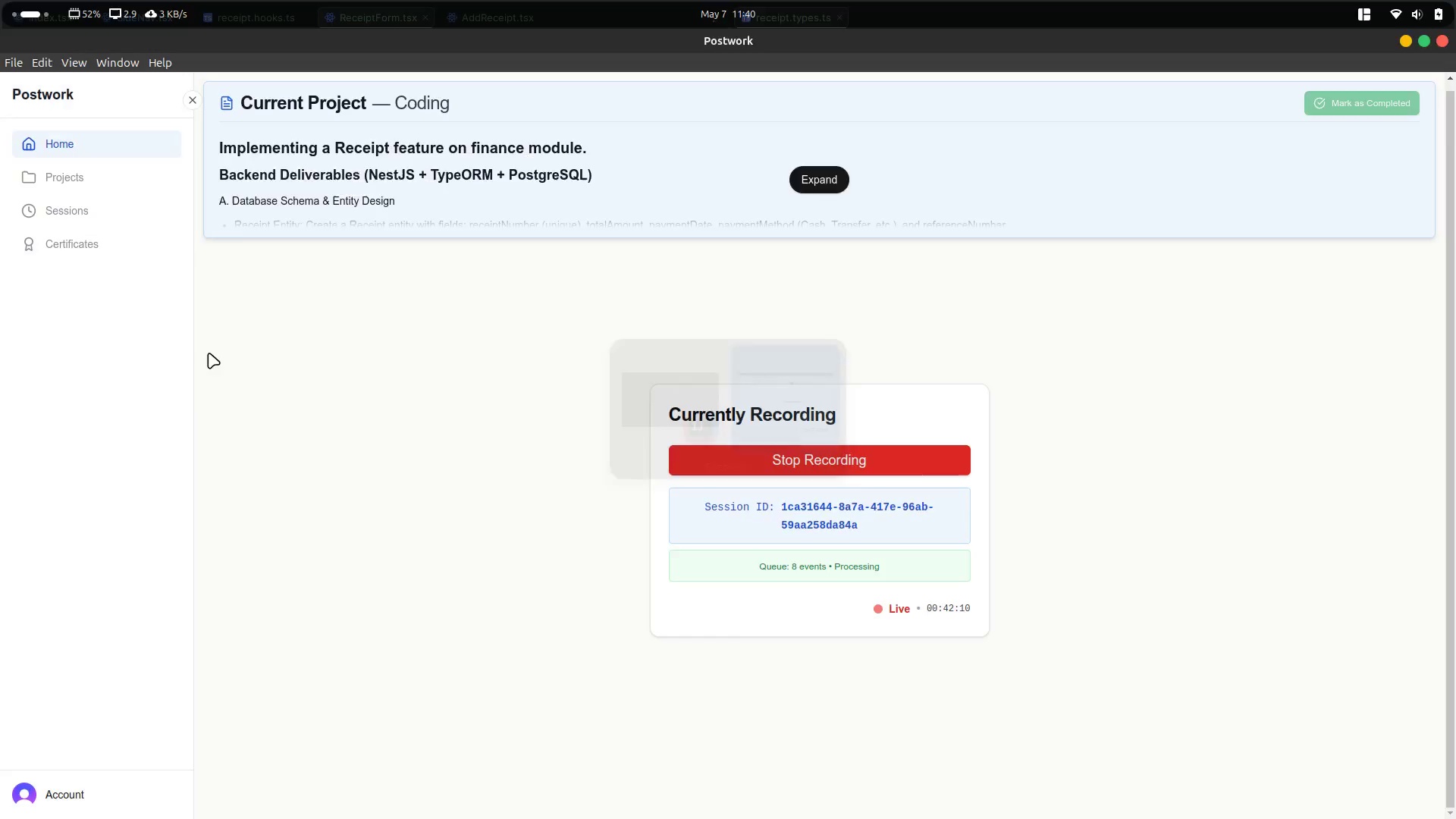 
key(Alt+AltLeft)
 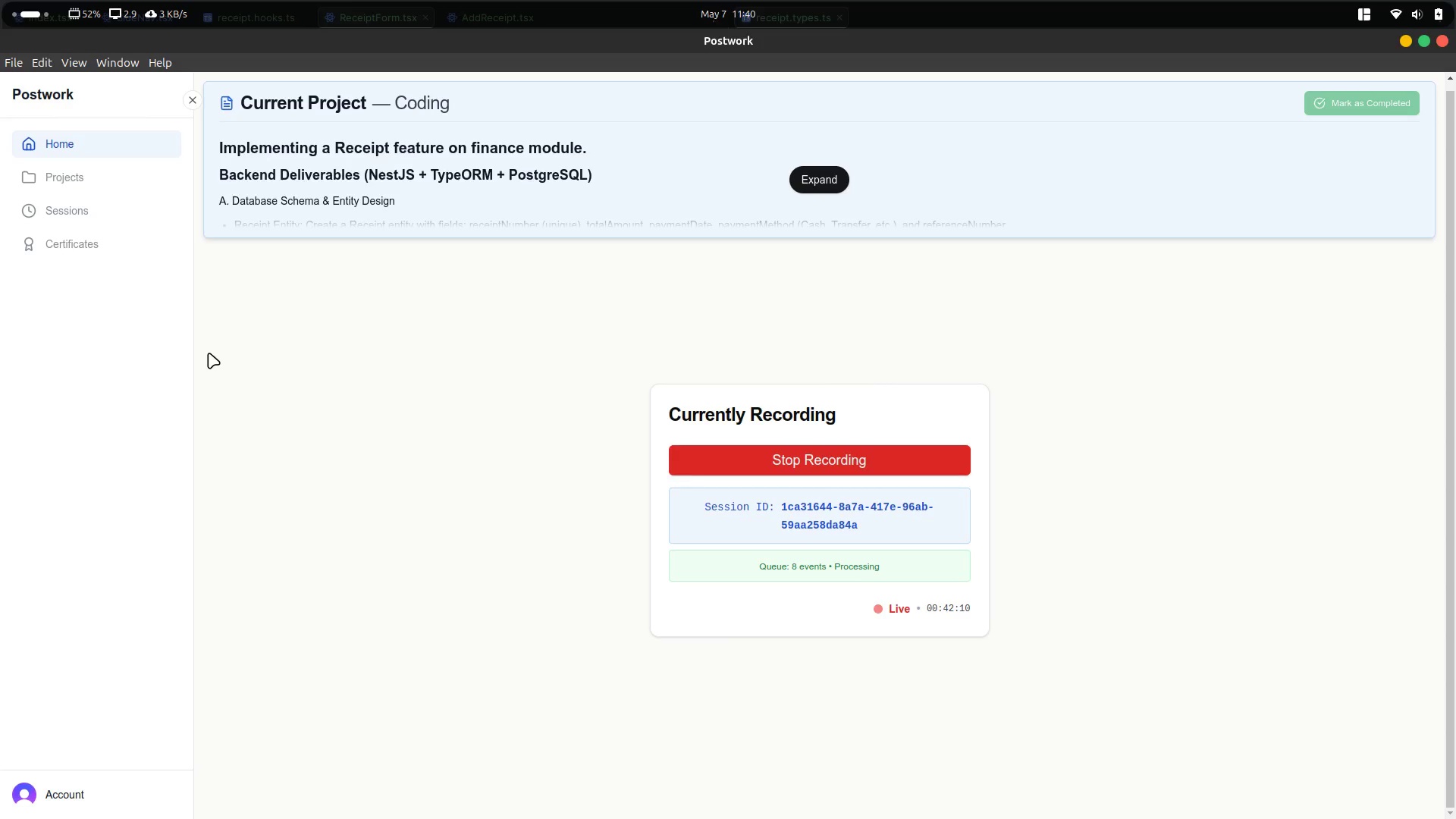 
key(Alt+Tab)
 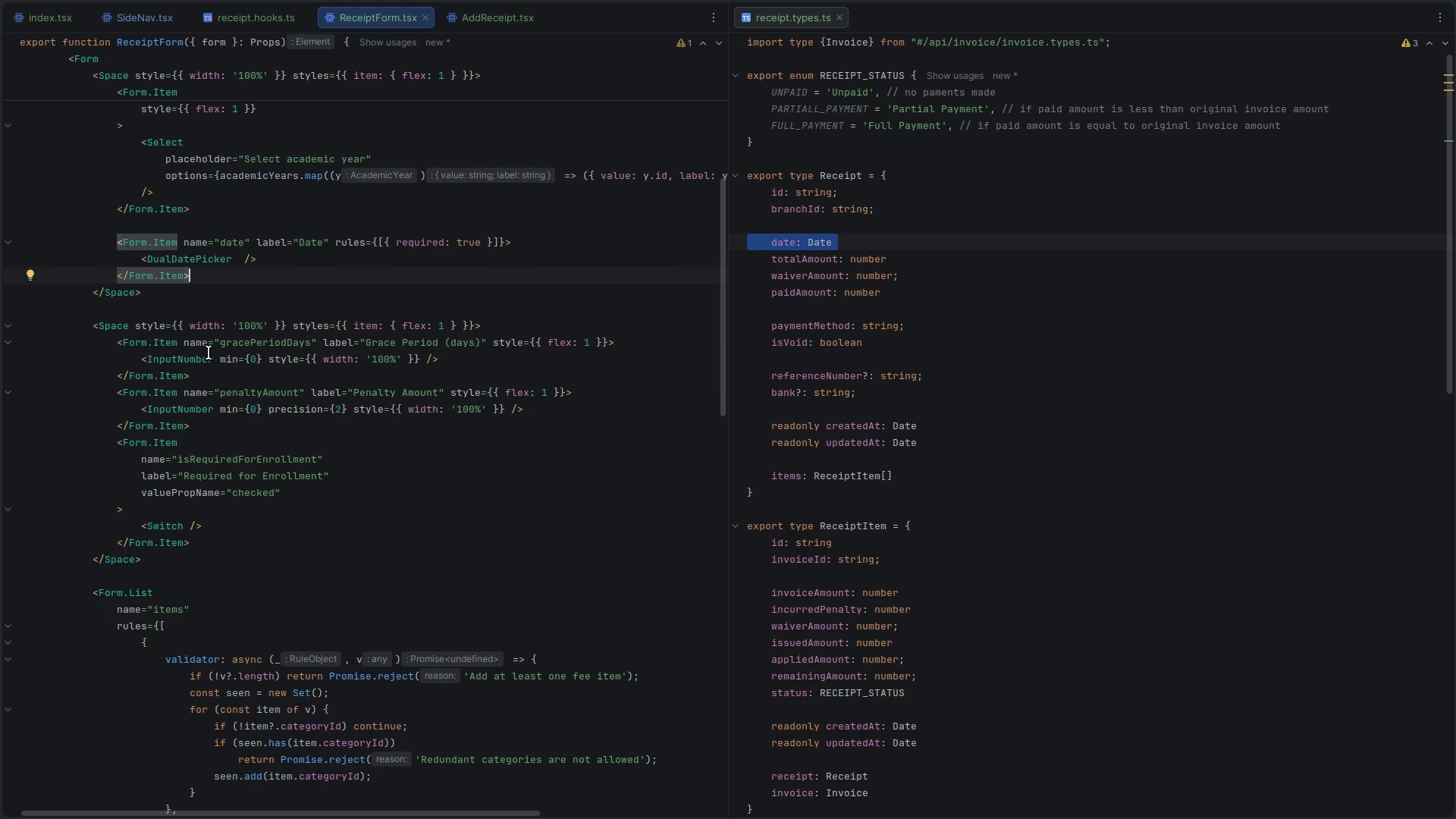 
key(Alt+Control+ArrowLeft)
 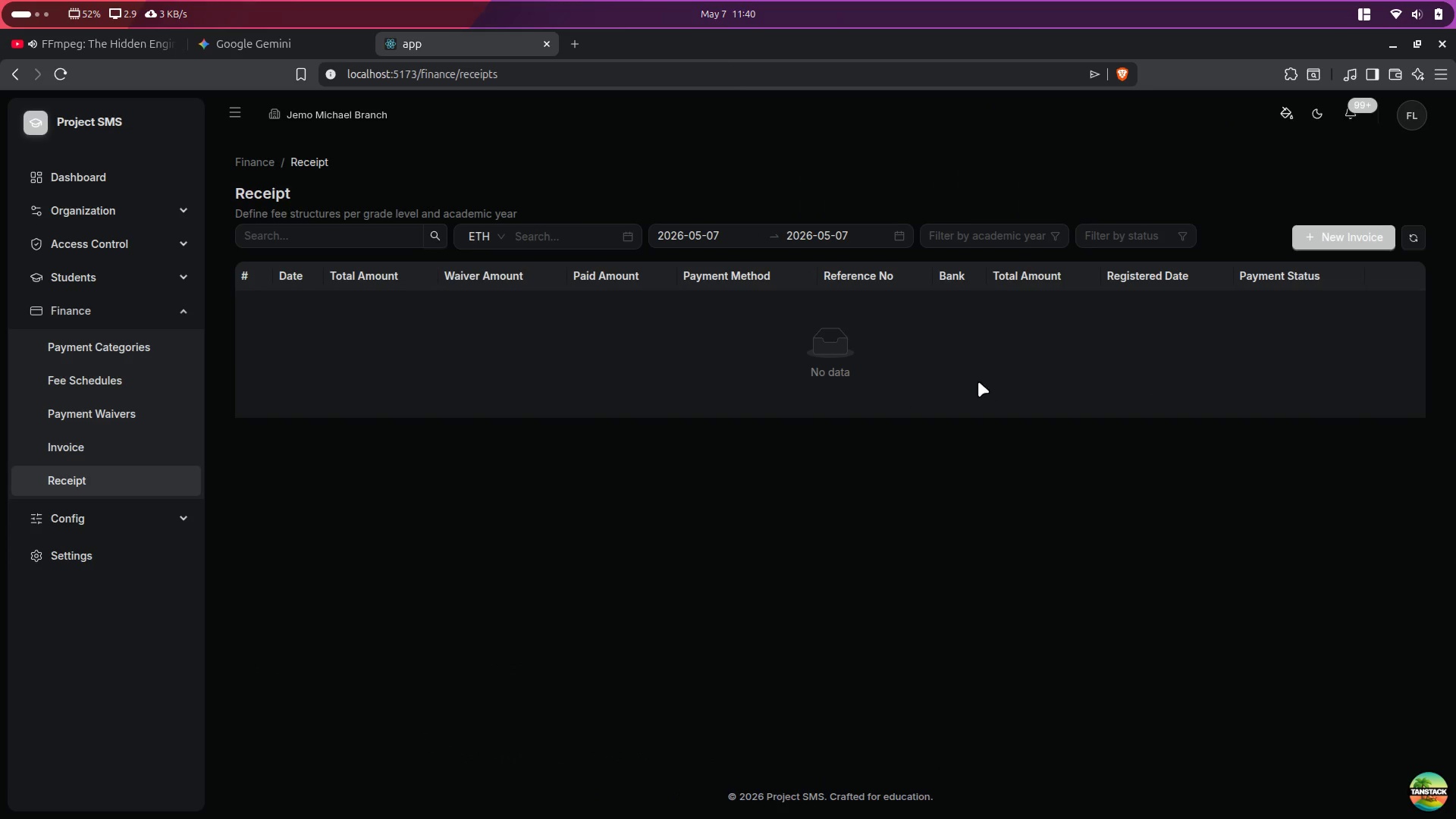 
key(Alt+Control+ArrowRight)
 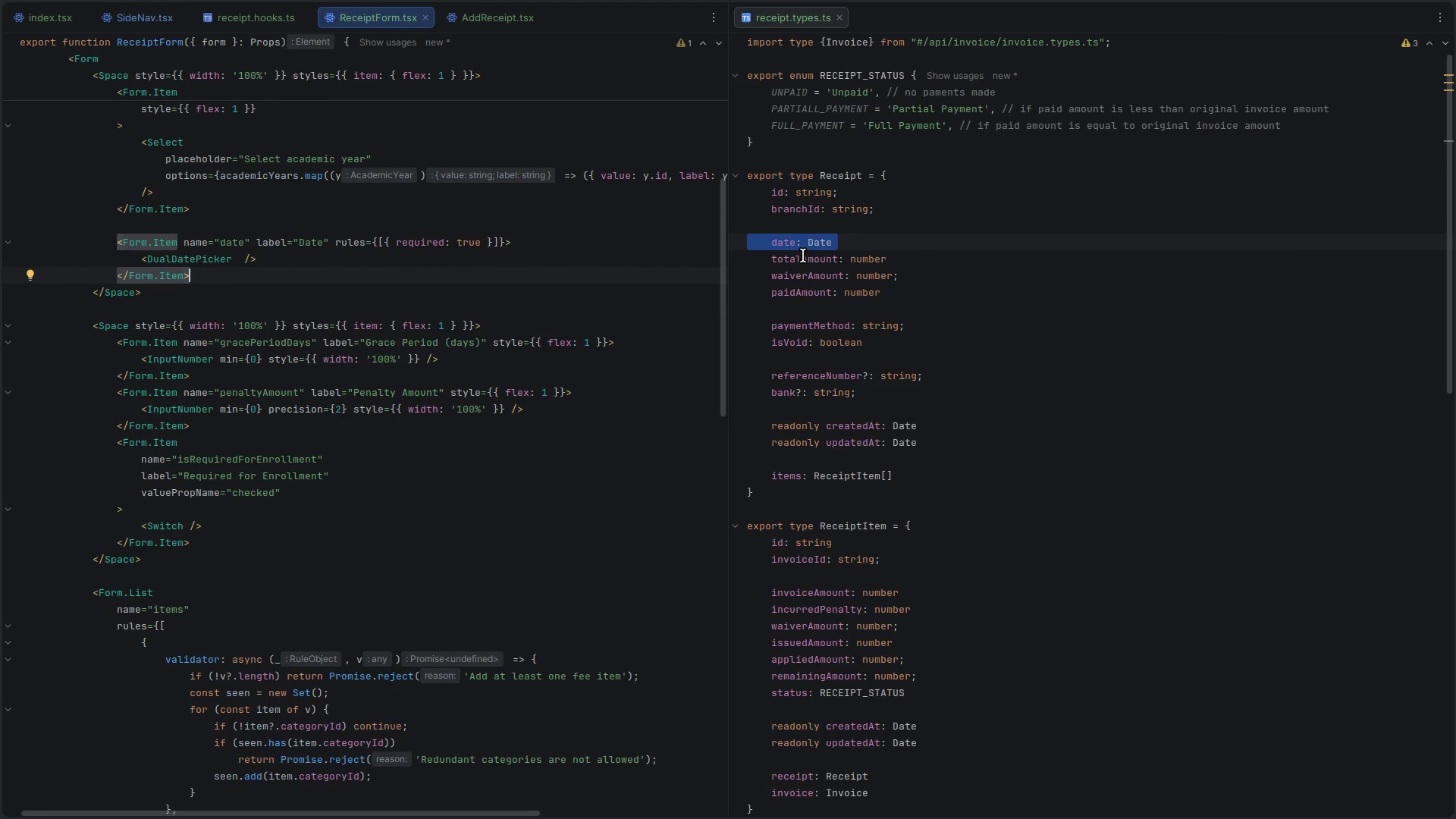 
left_click([802, 255])
 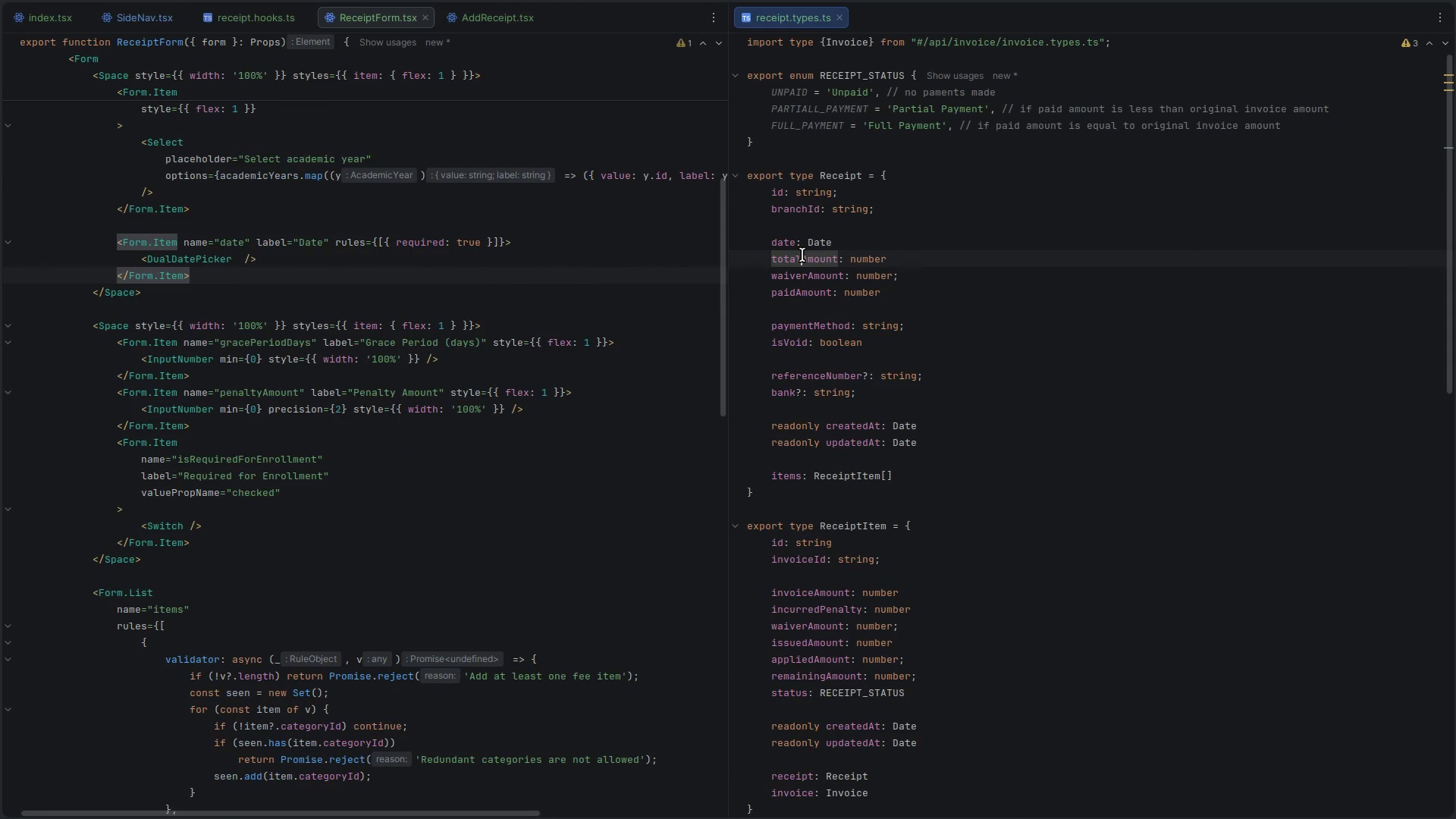 
left_click([802, 255])
 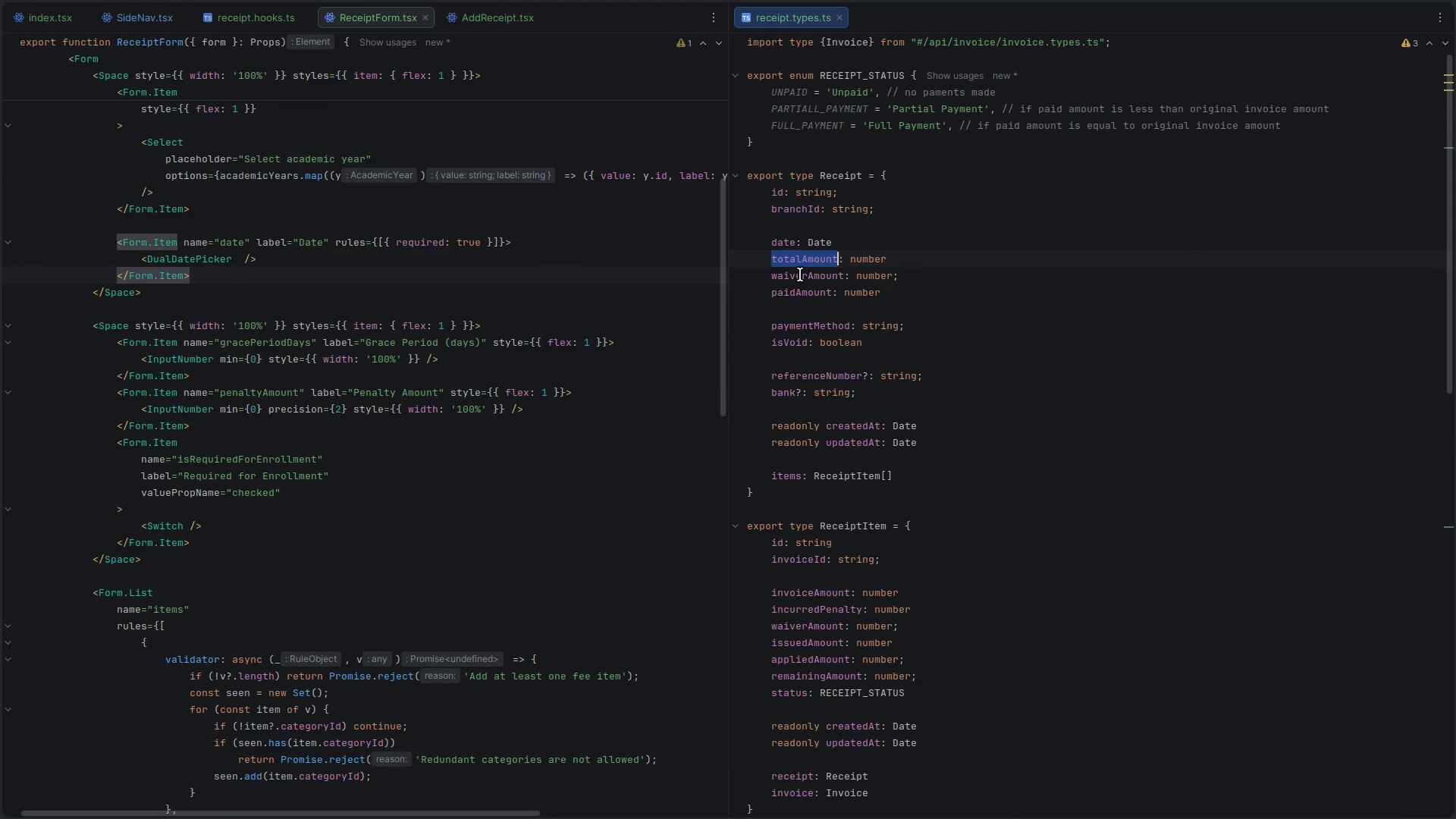 
double_click([800, 275])
 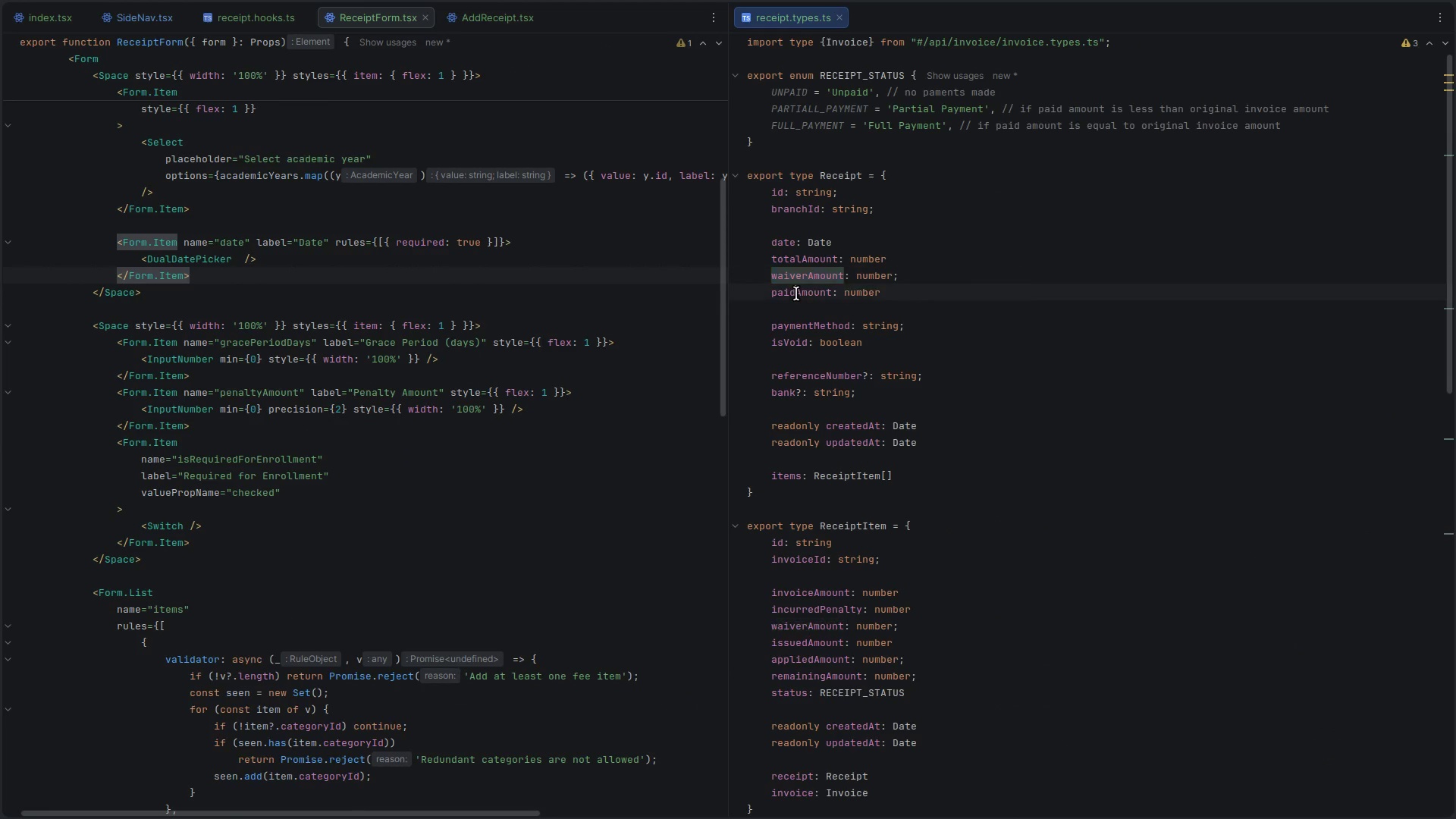 
double_click([796, 293])
 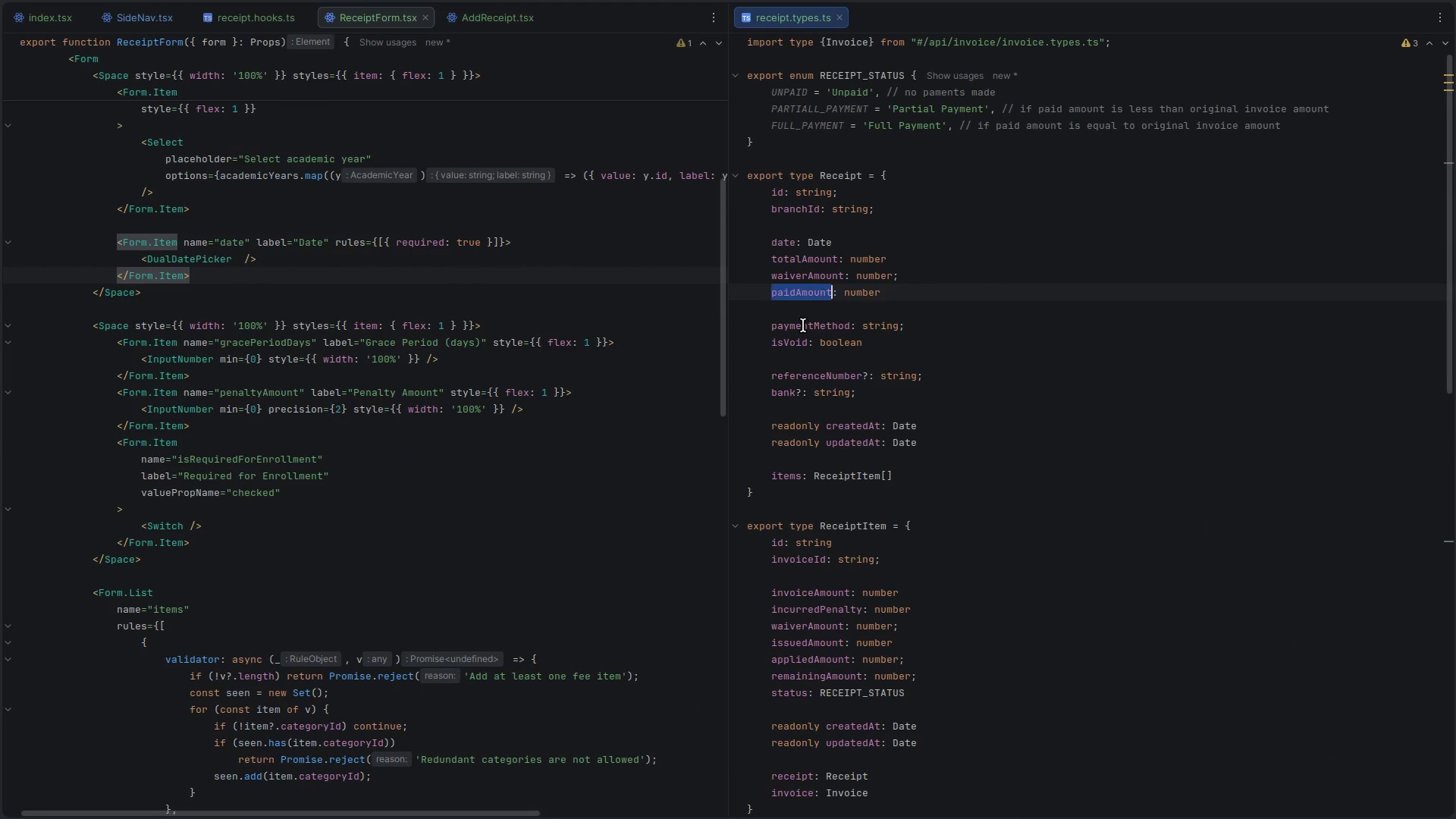 
double_click([804, 326])
 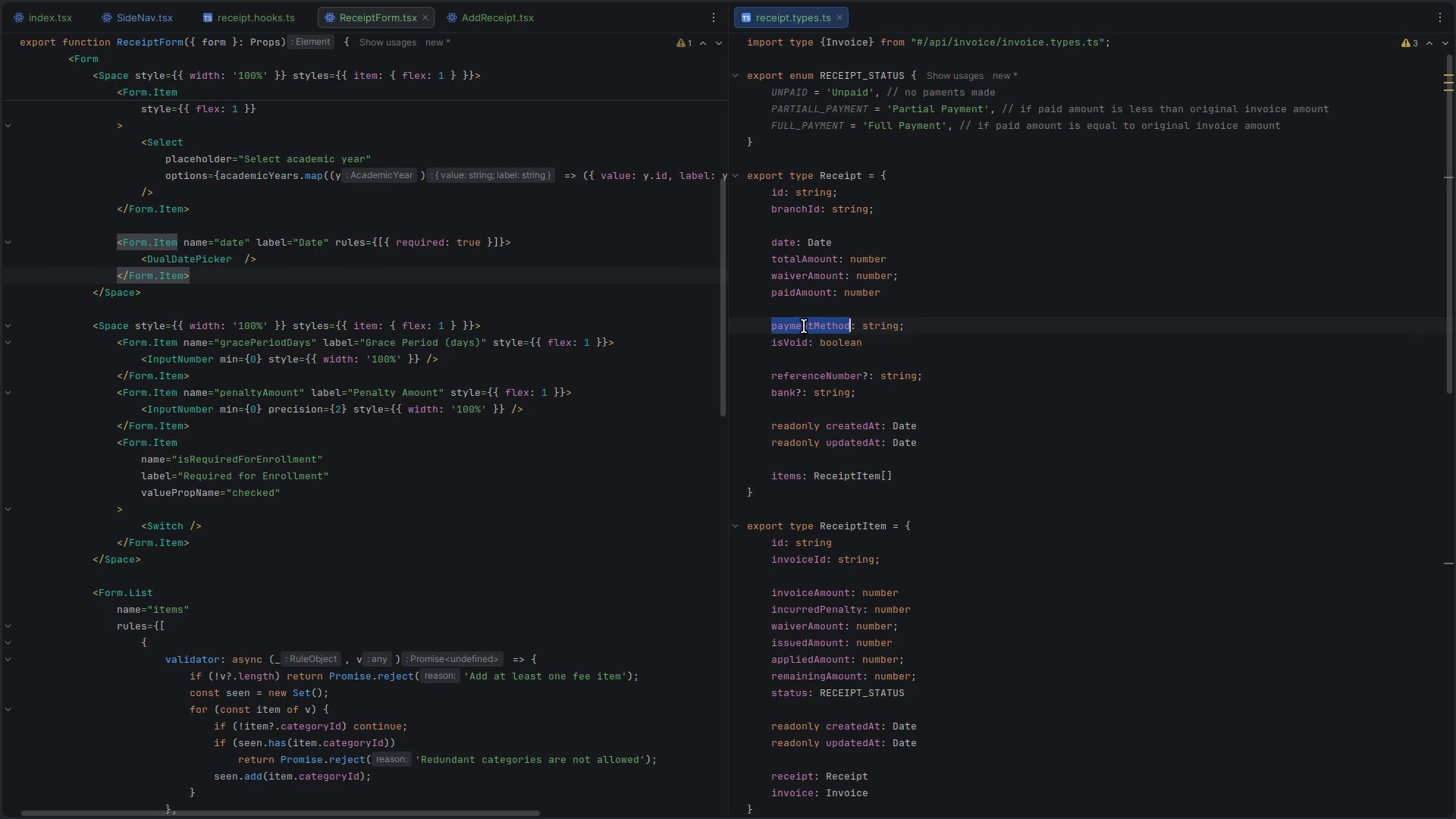 
key(Control+C)
 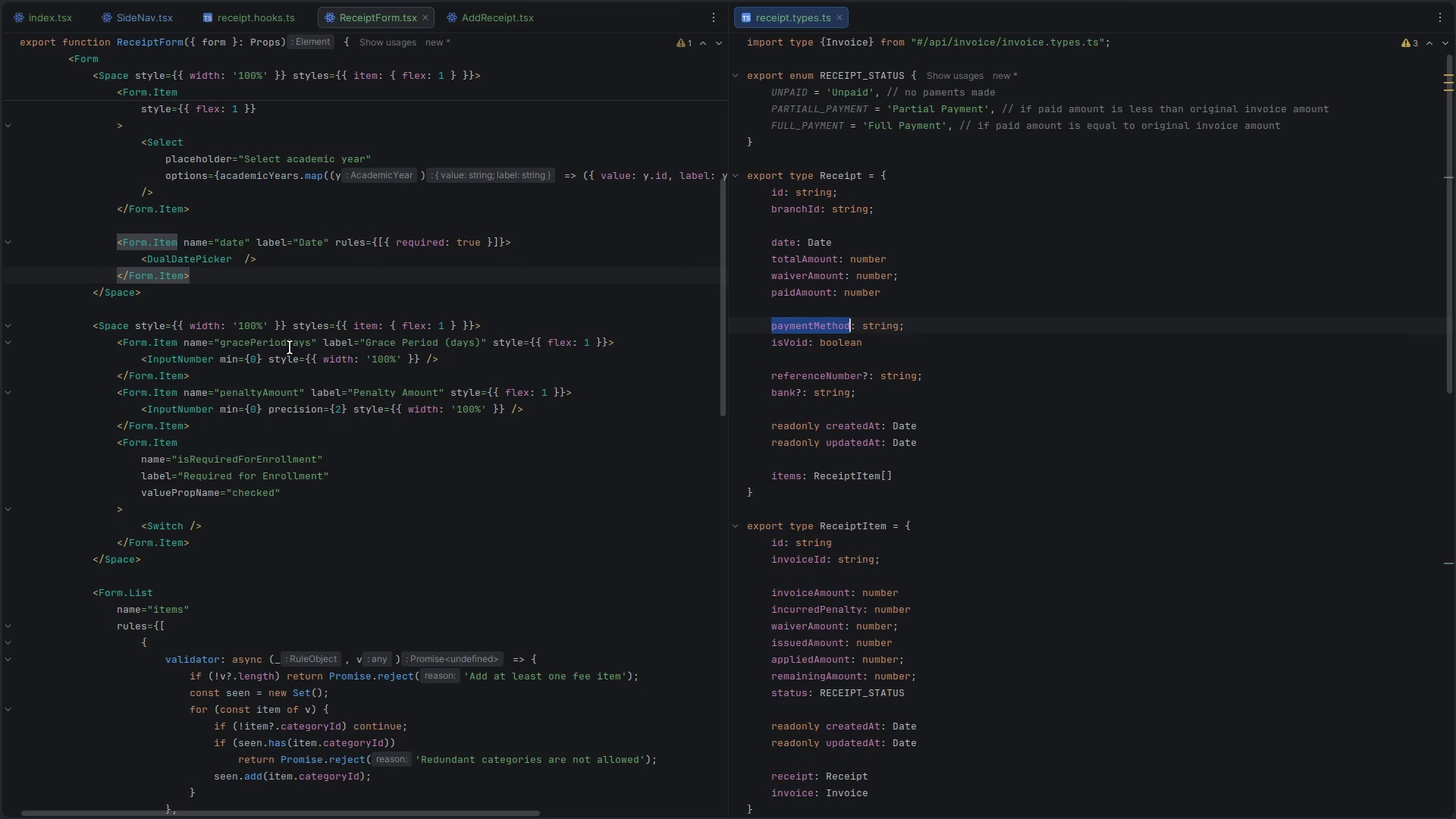 
double_click([290, 347])
 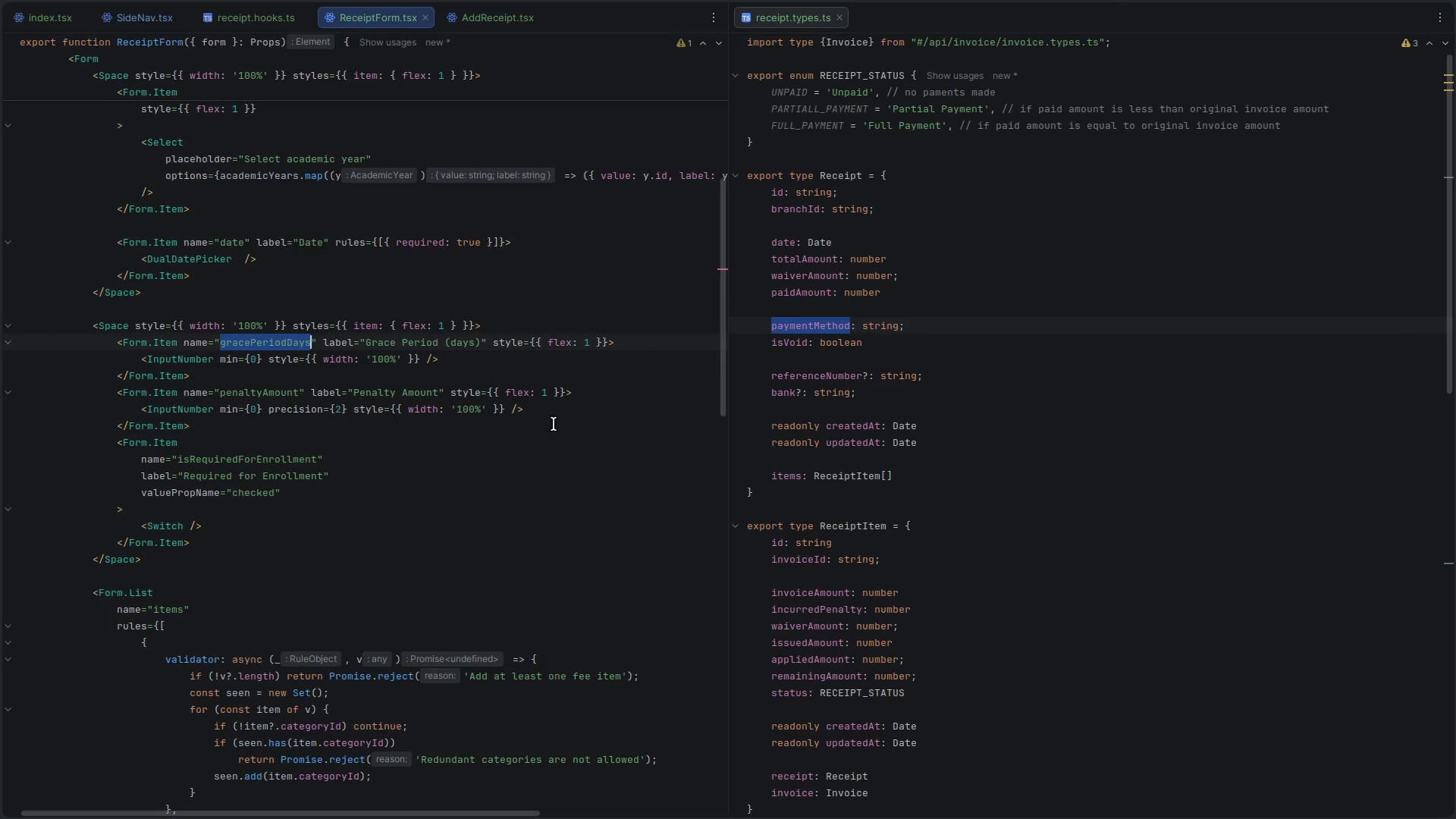 
key(Control+V)
 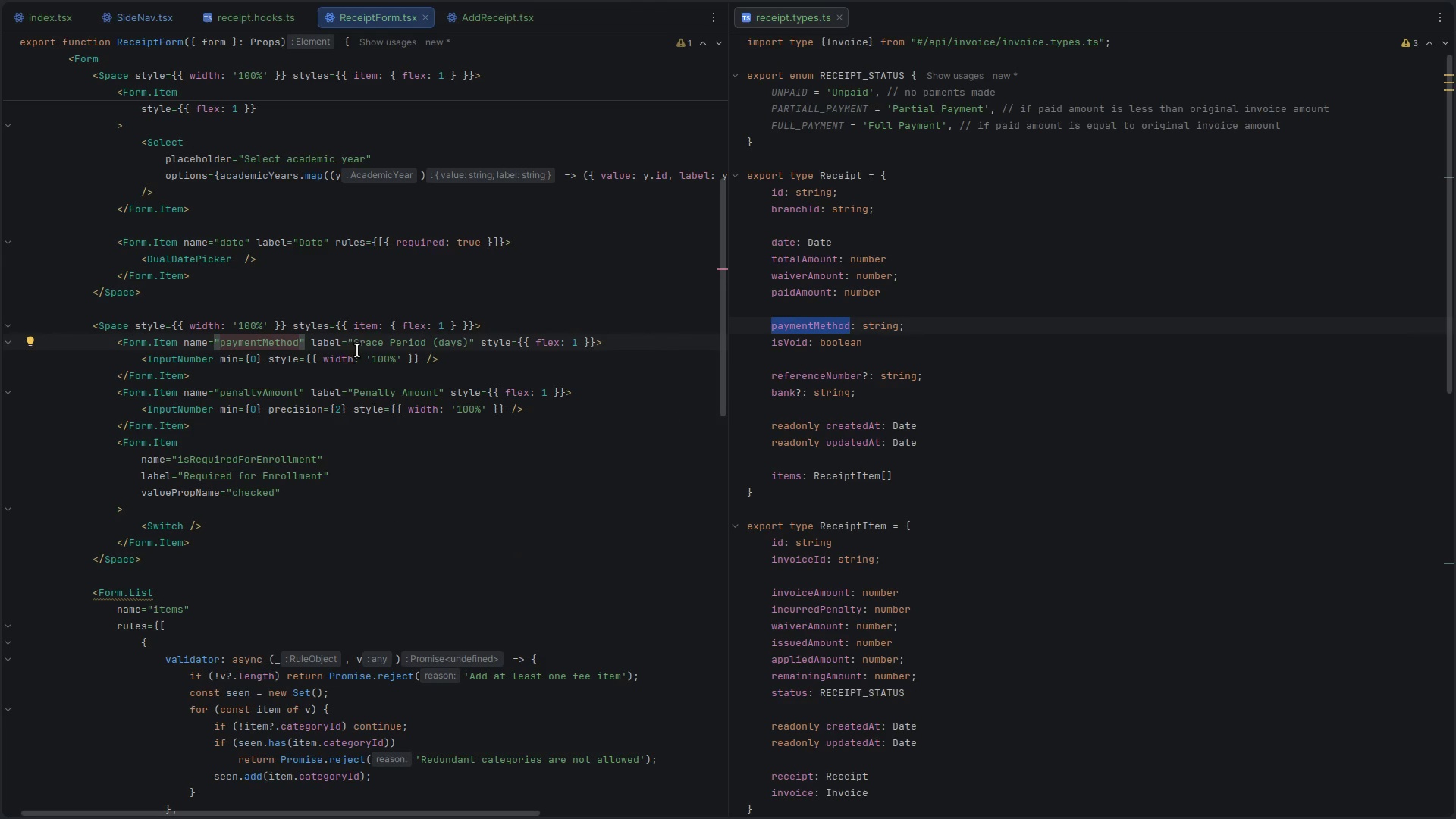 
left_click([353, 343])
 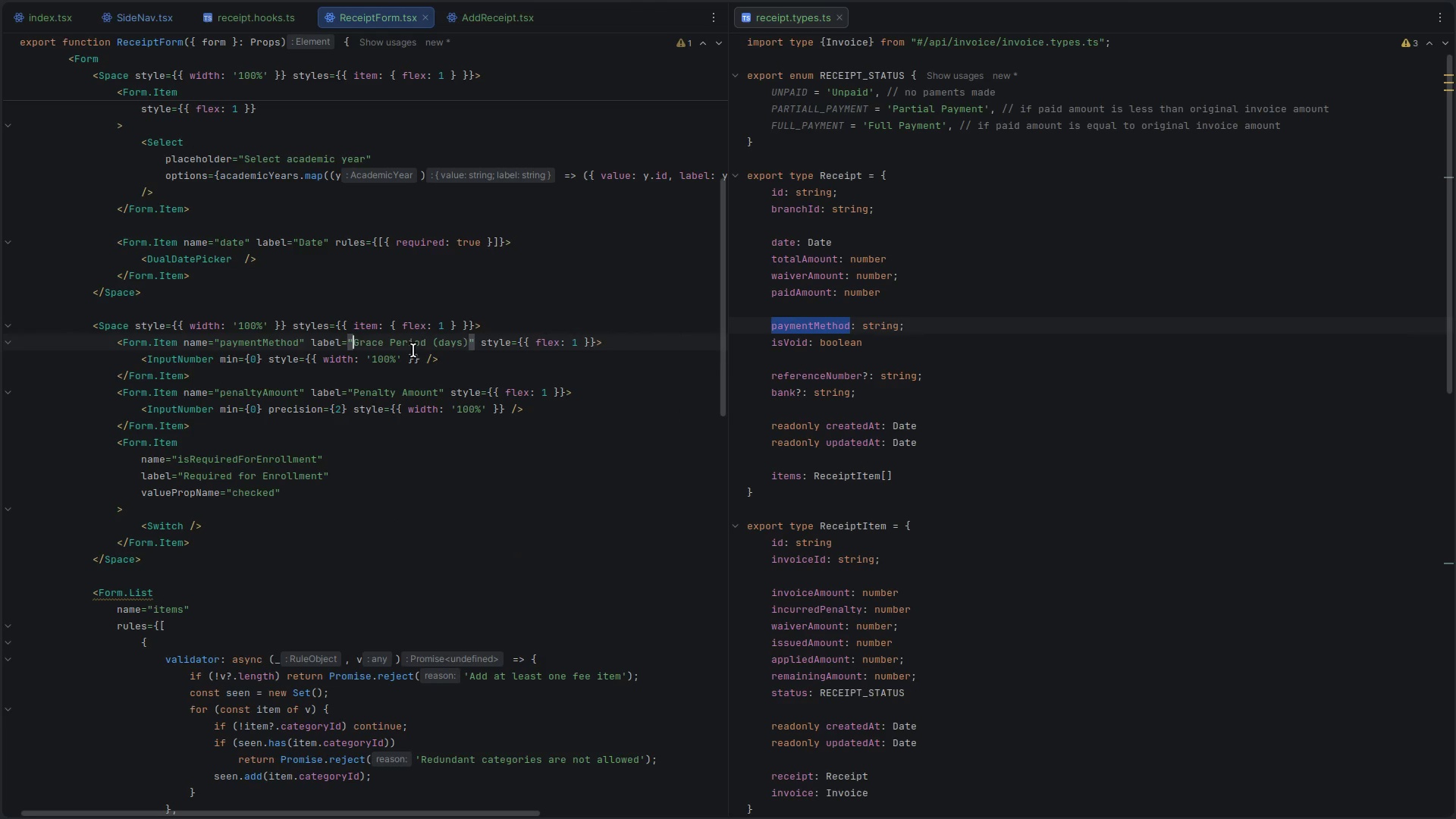 
left_click_drag(start_coordinate=[422, 350], to_coordinate=[458, 340])
 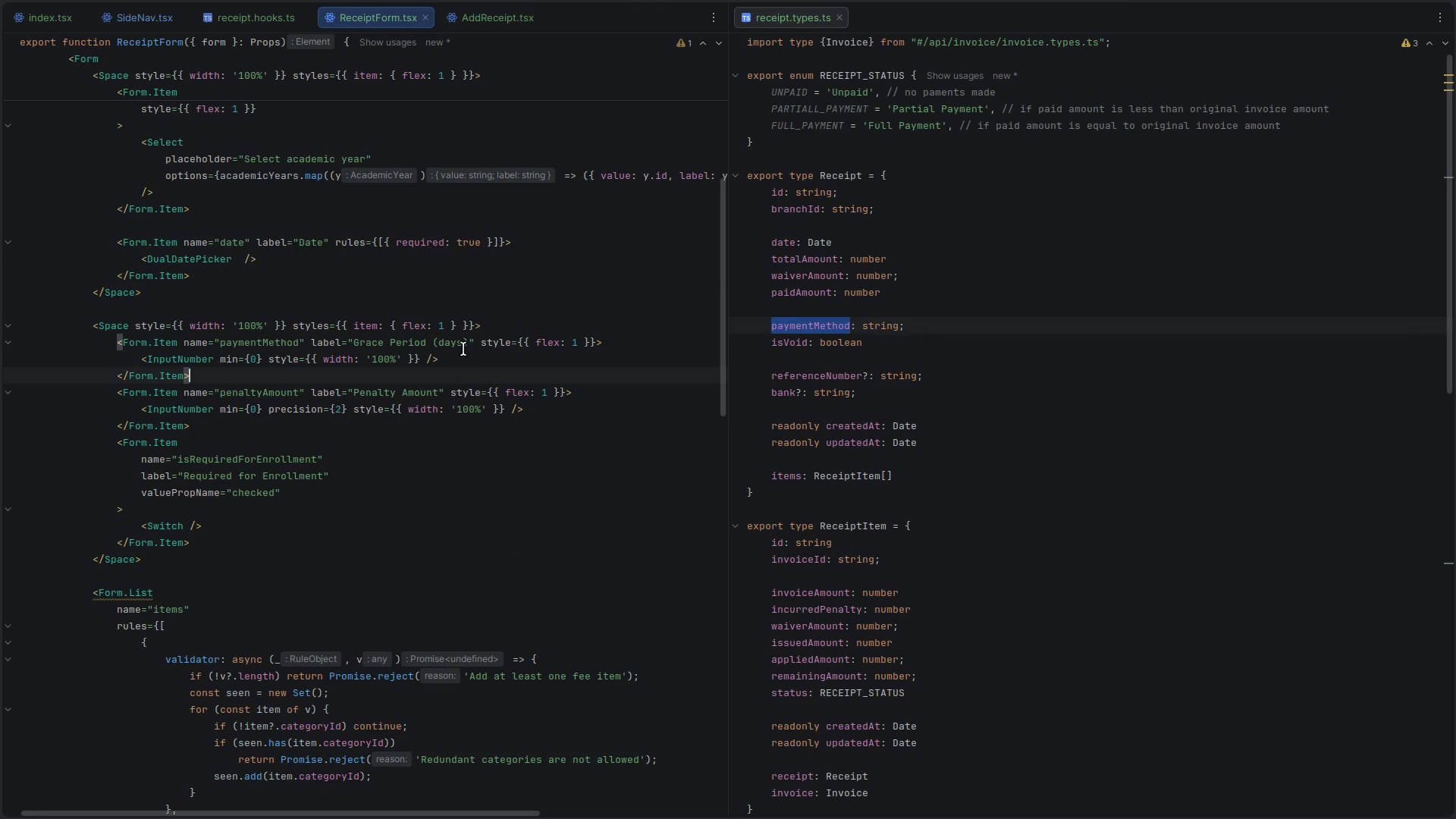 
left_click([466, 342])
 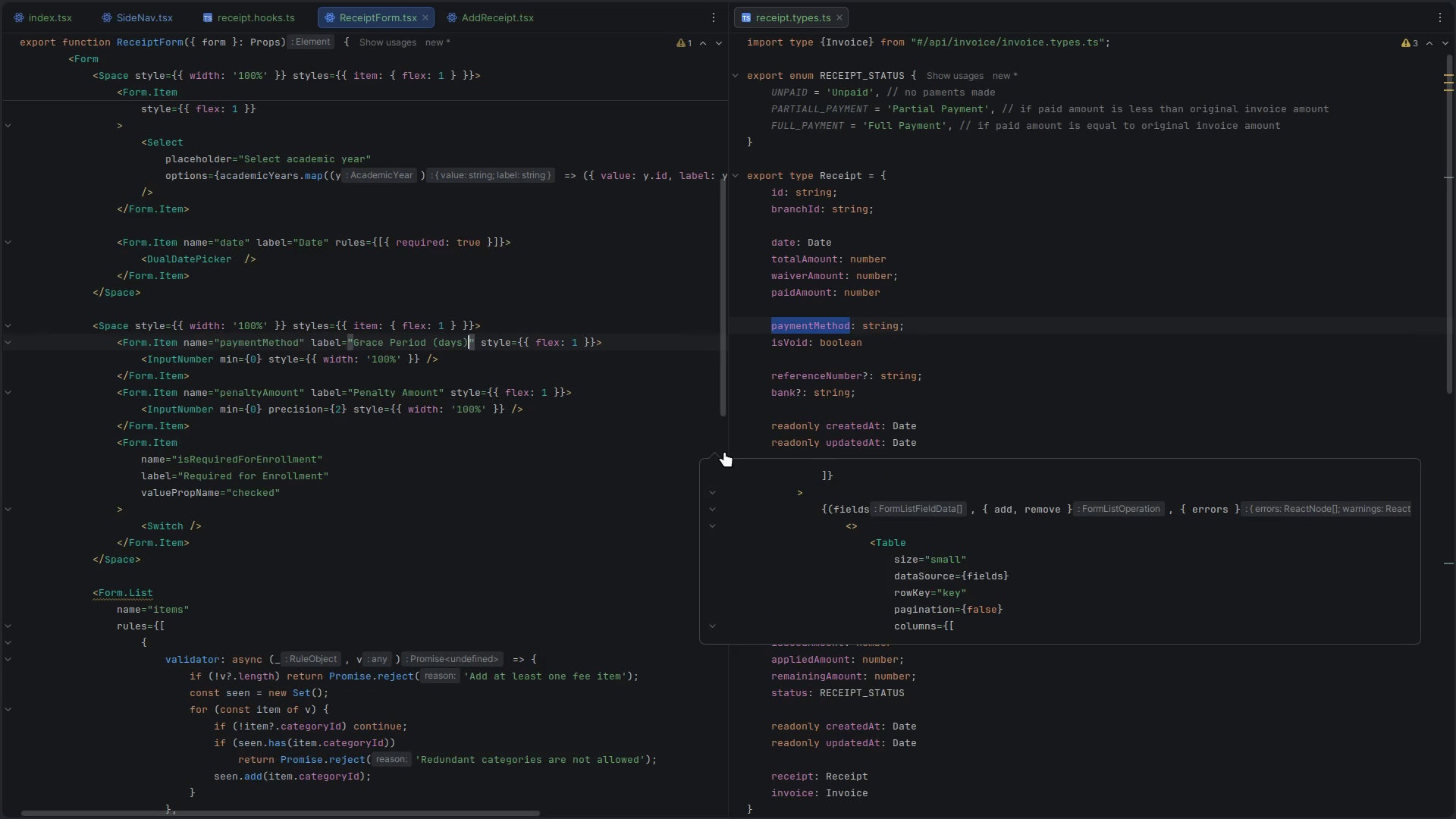 
hold_key(key=Backspace, duration=0.94)
 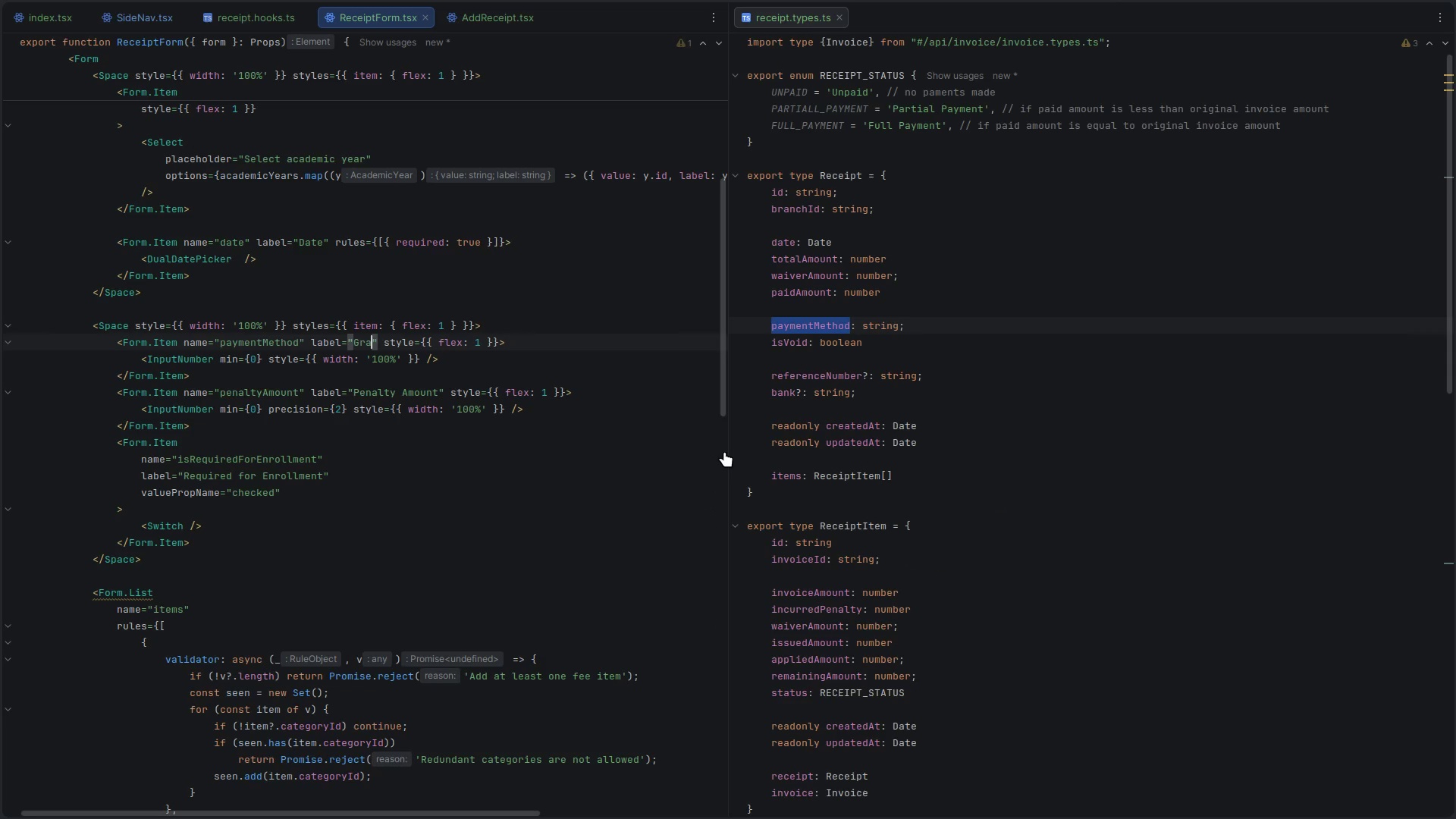 
key(Backspace)
key(Backspace)
key(Backspace)
type(Payment Method)
 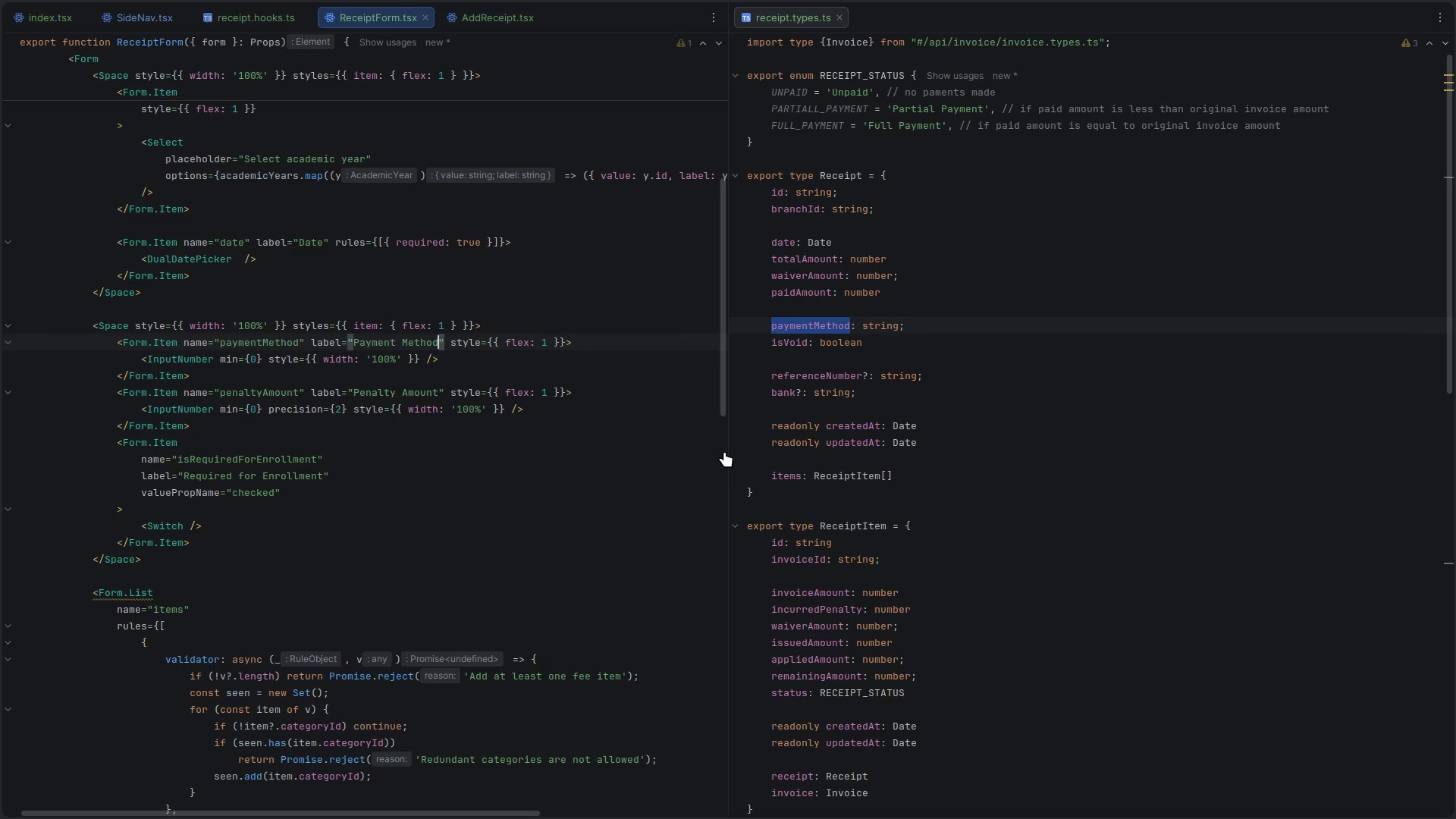 
key(ArrowDown)
 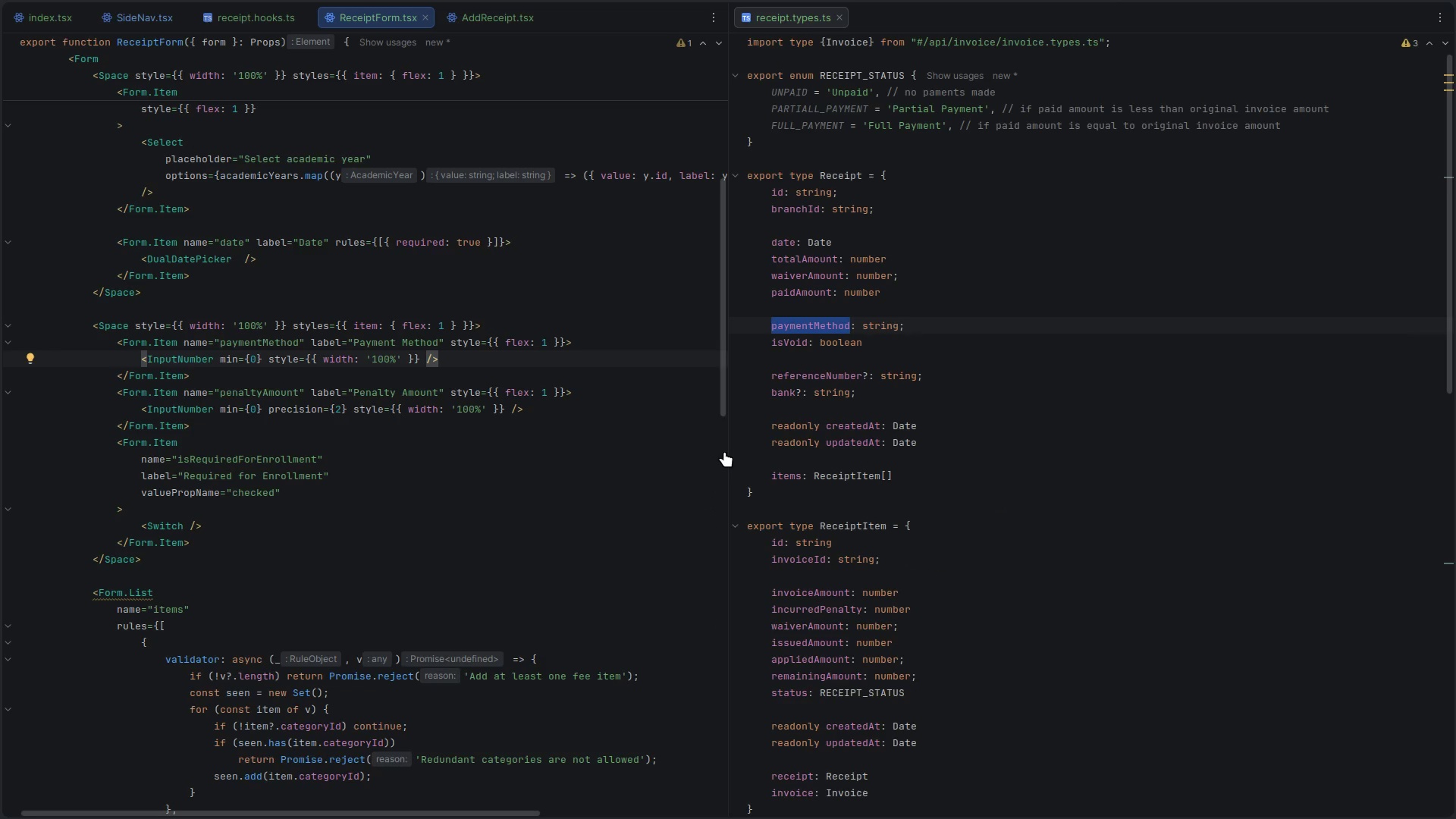 
scroll: coordinate [555, 449], scroll_direction: up, amount: 4.0
 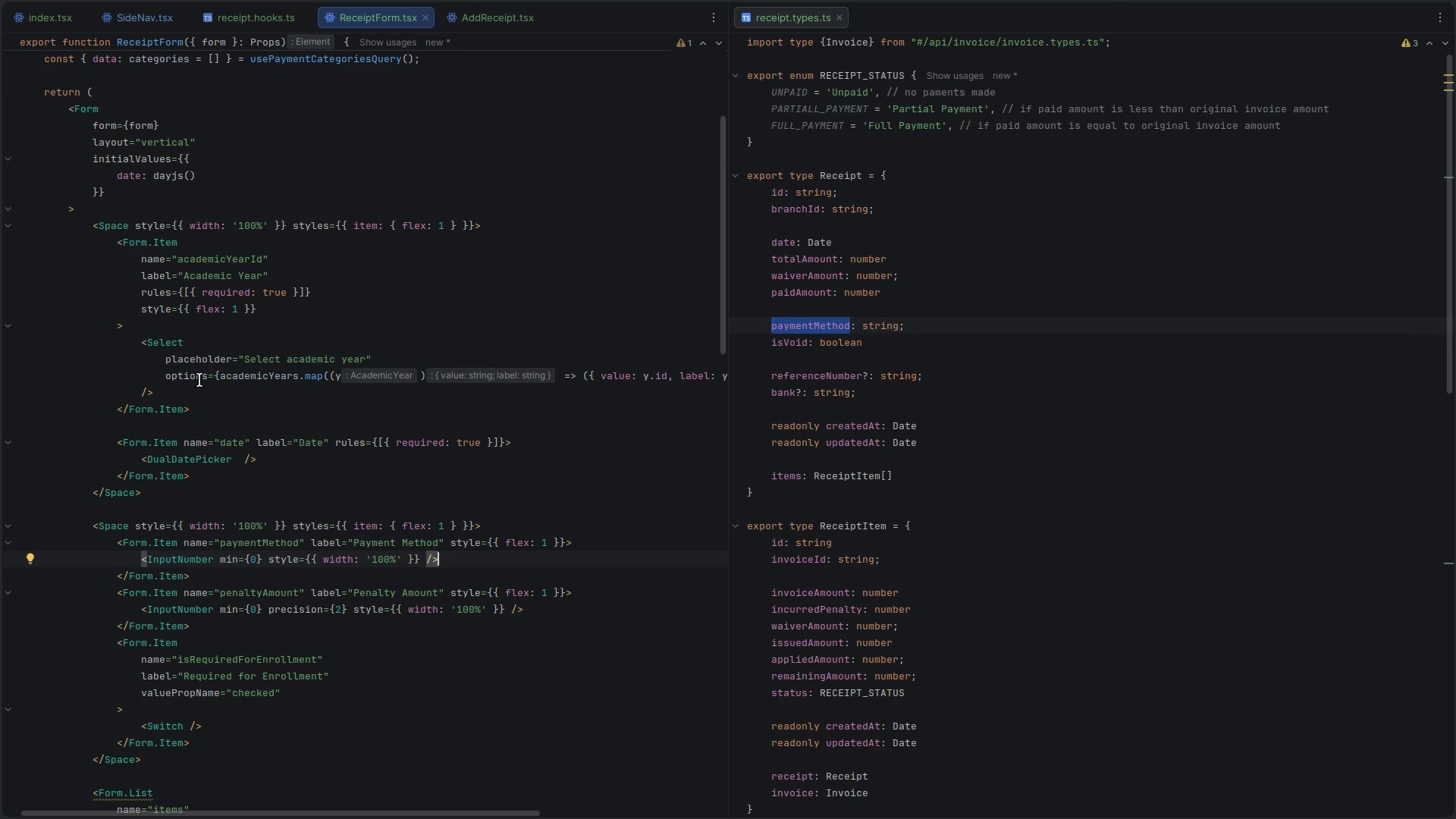 
left_click([191, 391])
 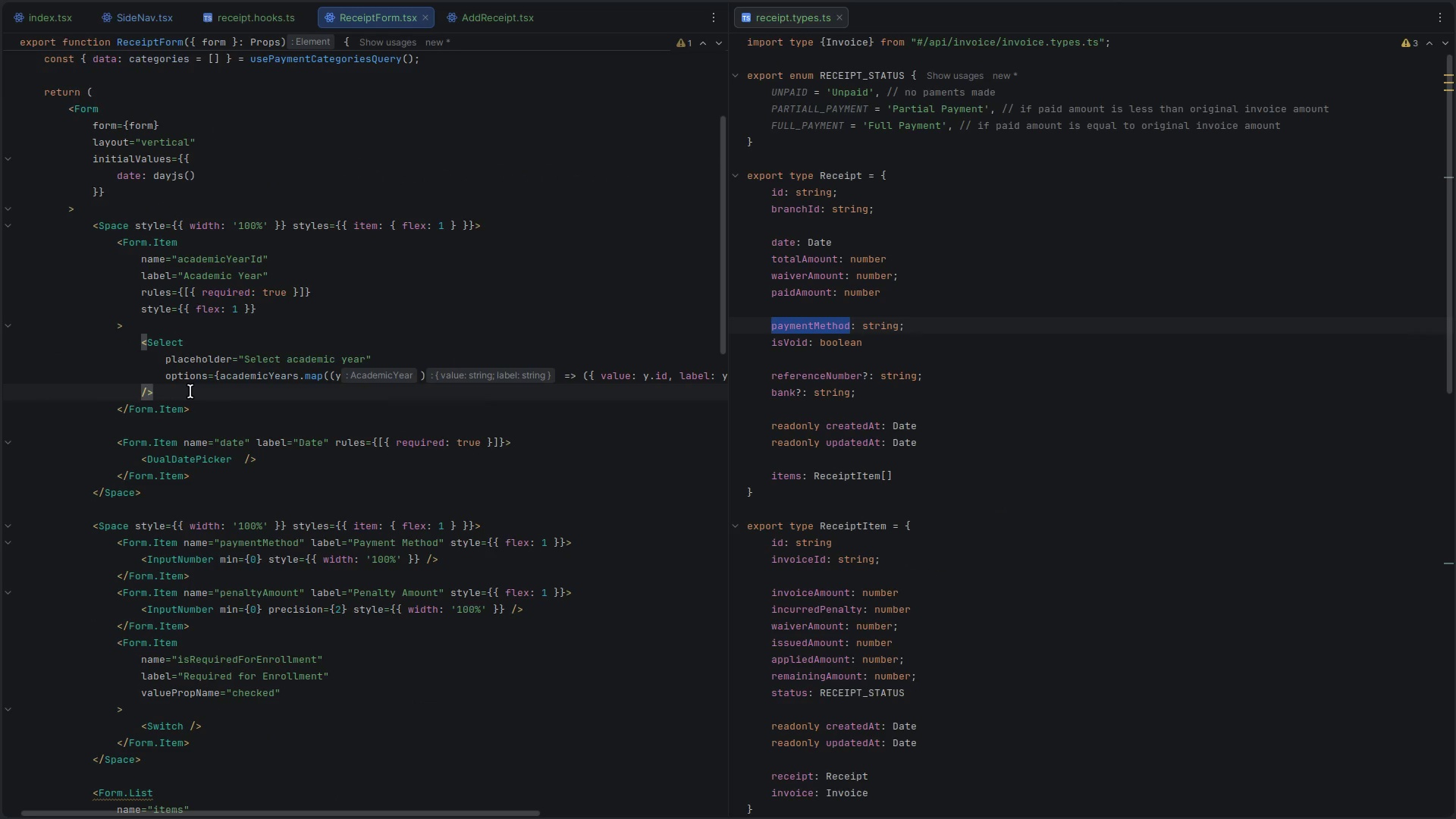 
key(Shift+ArrowUp)
 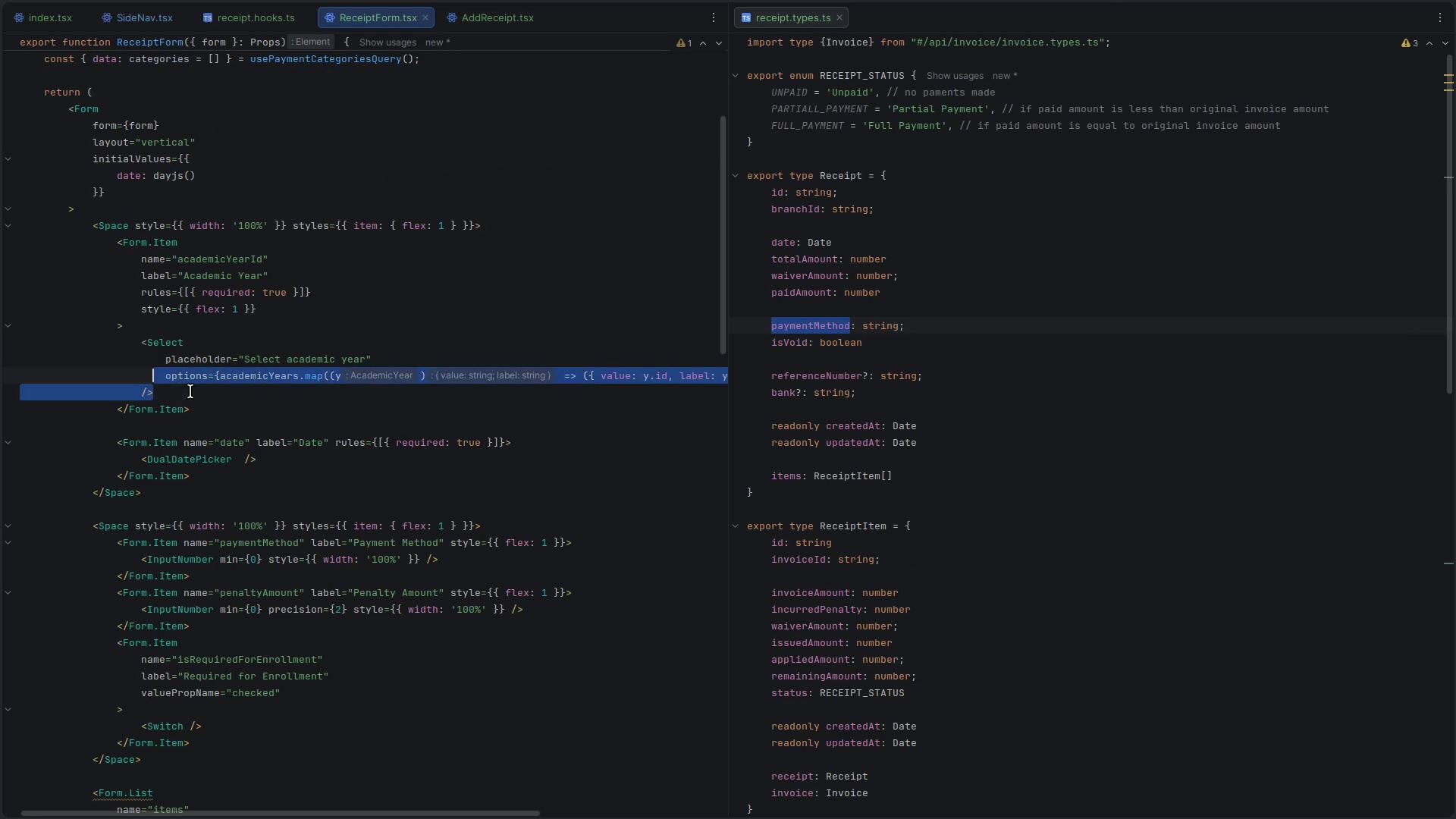 
key(Shift+ArrowUp)
 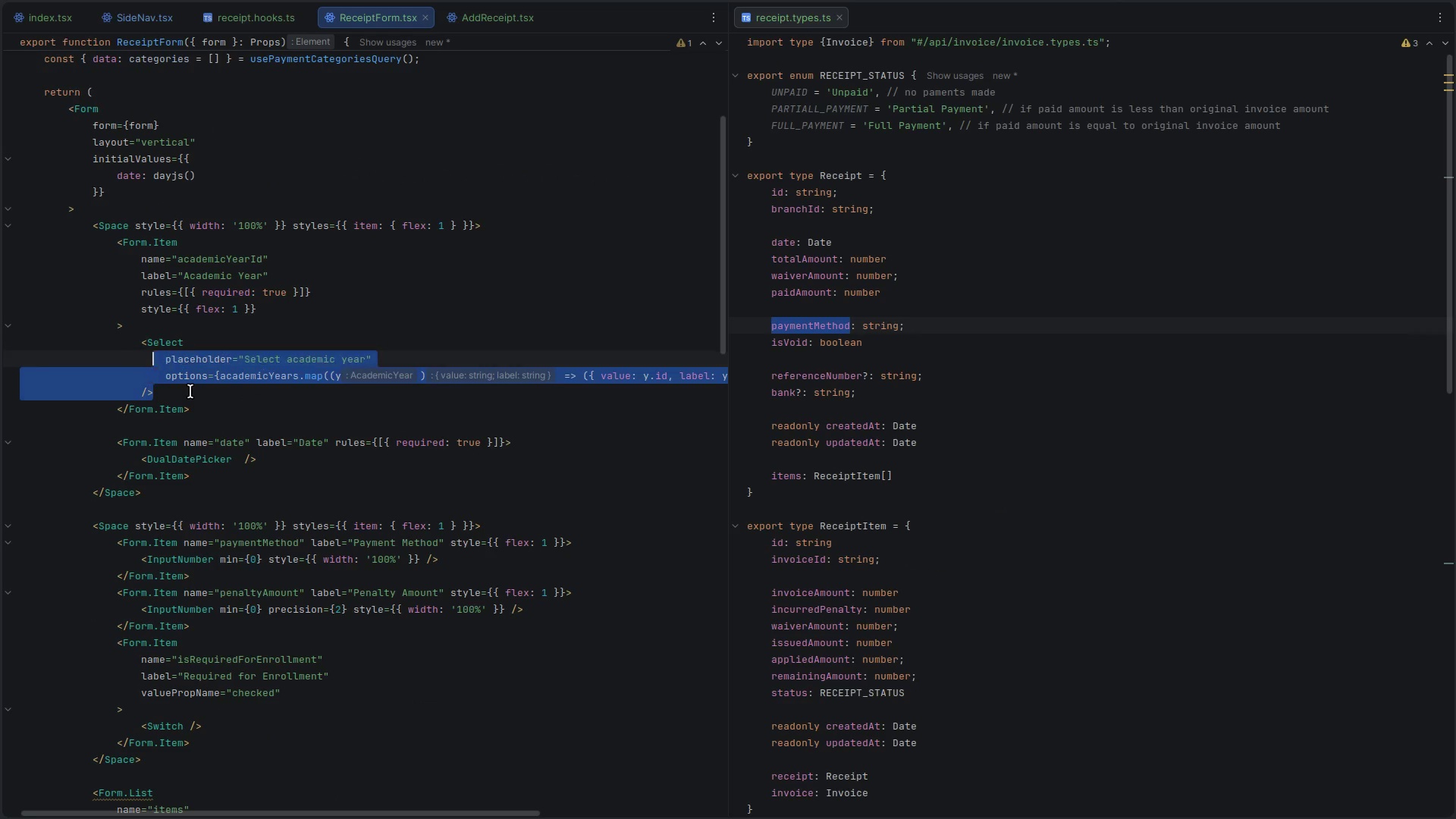 
key(Shift+ArrowUp)
 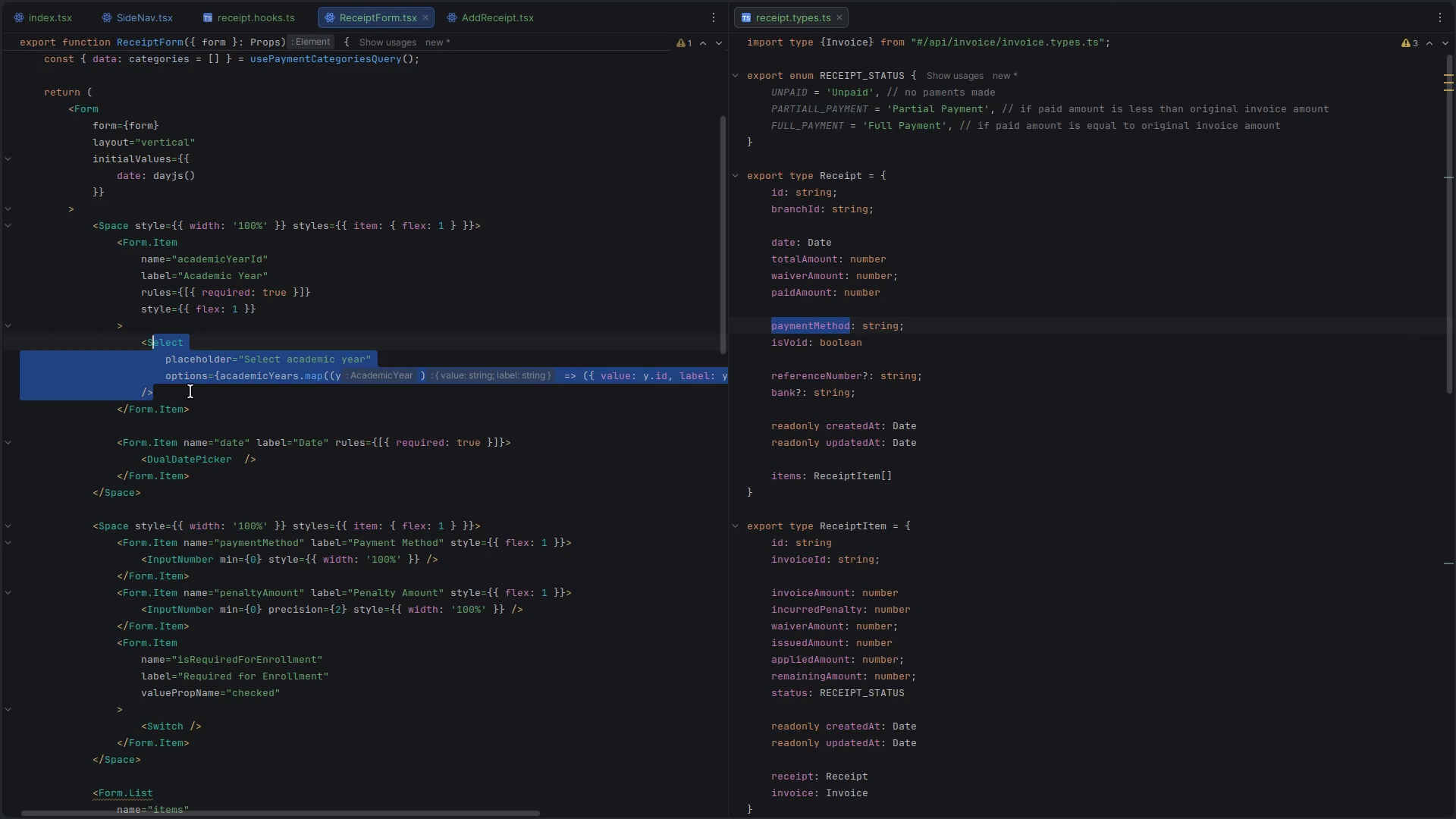 
key(Shift+ArrowUp)
 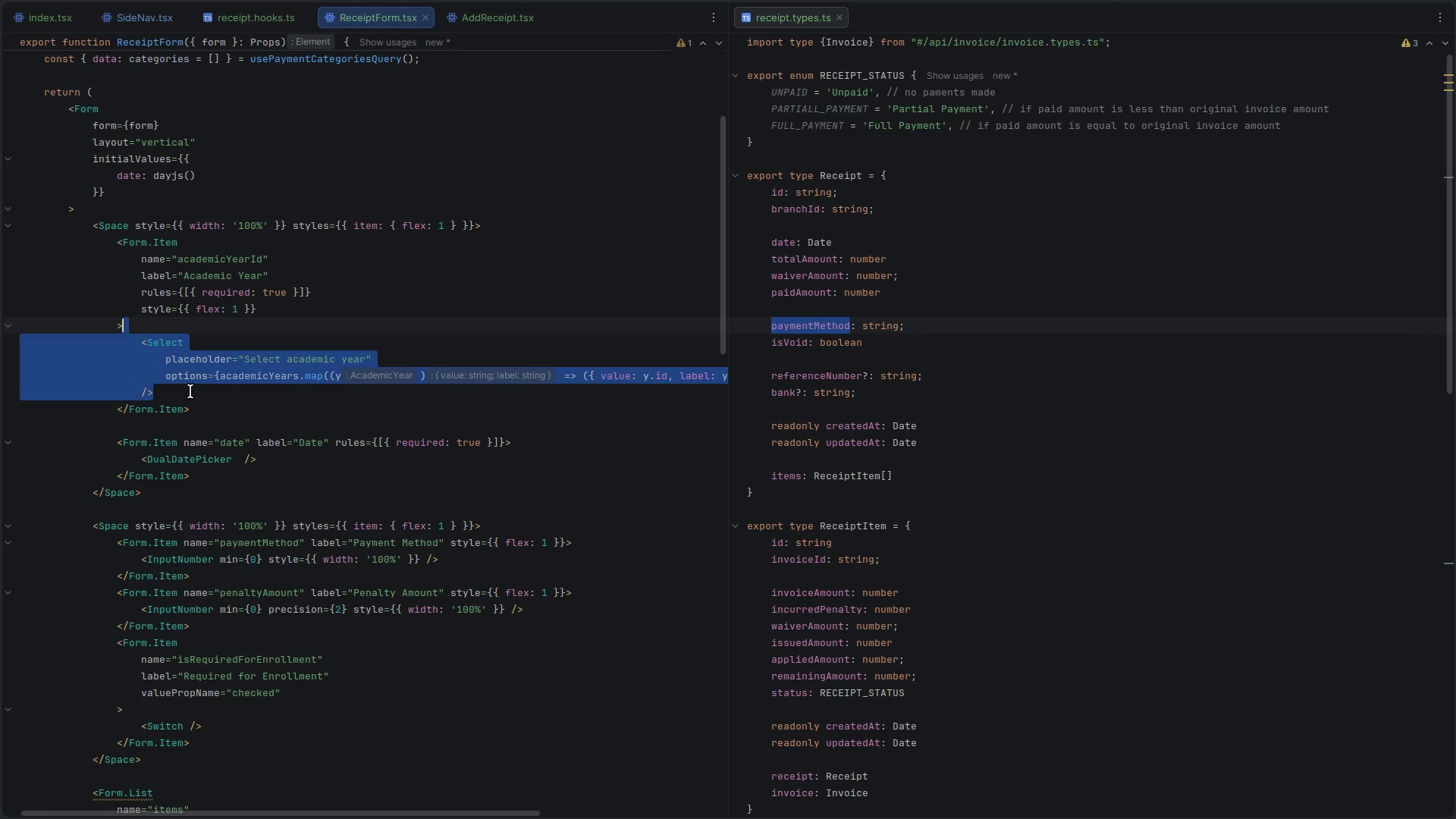 
key(Shift+ArrowRight)
 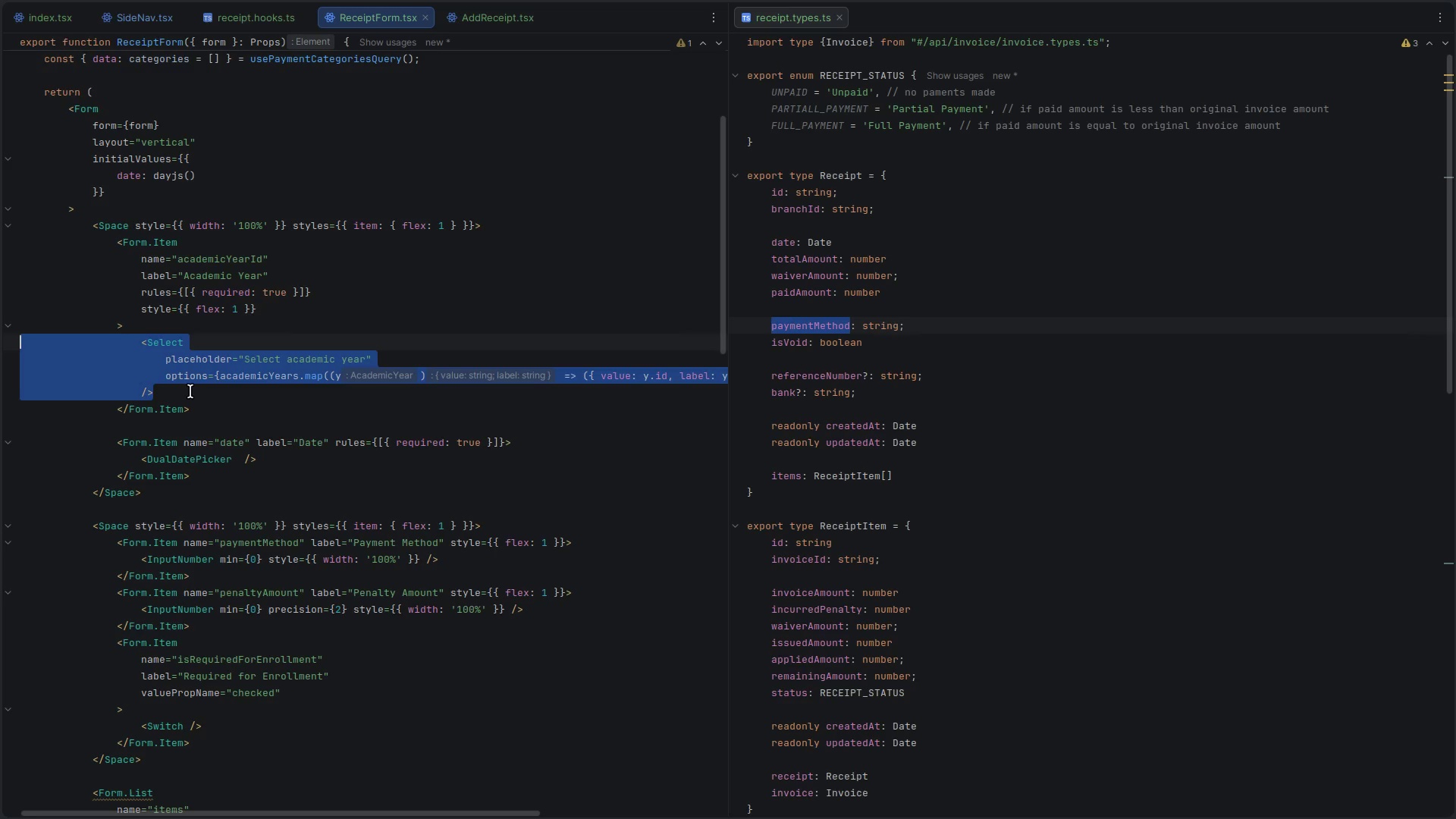 
key(Control+ControlLeft)
 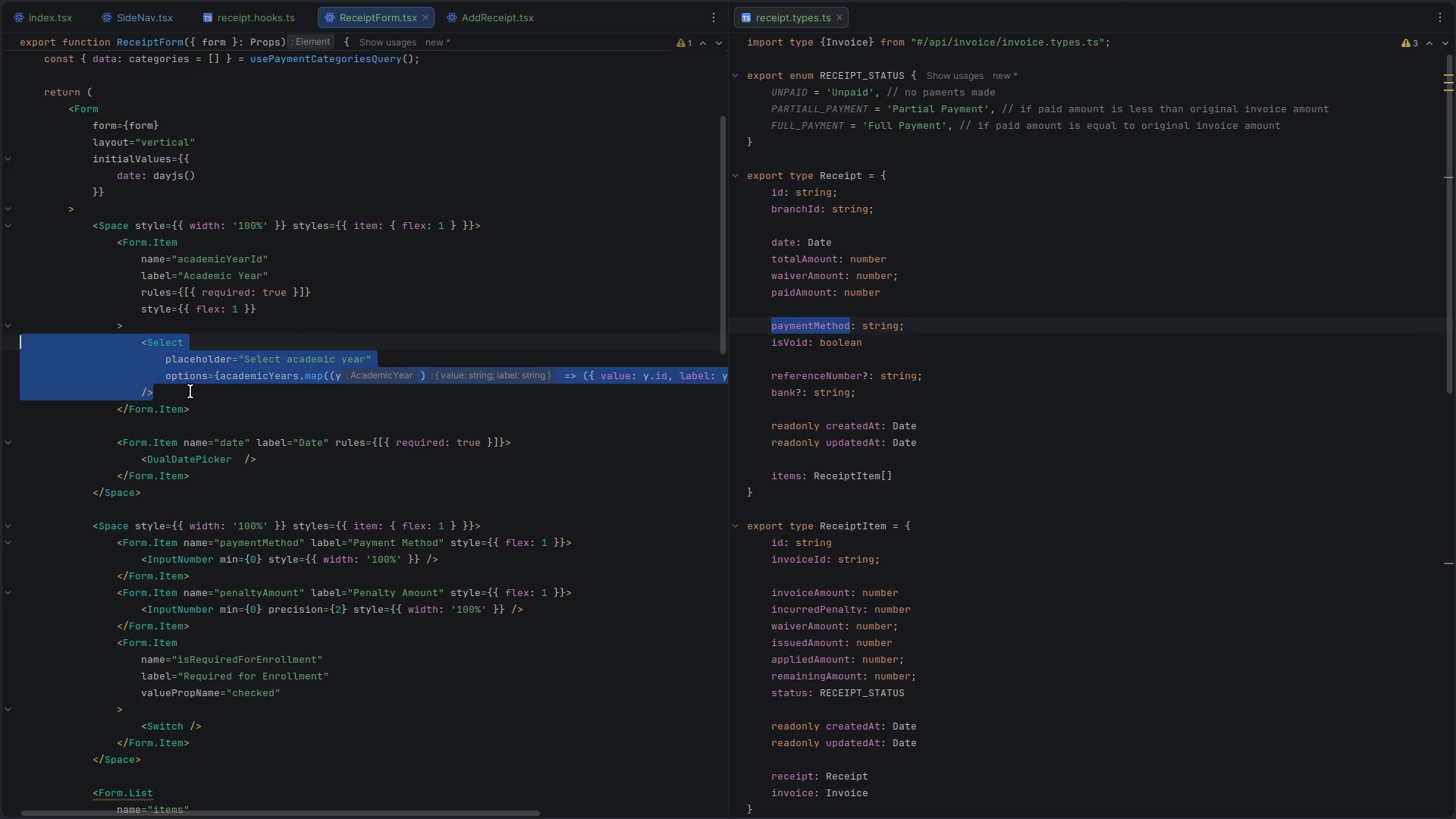 
key(Control+C)
 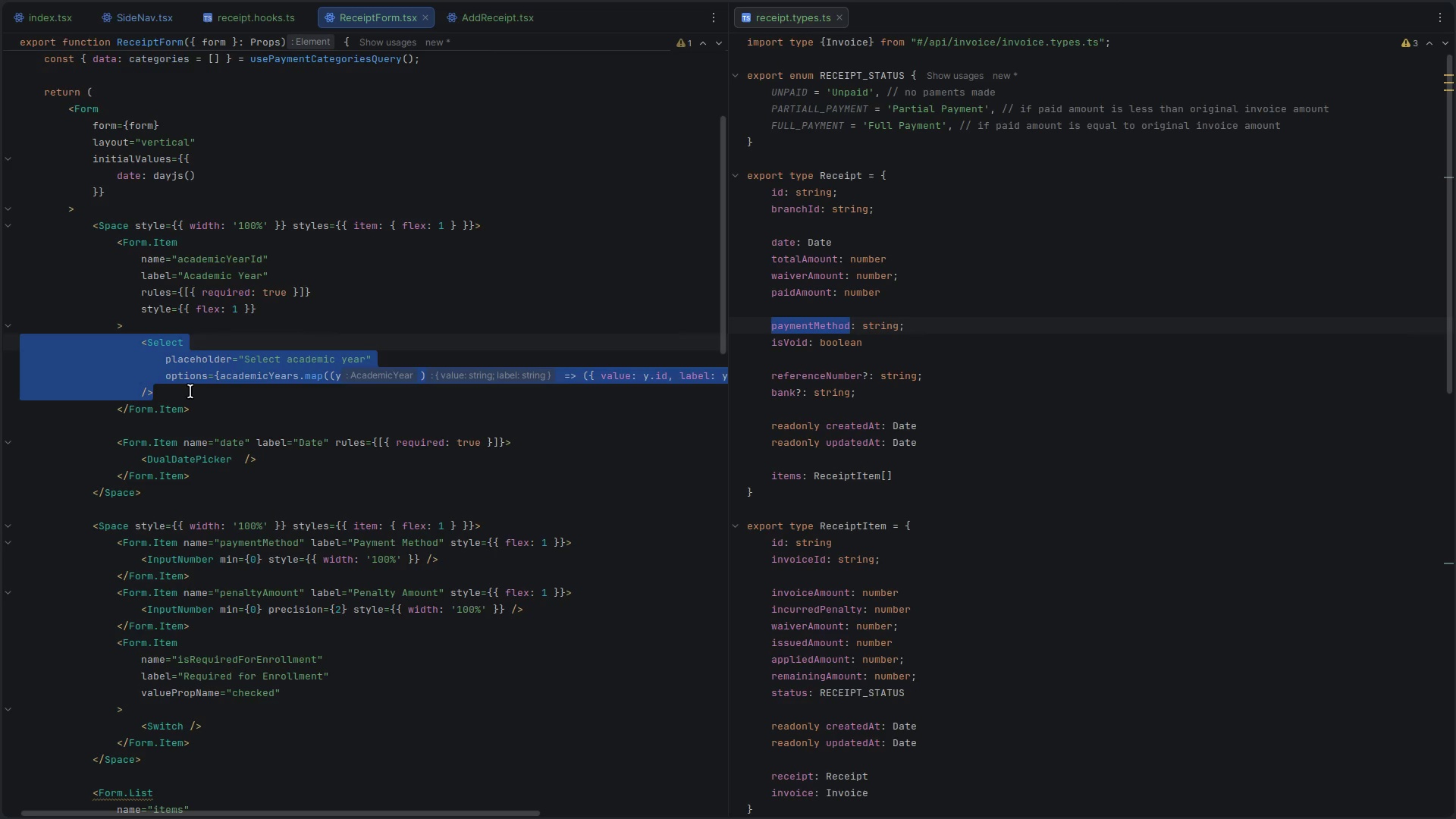 
scroll: coordinate [190, 391], scroll_direction: down, amount: 4.0
 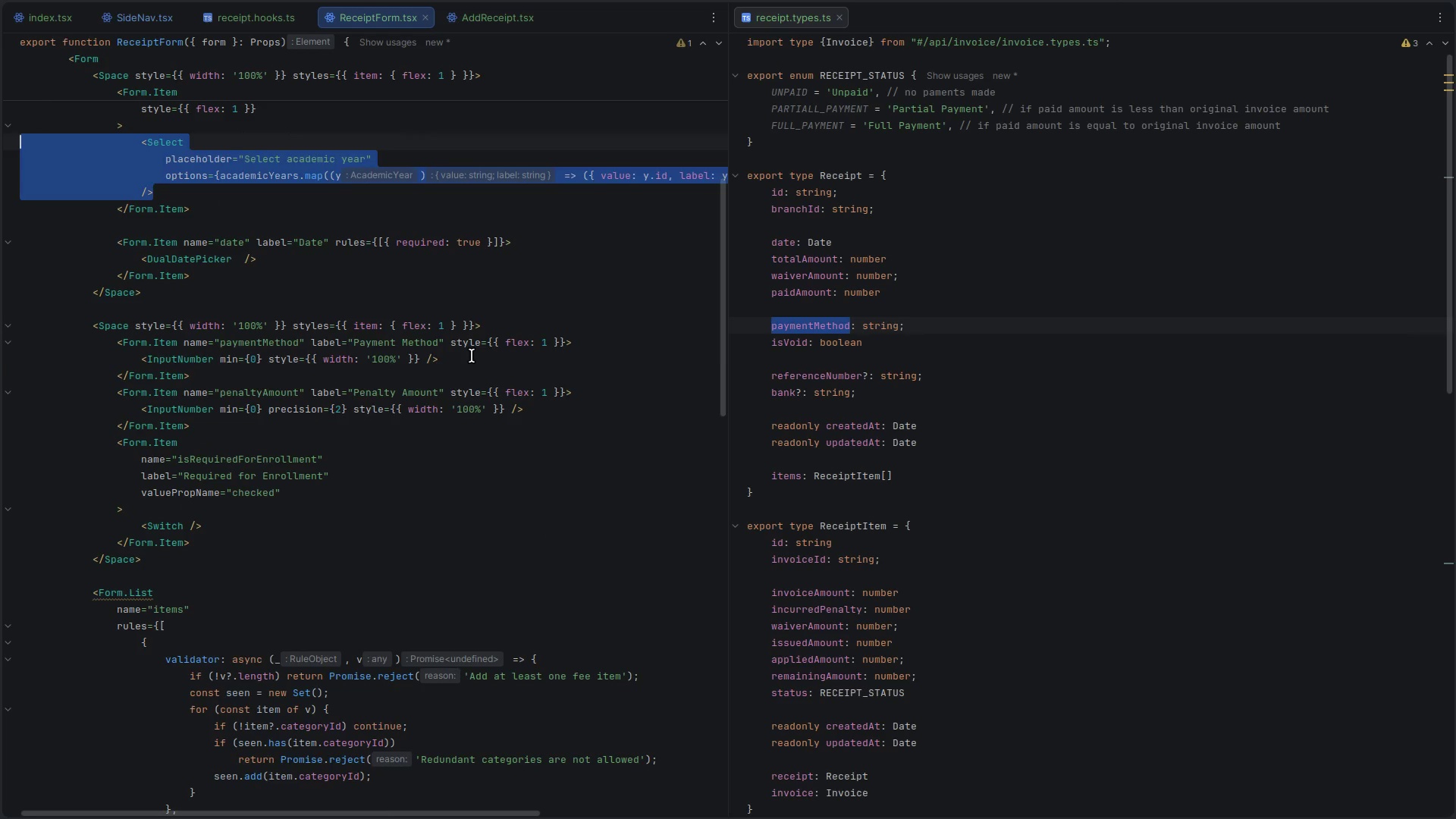 
double_click([472, 356])
 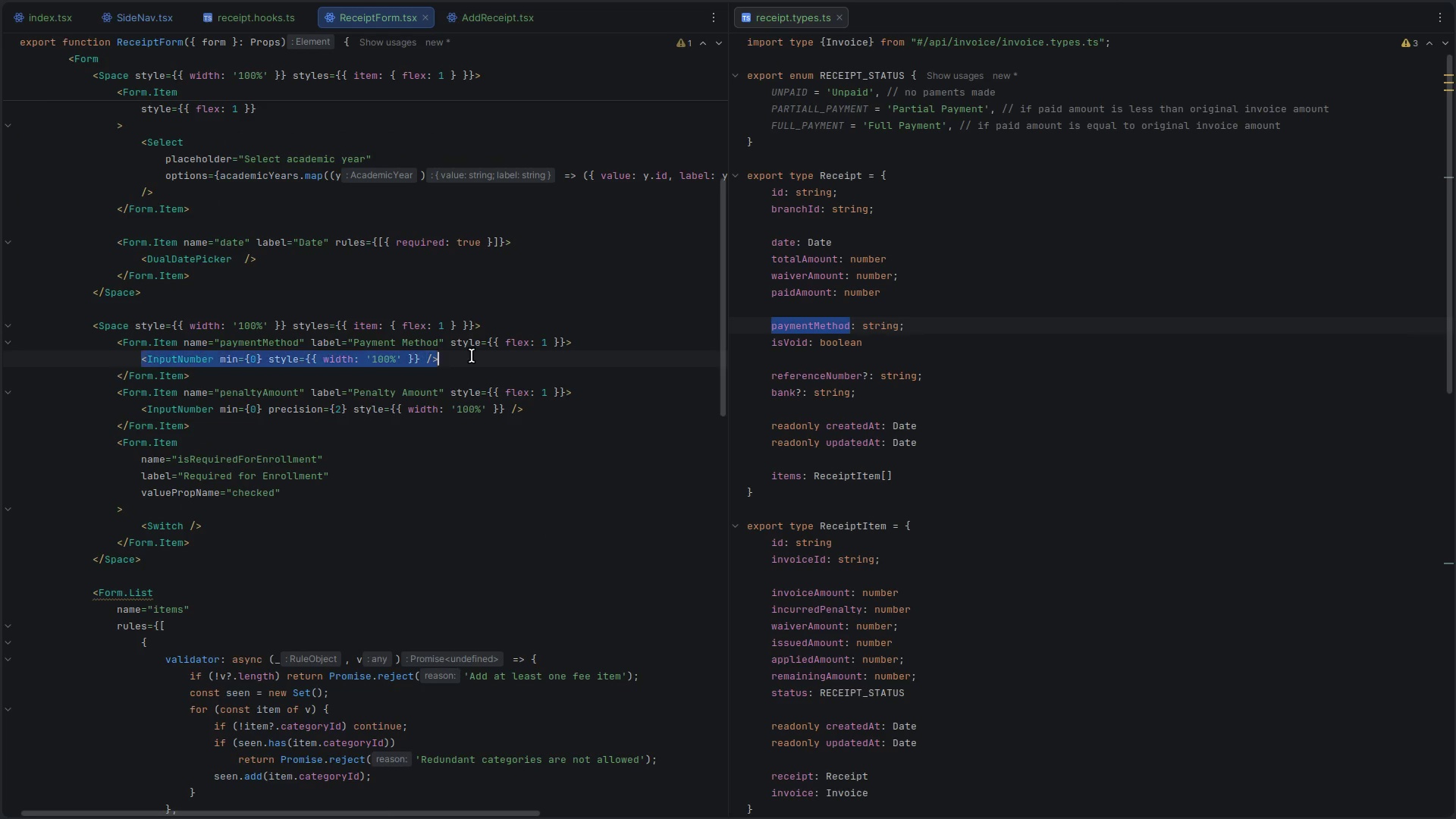 
triple_click([472, 356])
 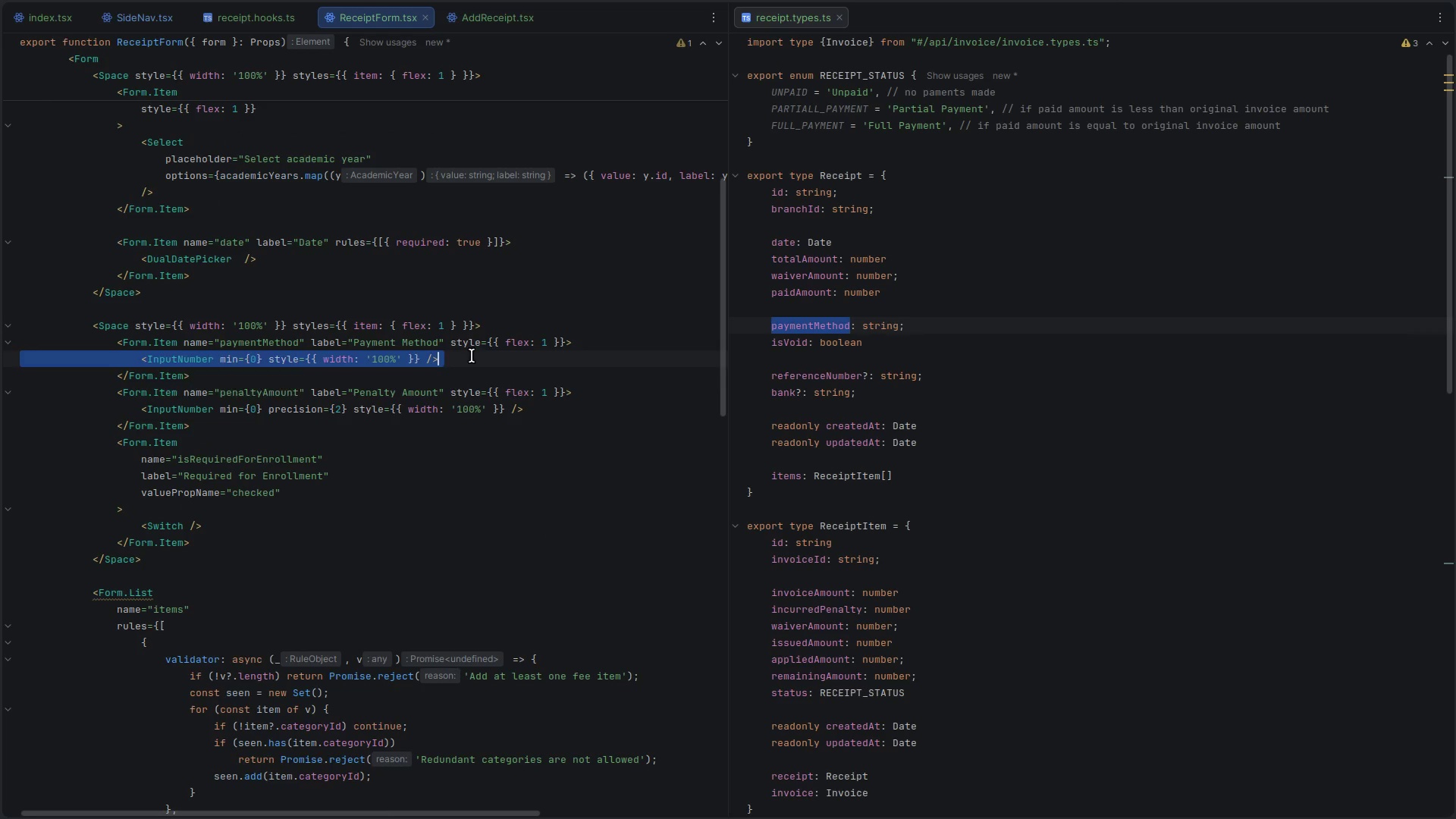 
key(Enter)
 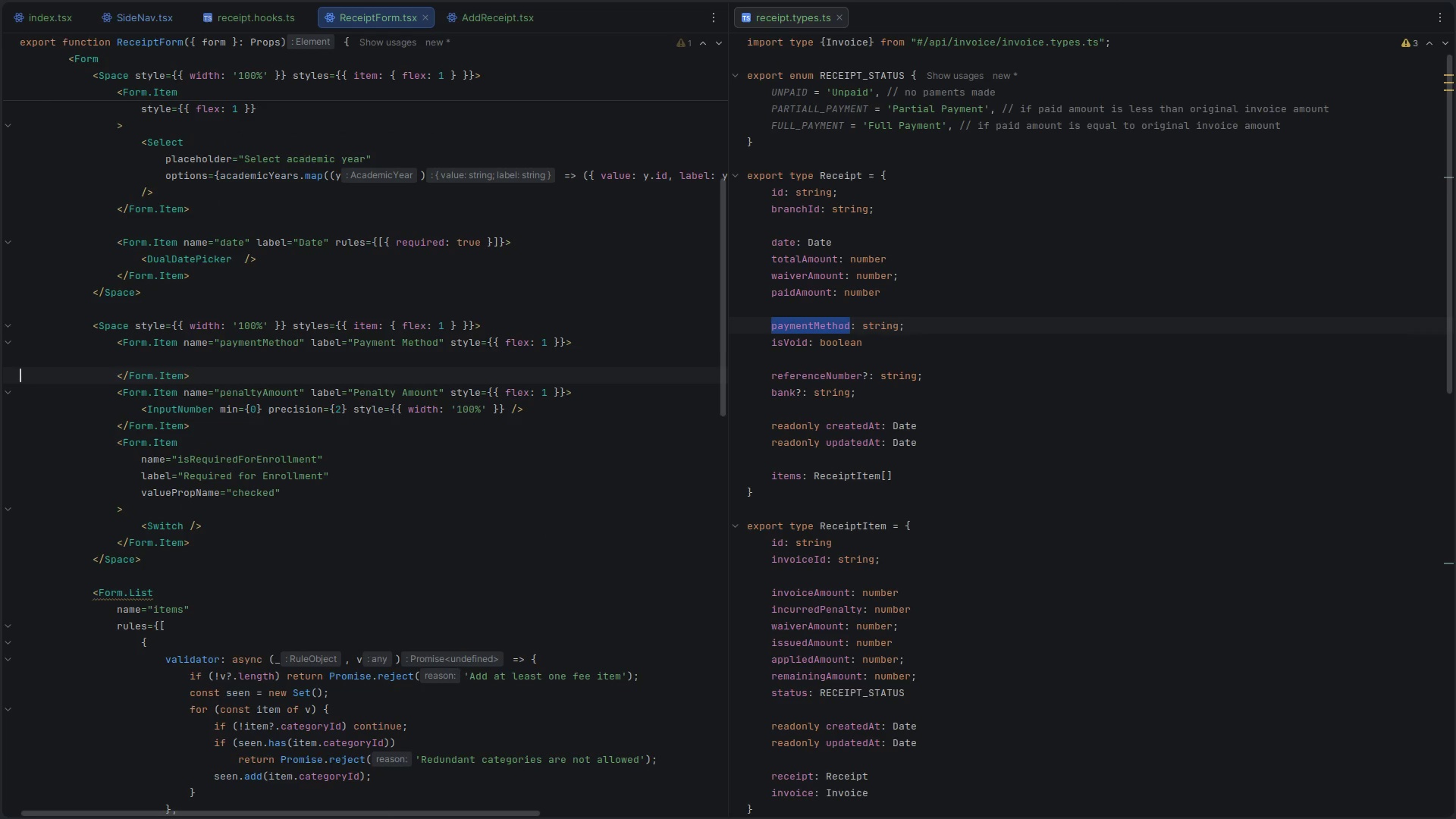 
key(ArrowUp)
 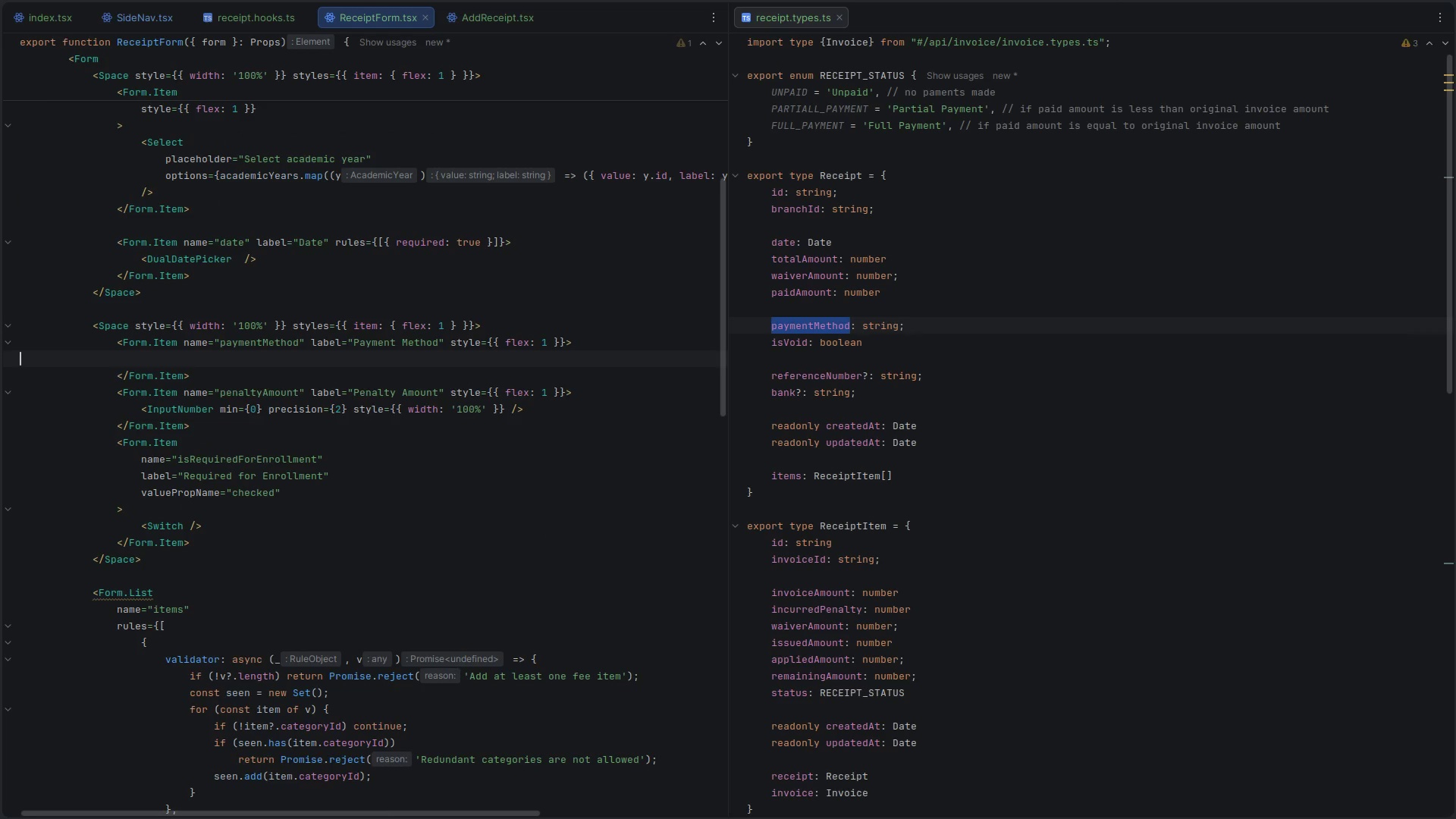 
key(Control+V)
 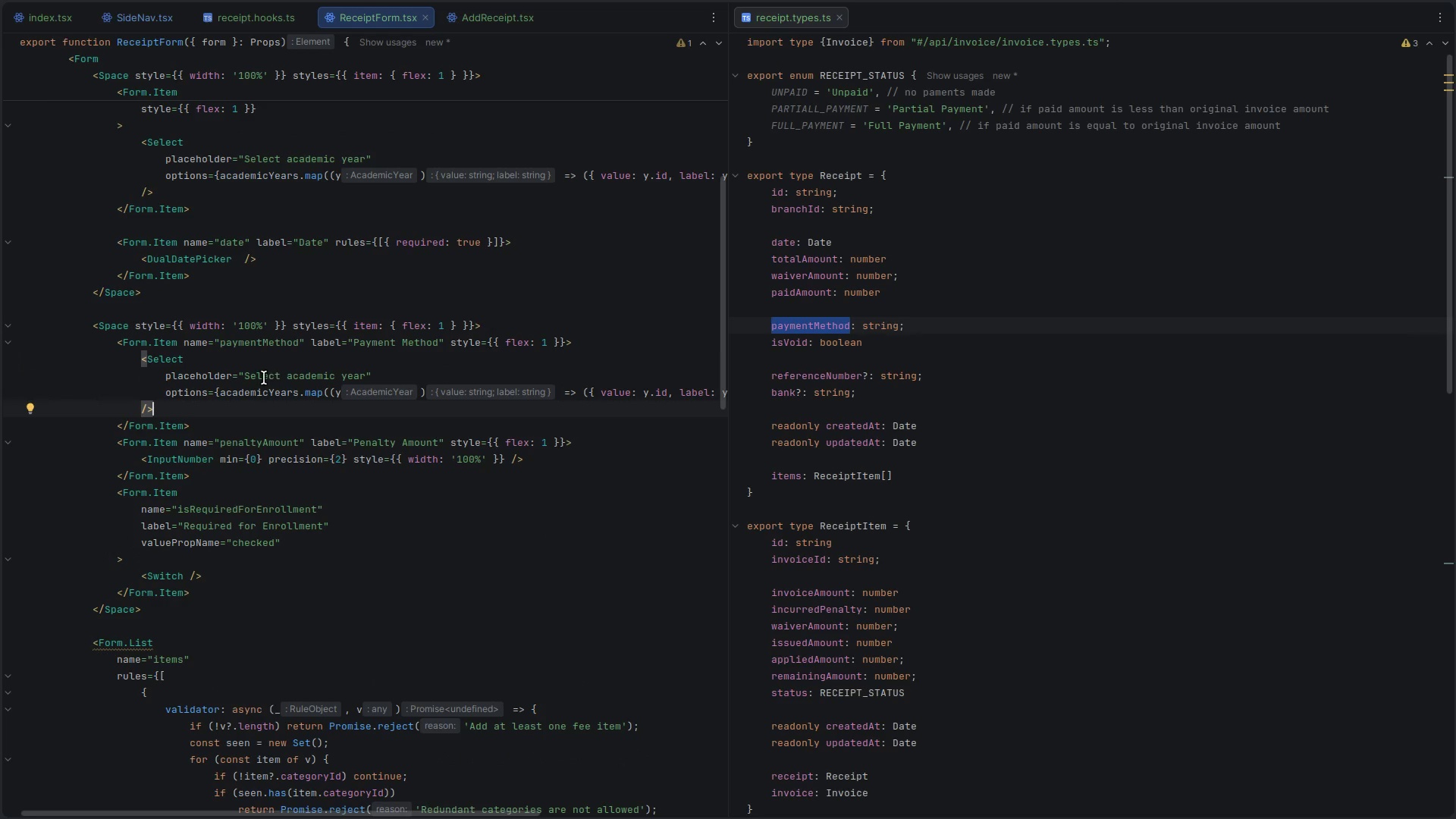 
left_click_drag(start_coordinate=[247, 378], to_coordinate=[363, 375])
 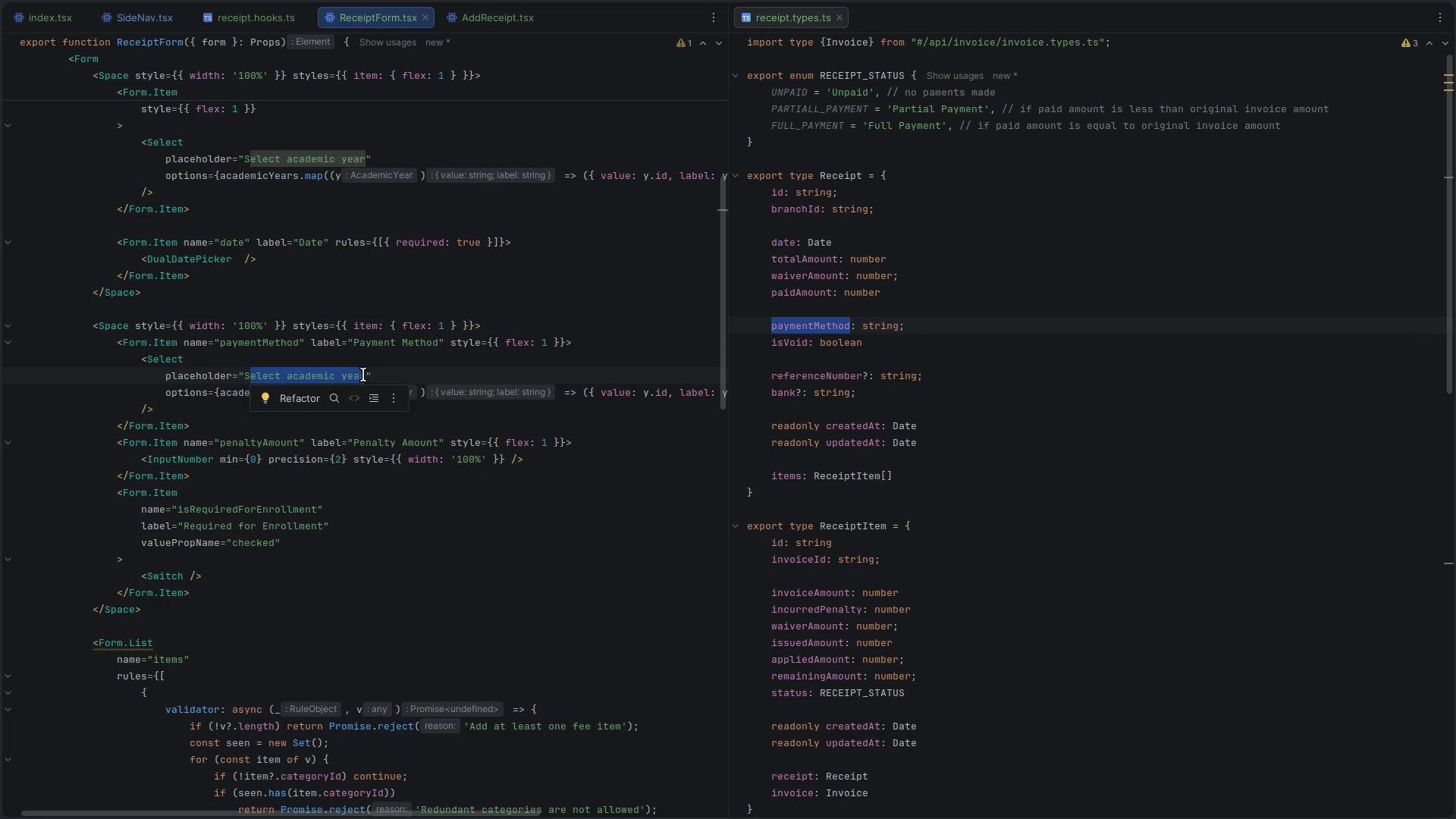 
key(Backspace)
type(elect method)
 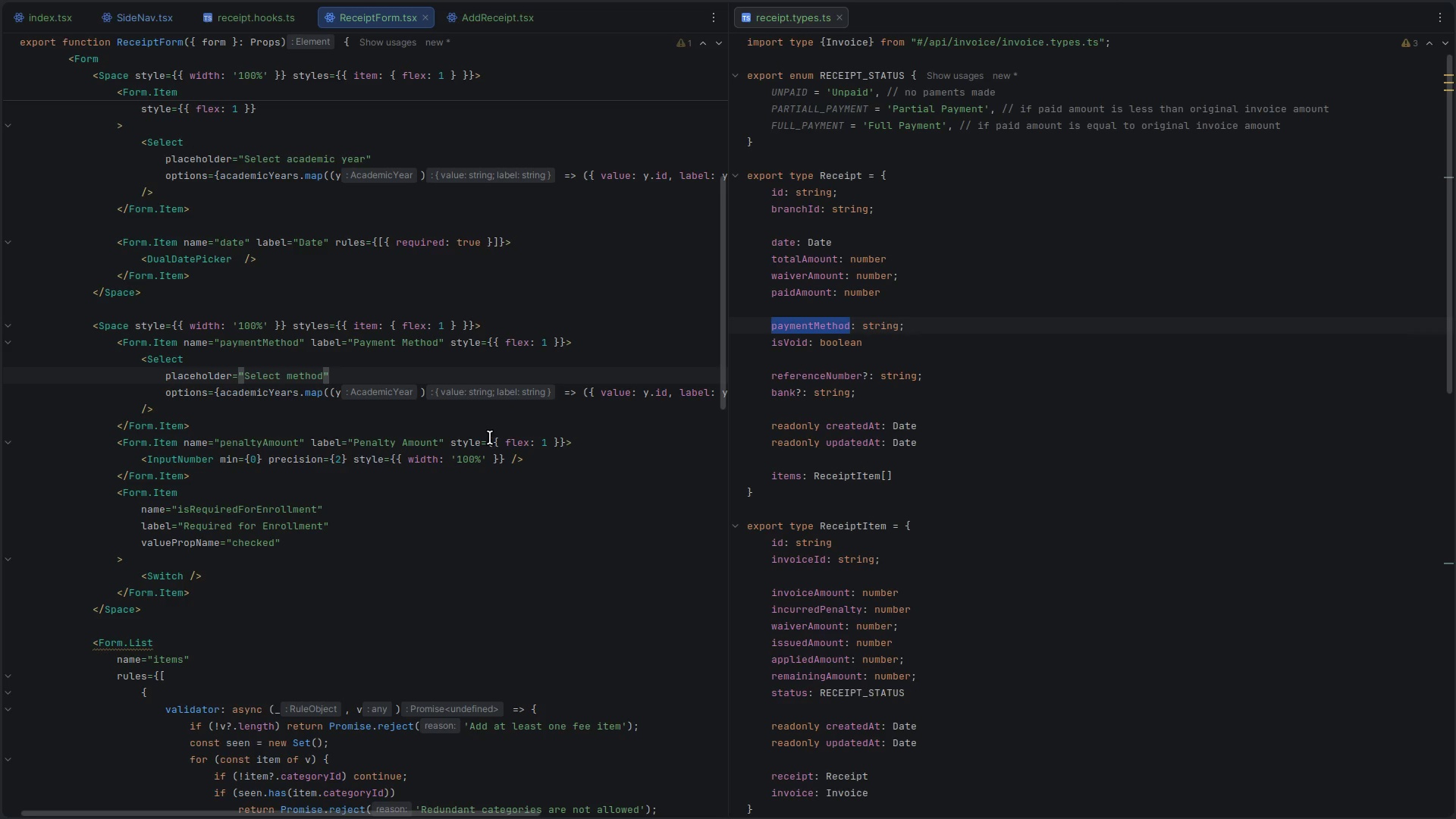 
scroll: coordinate [490, 438], scroll_direction: down, amount: 5.0
 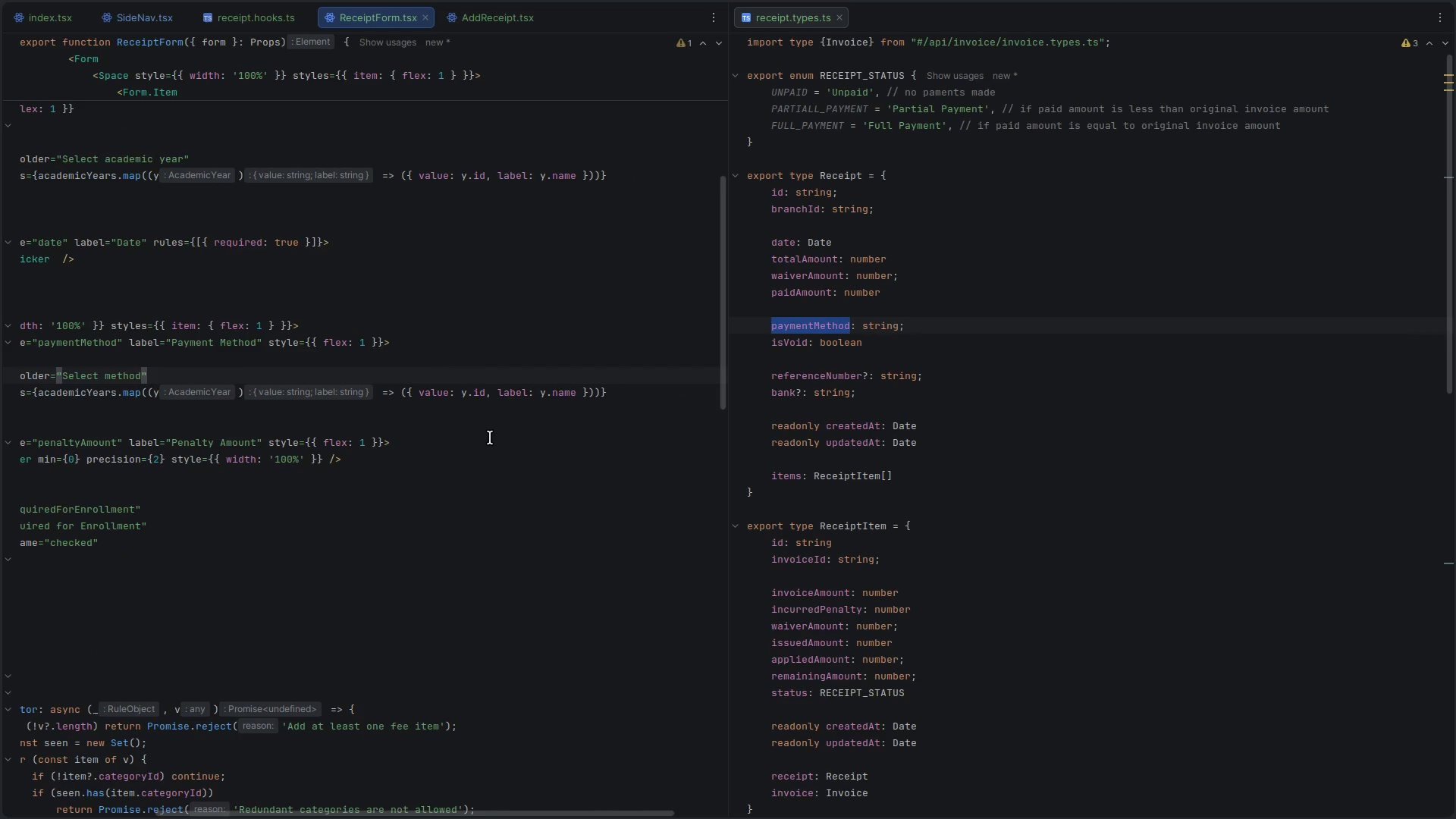 
scroll: coordinate [490, 438], scroll_direction: up, amount: 8.0
 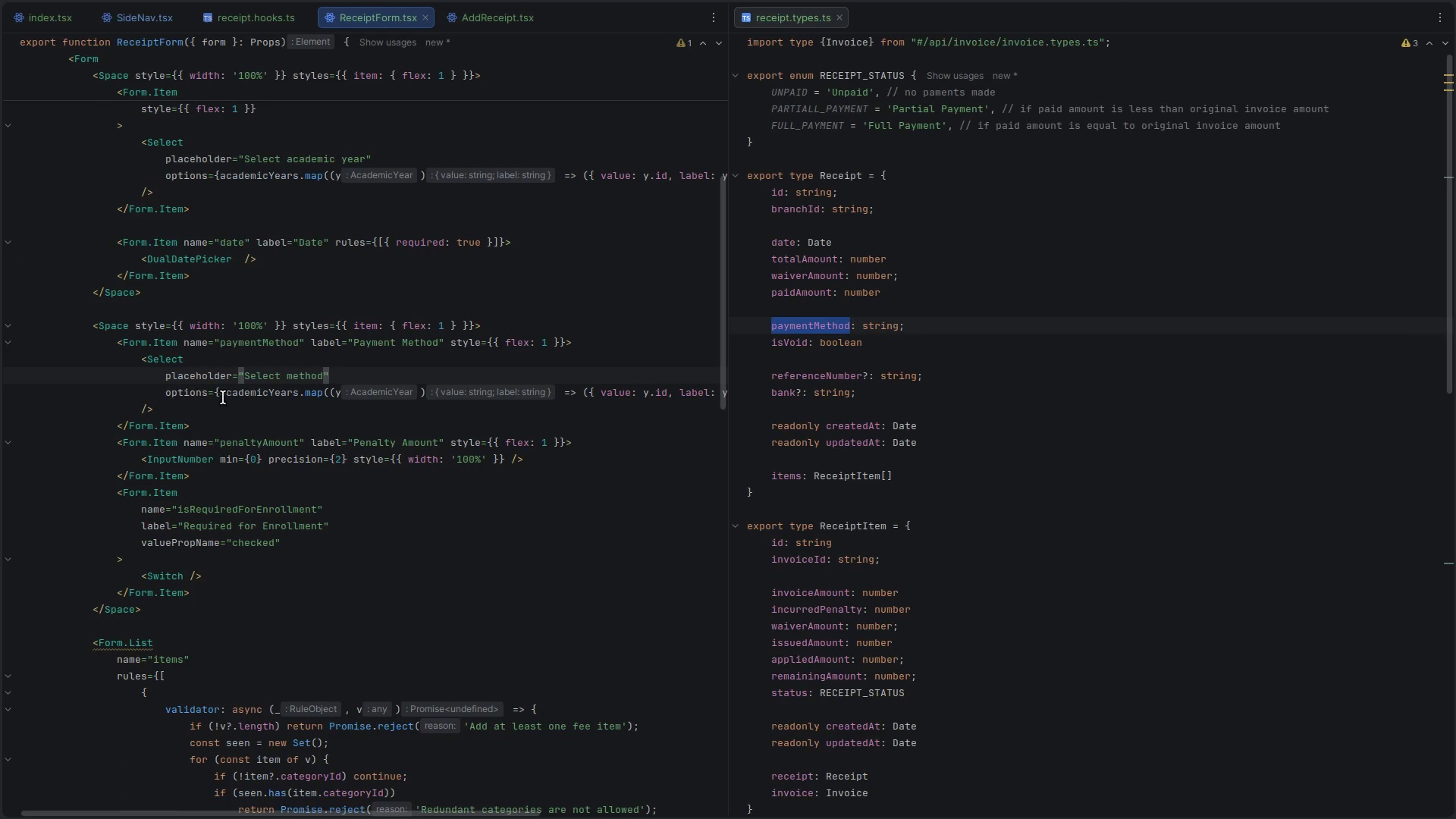 
left_click_drag(start_coordinate=[219, 394], to_coordinate=[609, 395])
 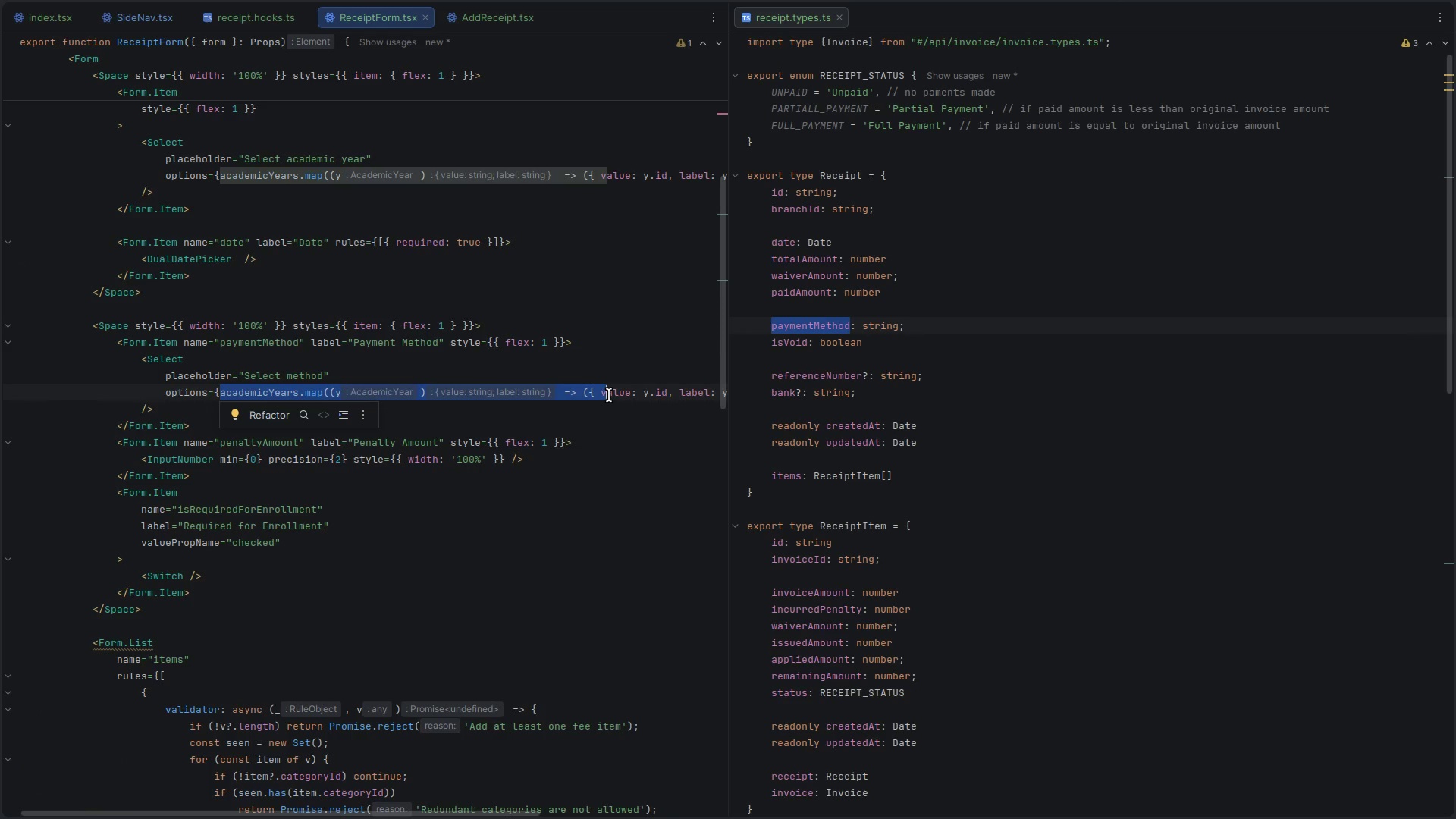 
scroll: coordinate [609, 395], scroll_direction: down, amount: 3.0
 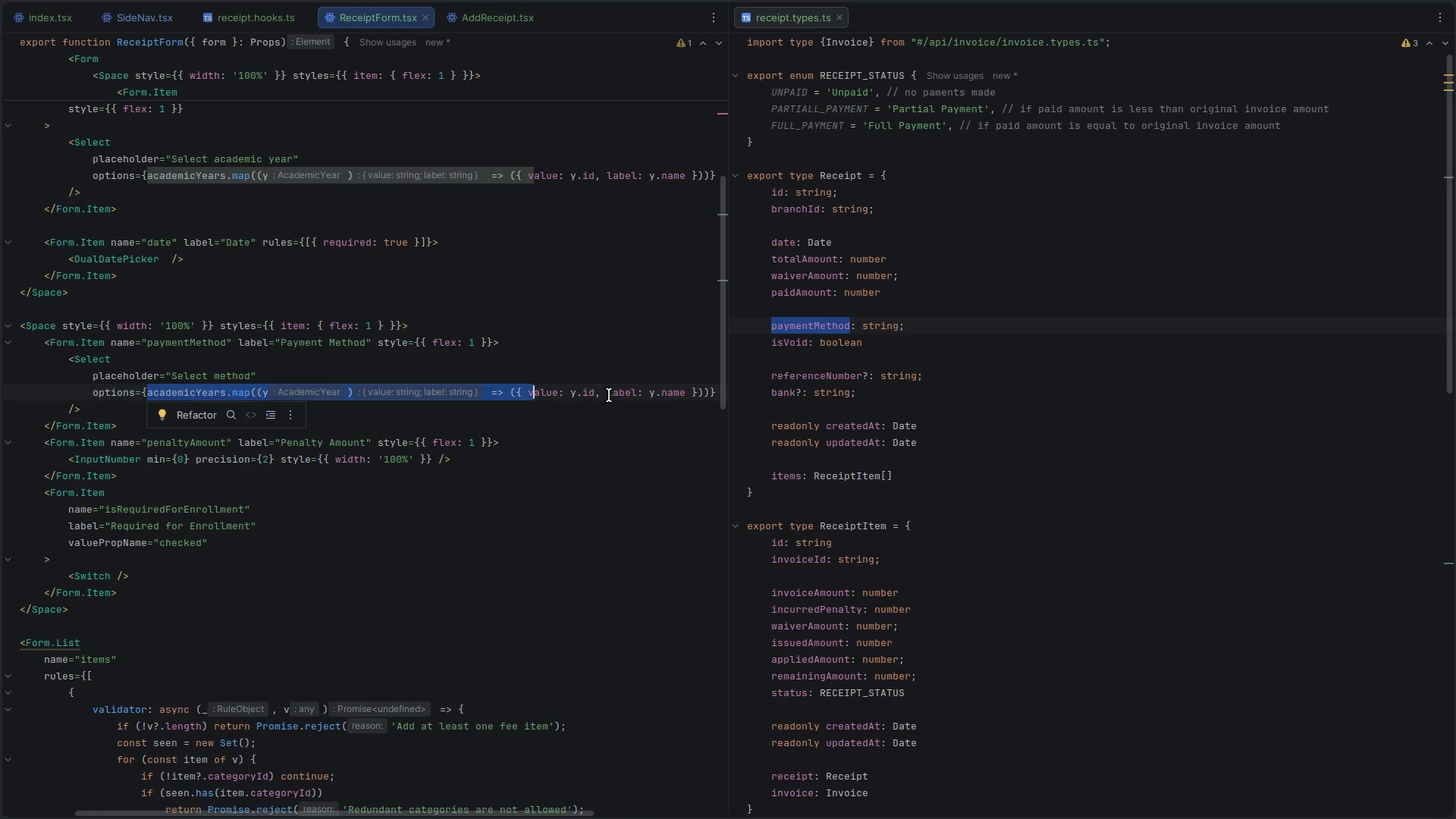 
key(Shift+ArrowRight)
 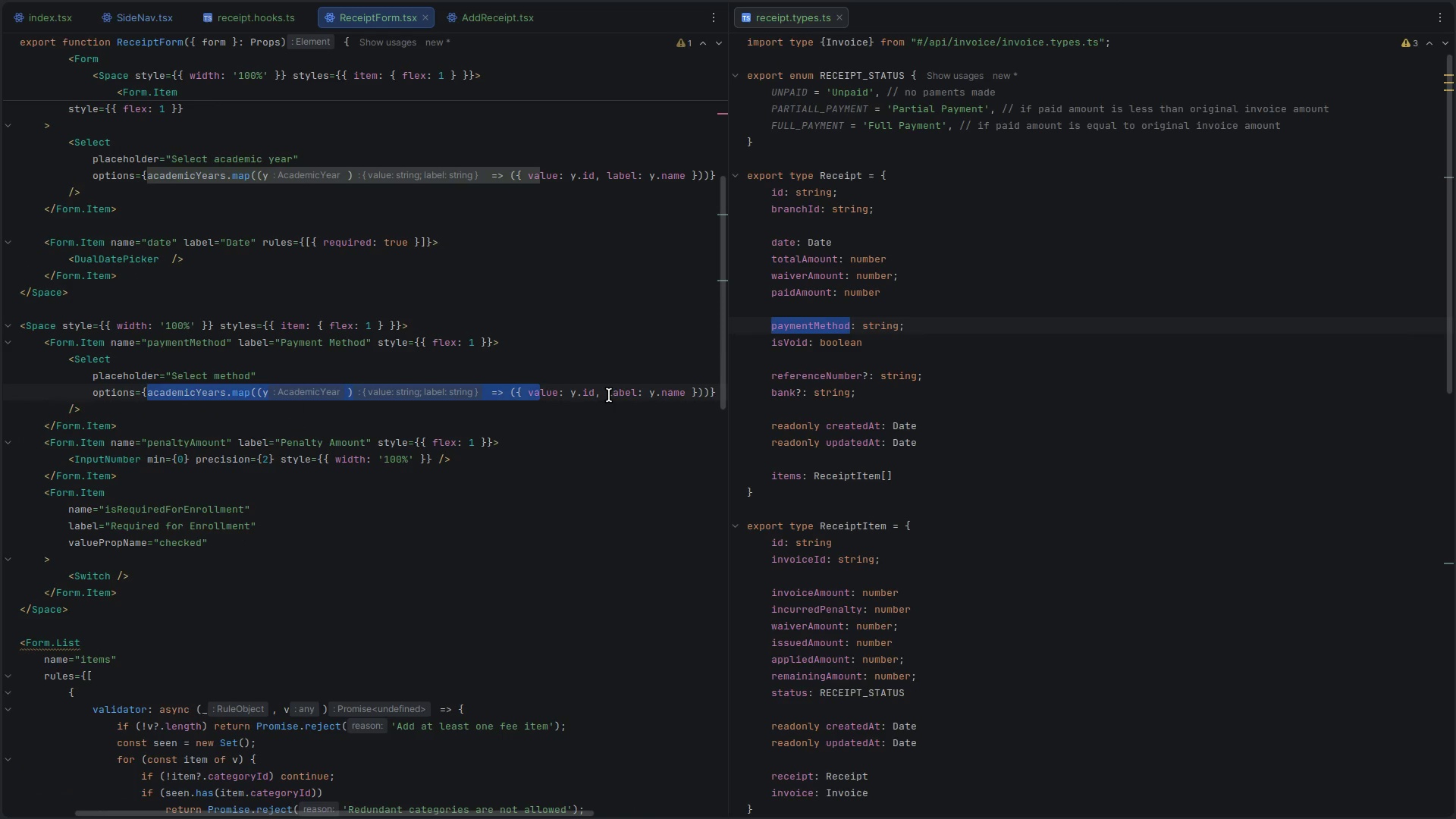 
key(Shift+ArrowLeft)
 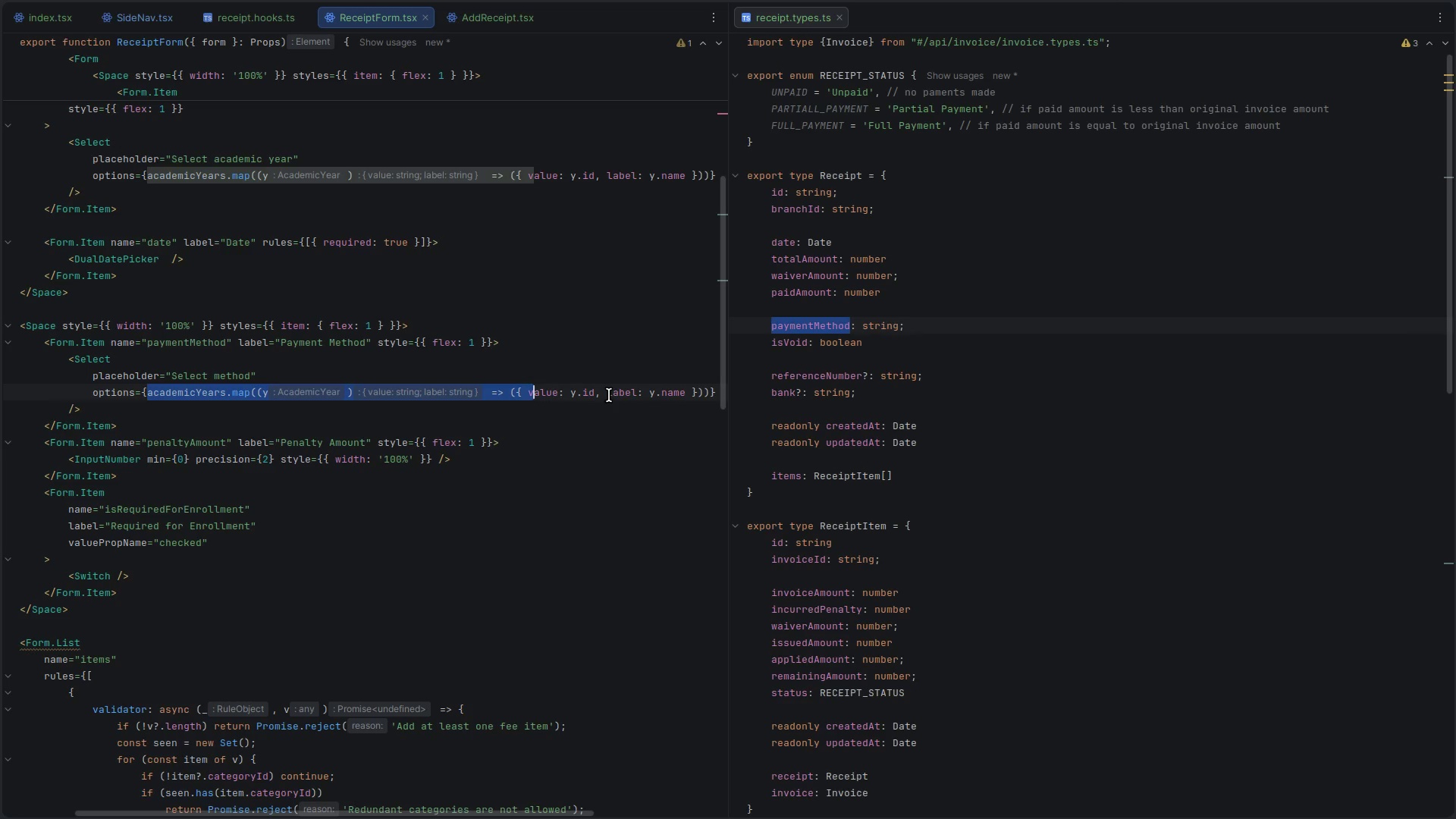 
hold_key(key=ArrowRight, duration=0.88)
 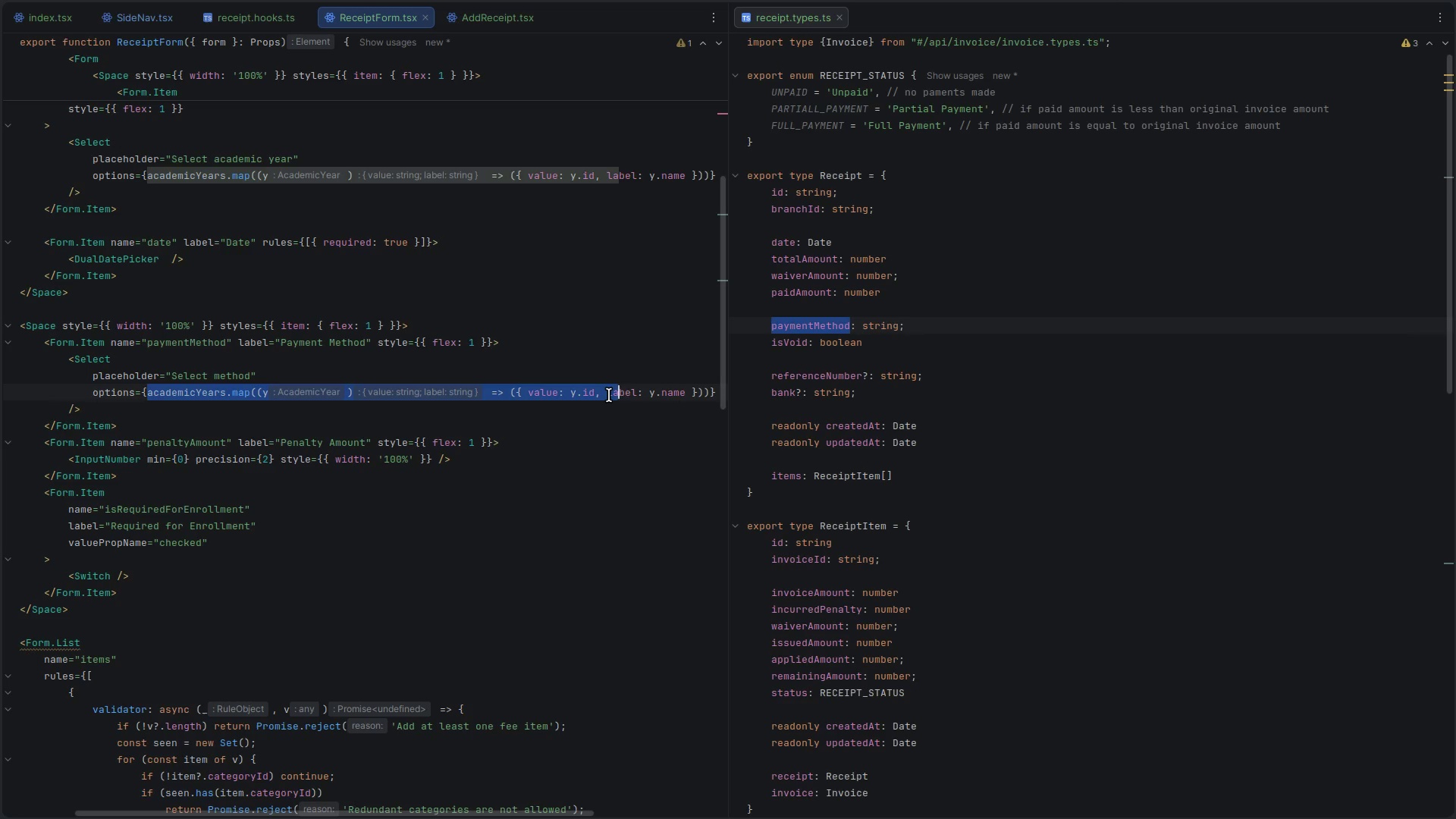 
hold_key(key=ArrowRight, duration=0.37)
 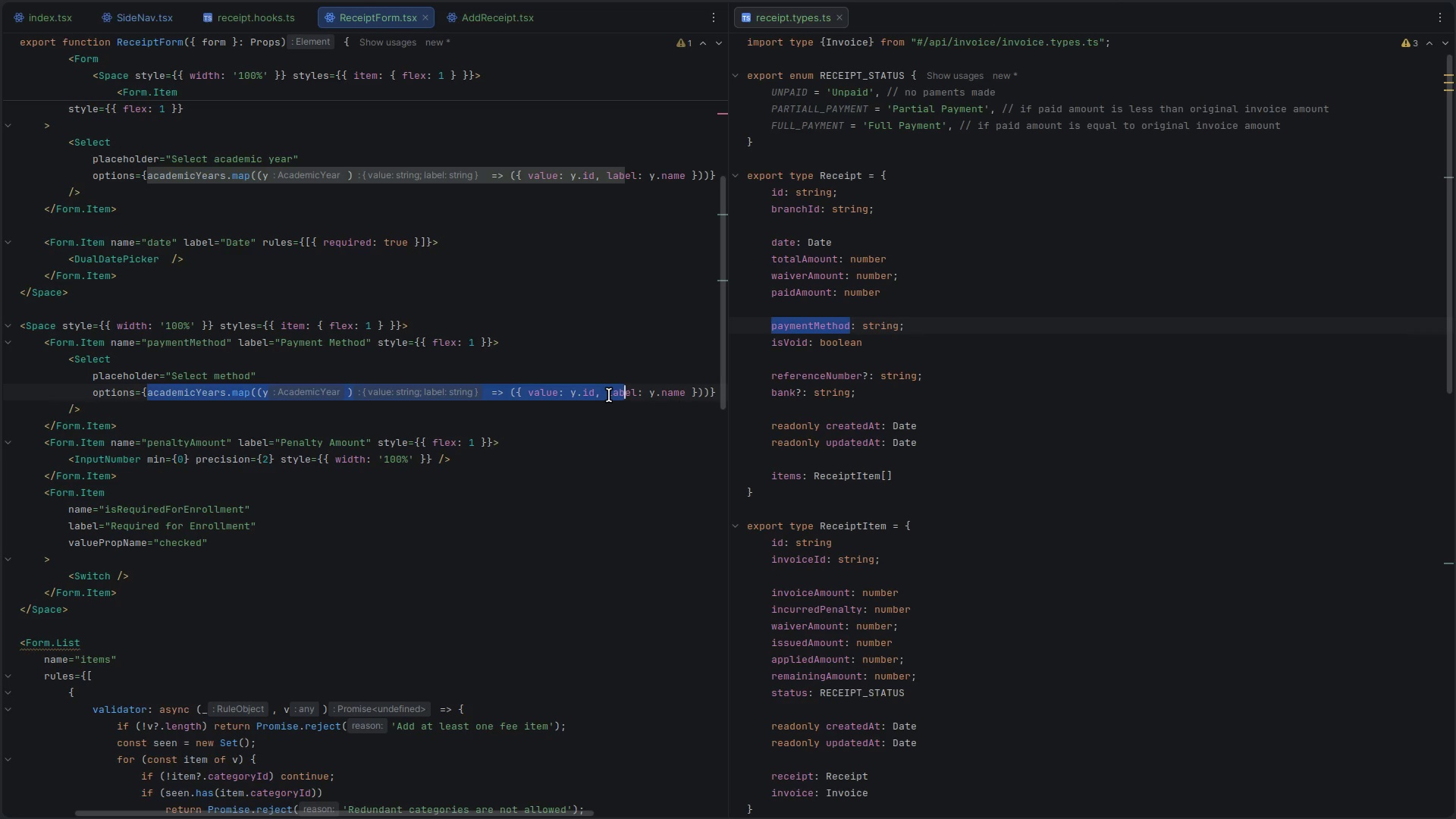 
hold_key(key=ArrowRight, duration=0.74)
 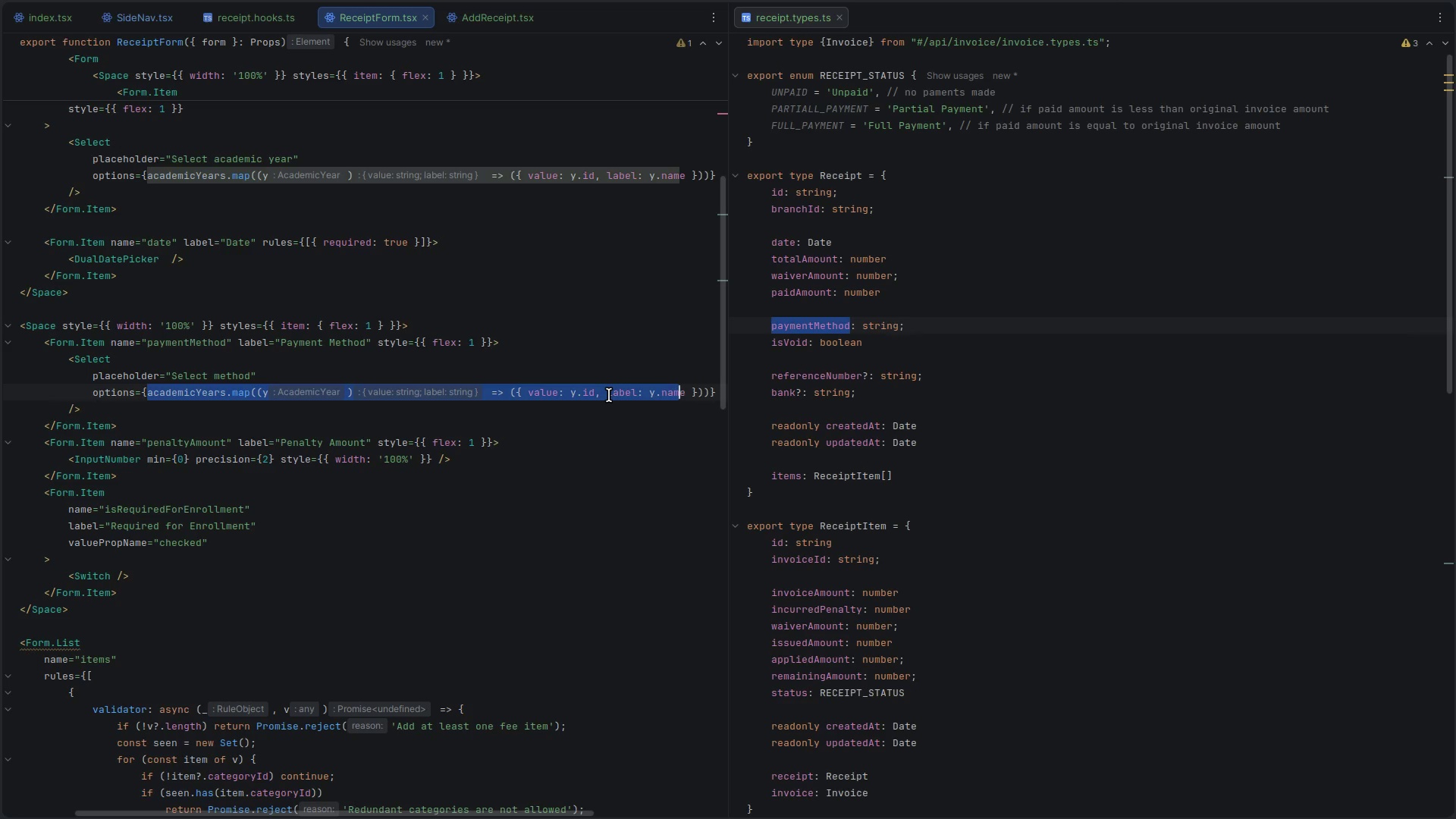 
key(Shift+ArrowRight)
 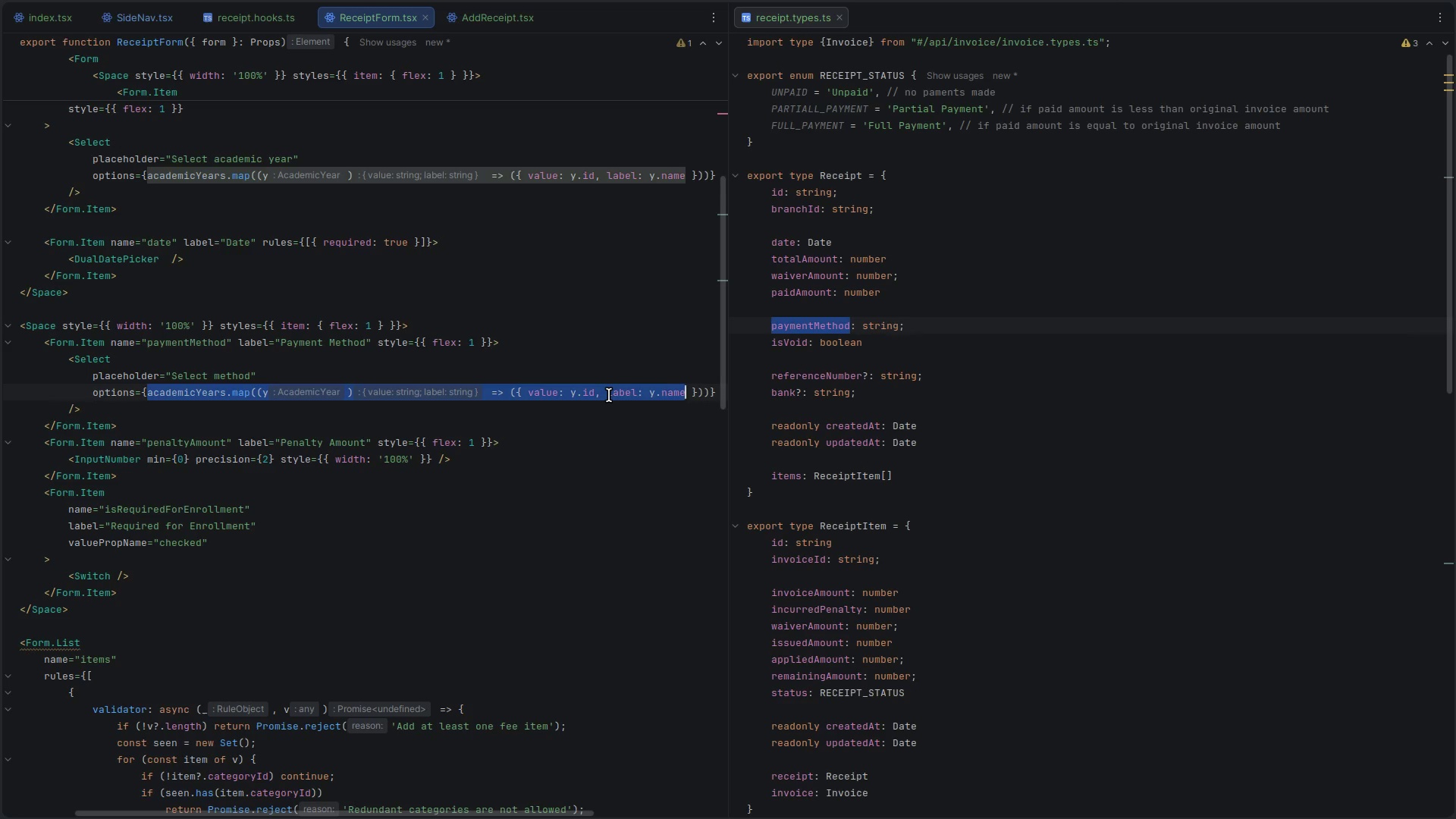 
key(Shift+ArrowRight)
 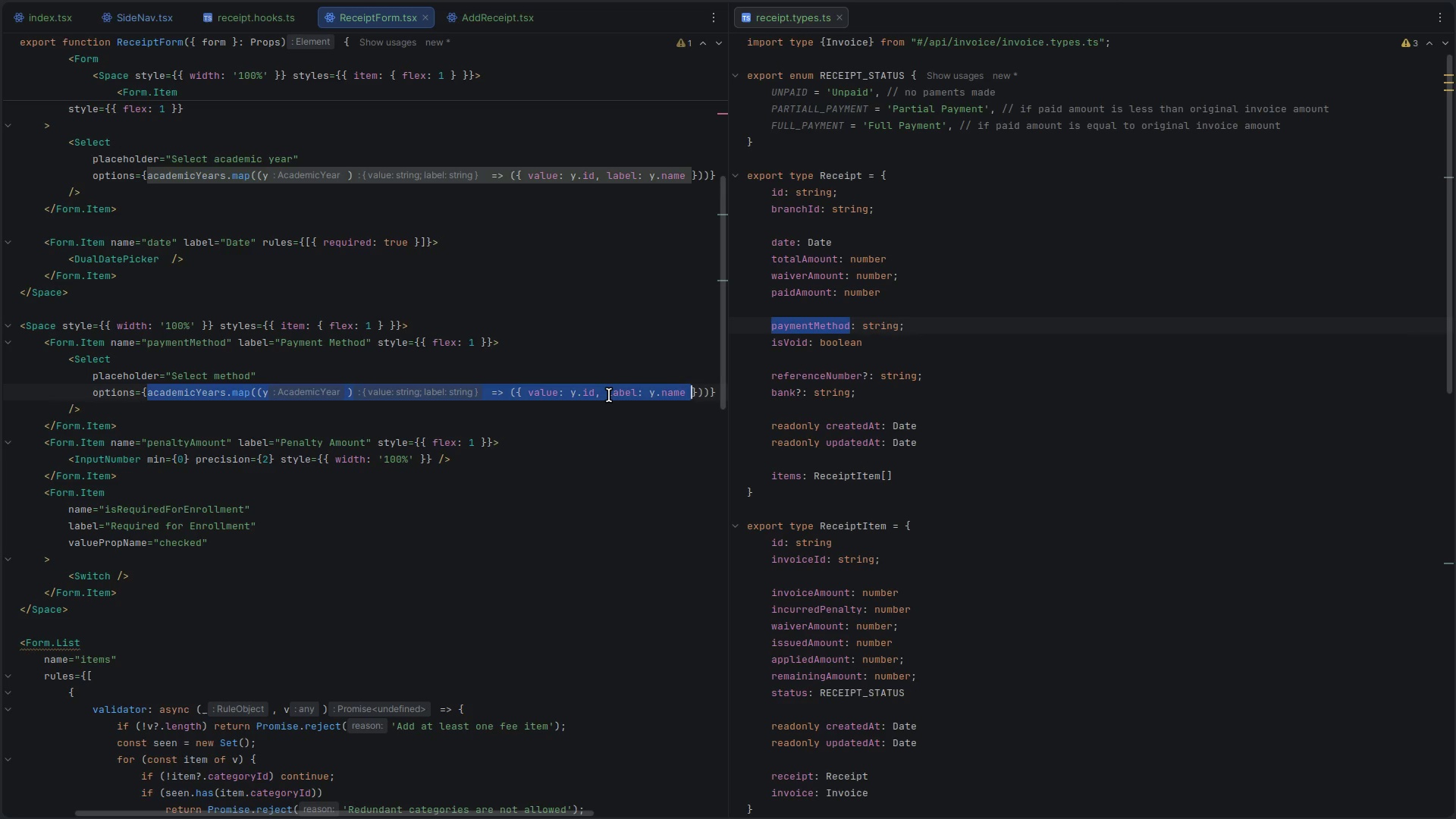 
key(Shift+ArrowRight)
 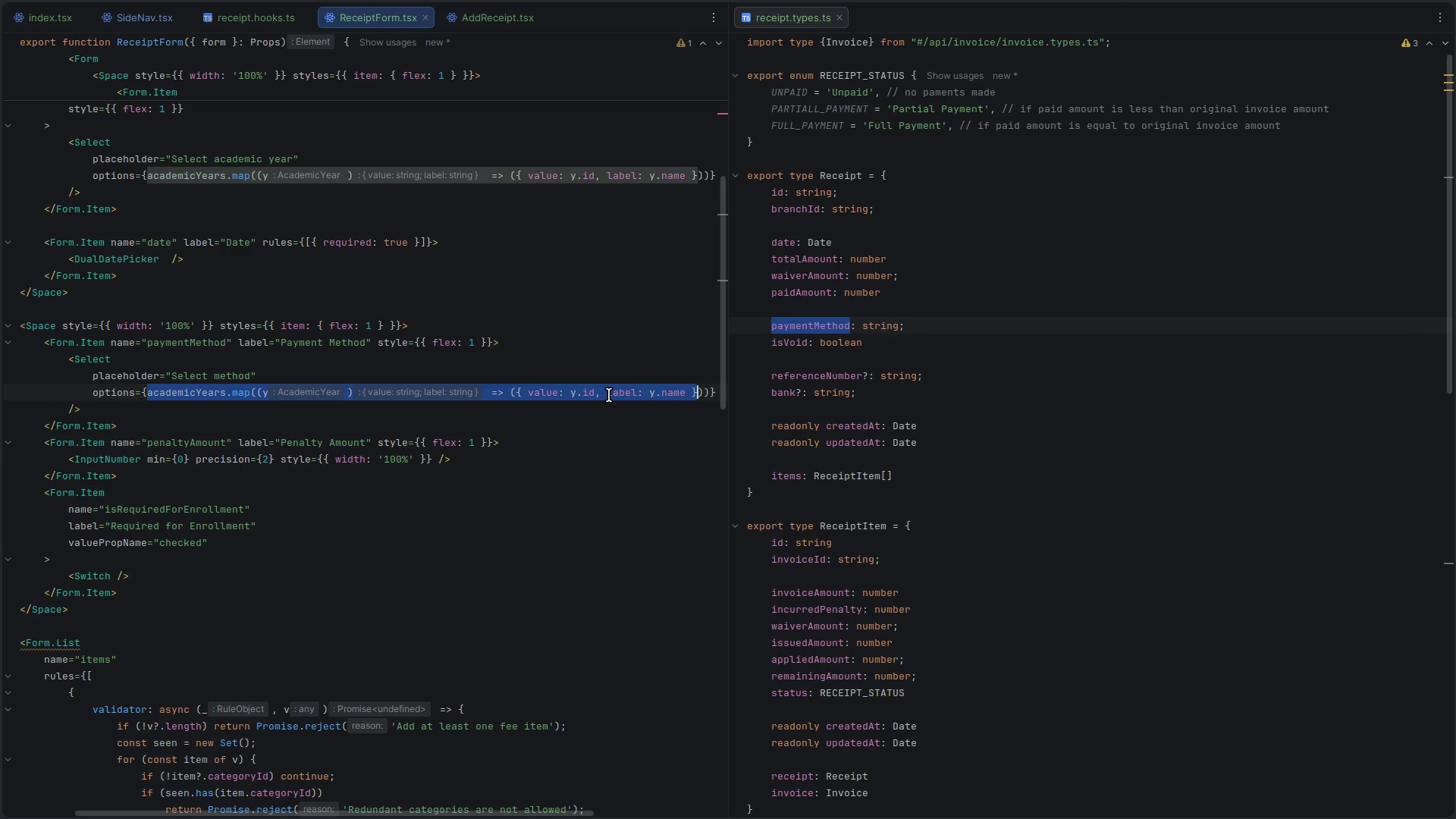 
key(Shift+ArrowRight)
 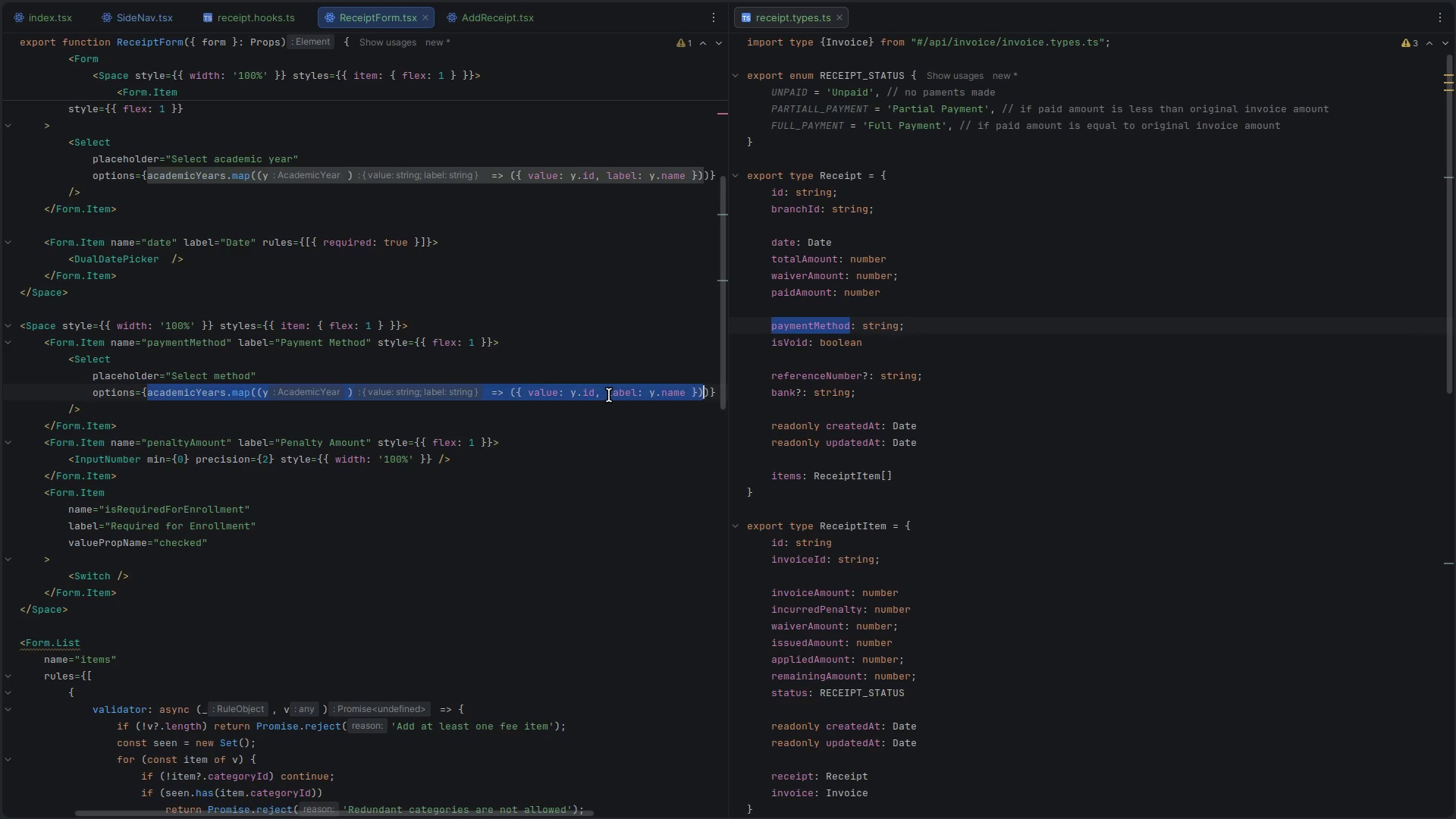 
key(Shift+ArrowRight)
 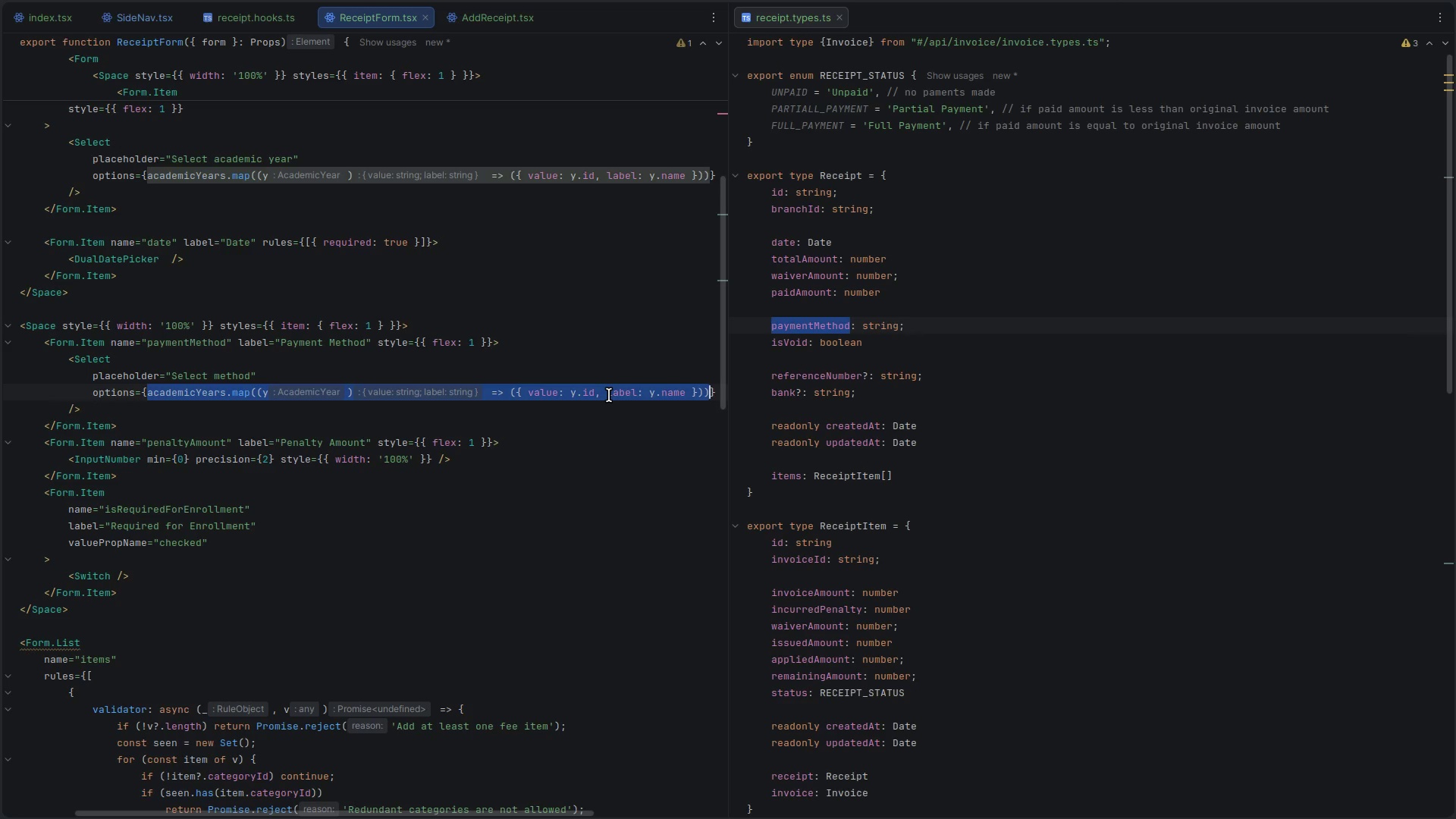 
key(Backspace)
 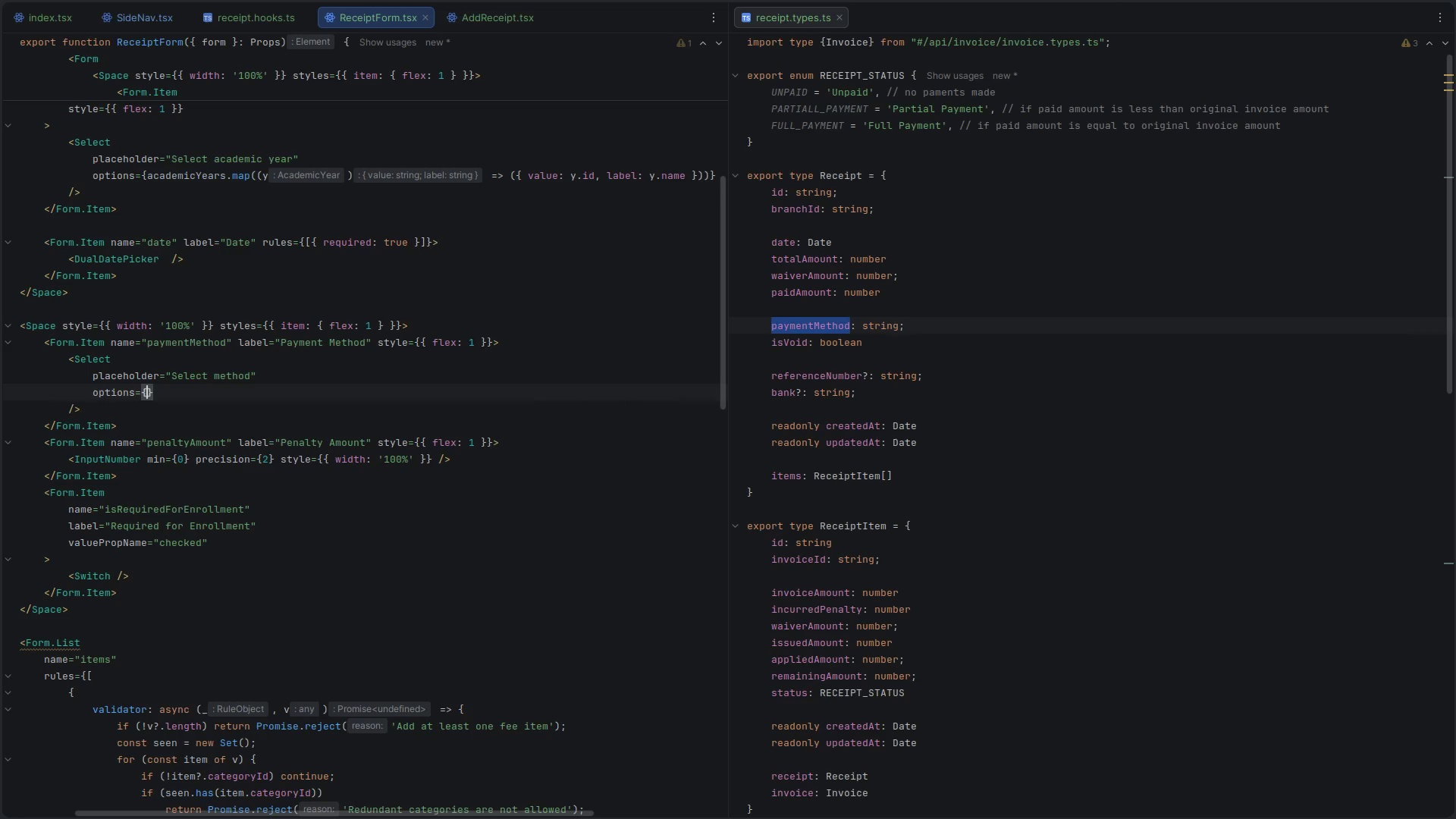 
key(BracketLeft)
 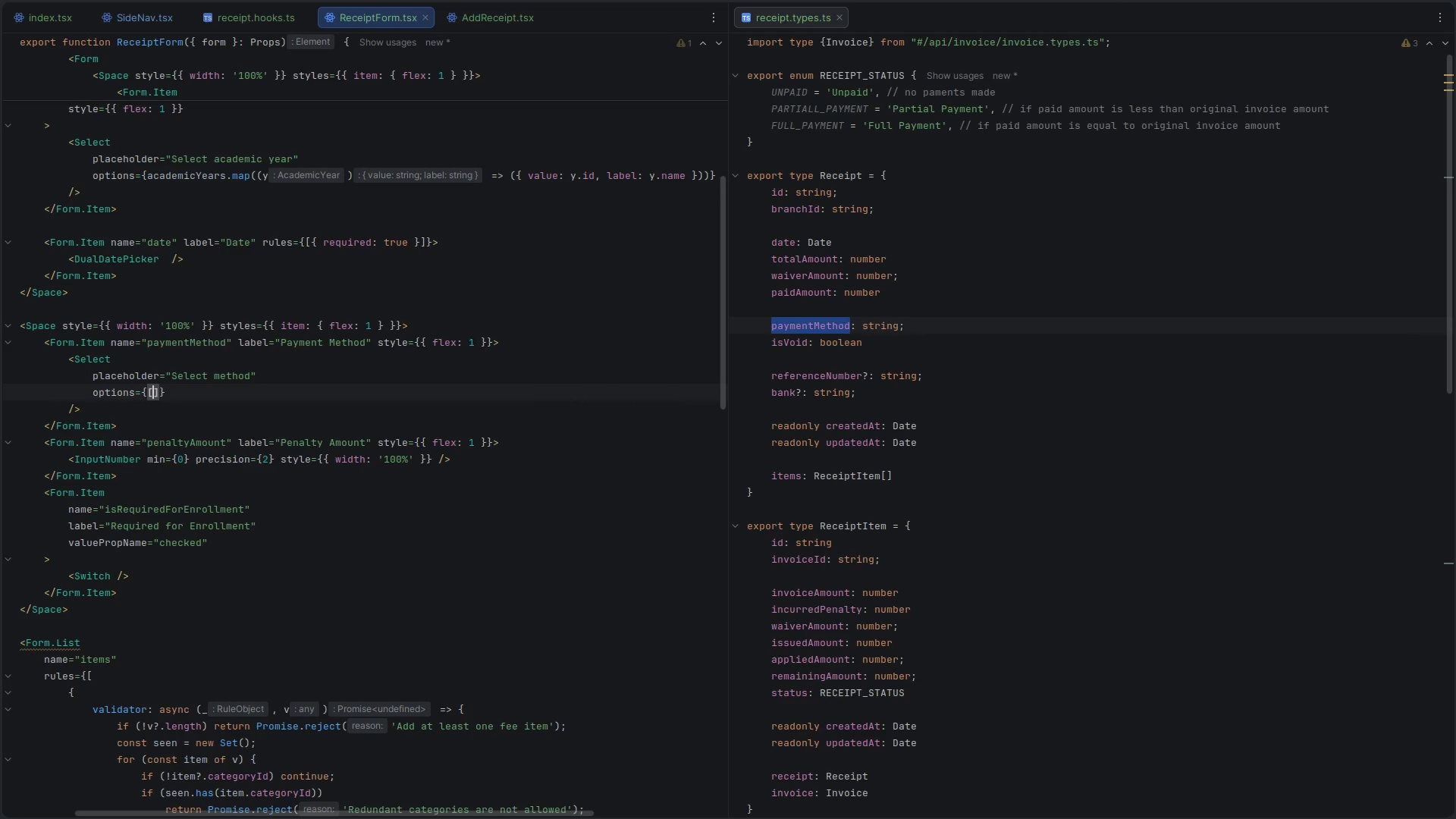 
key(ArrowRight)
 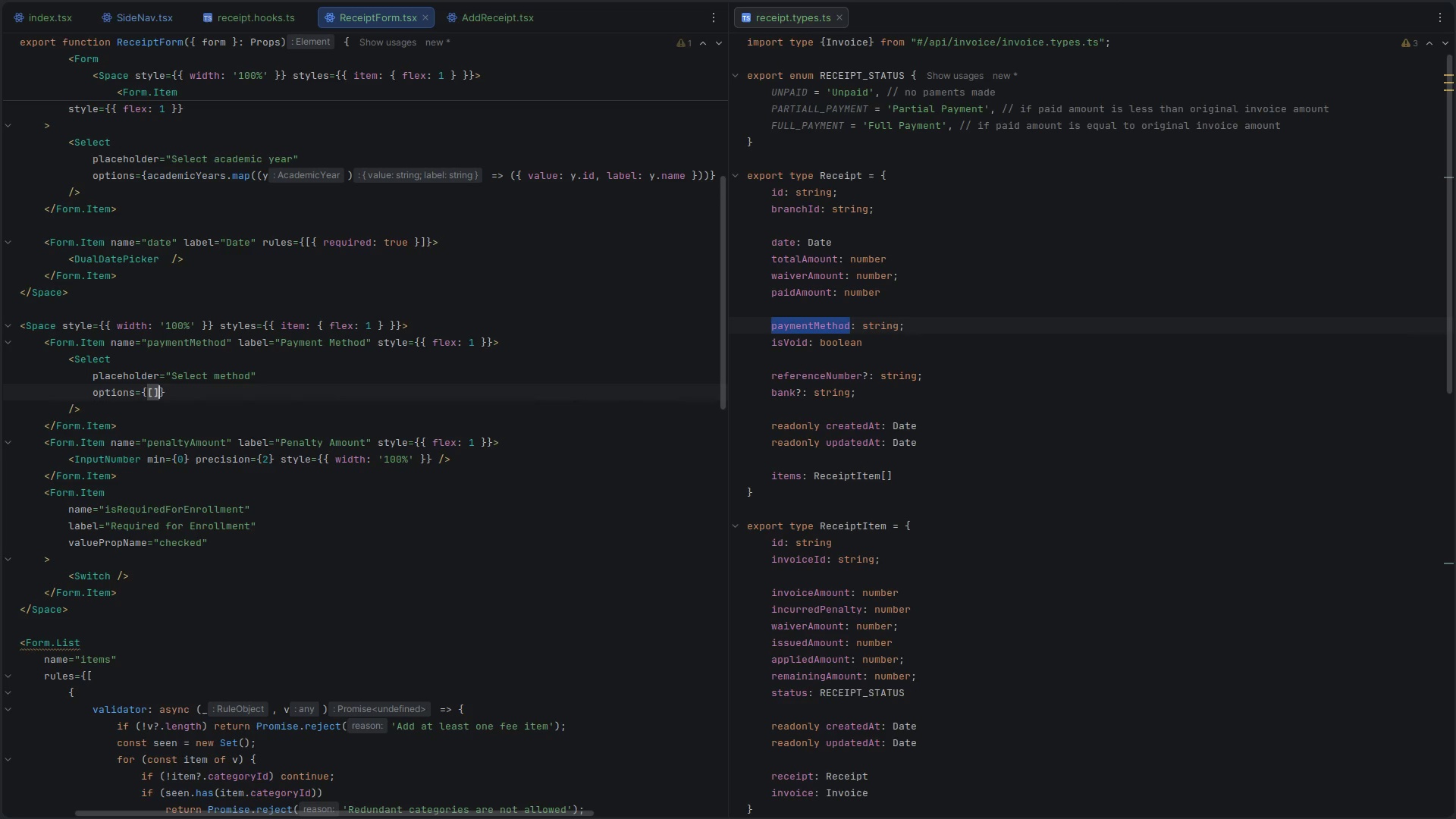 
key(Period)
 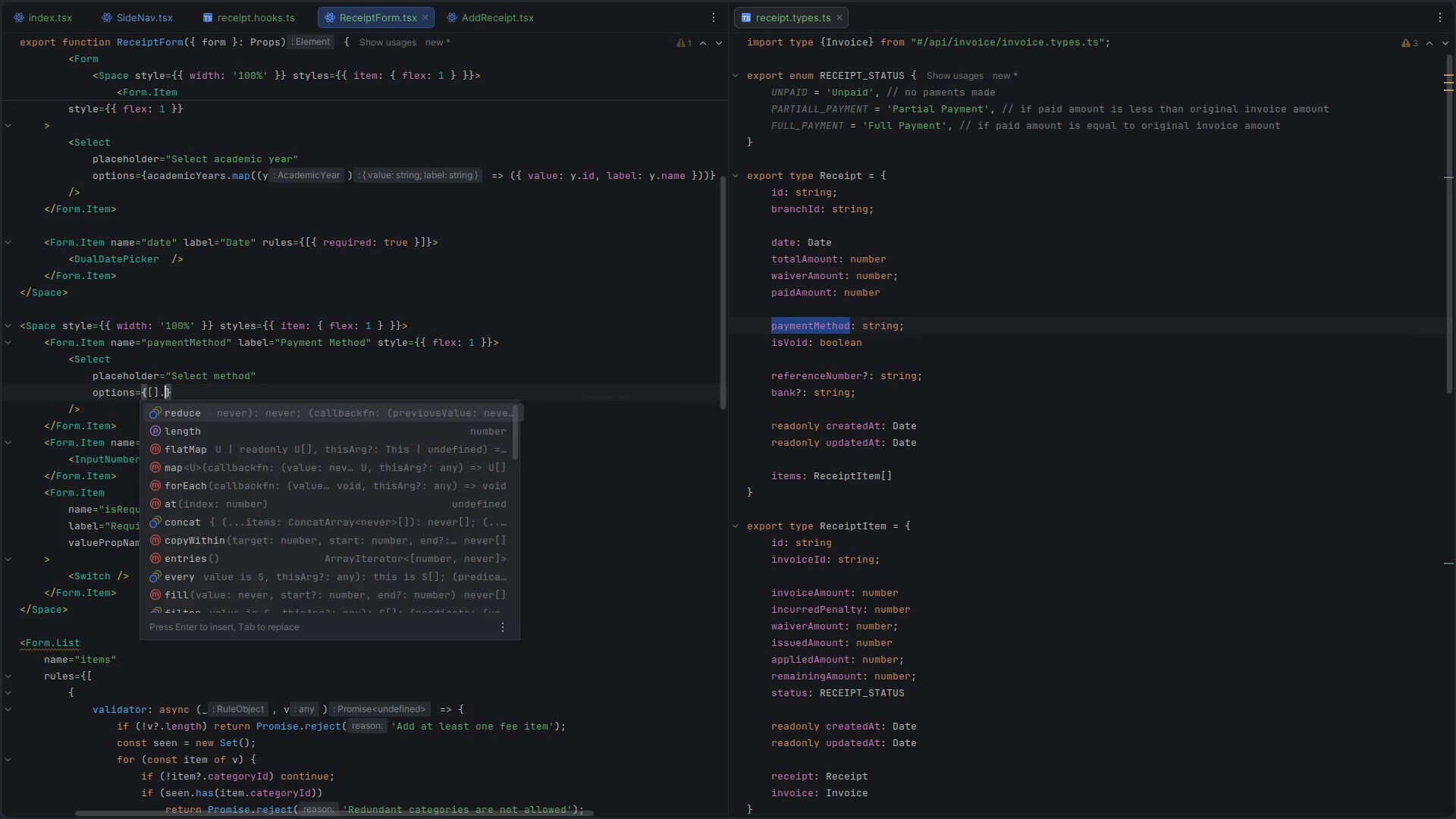 
key(M)
 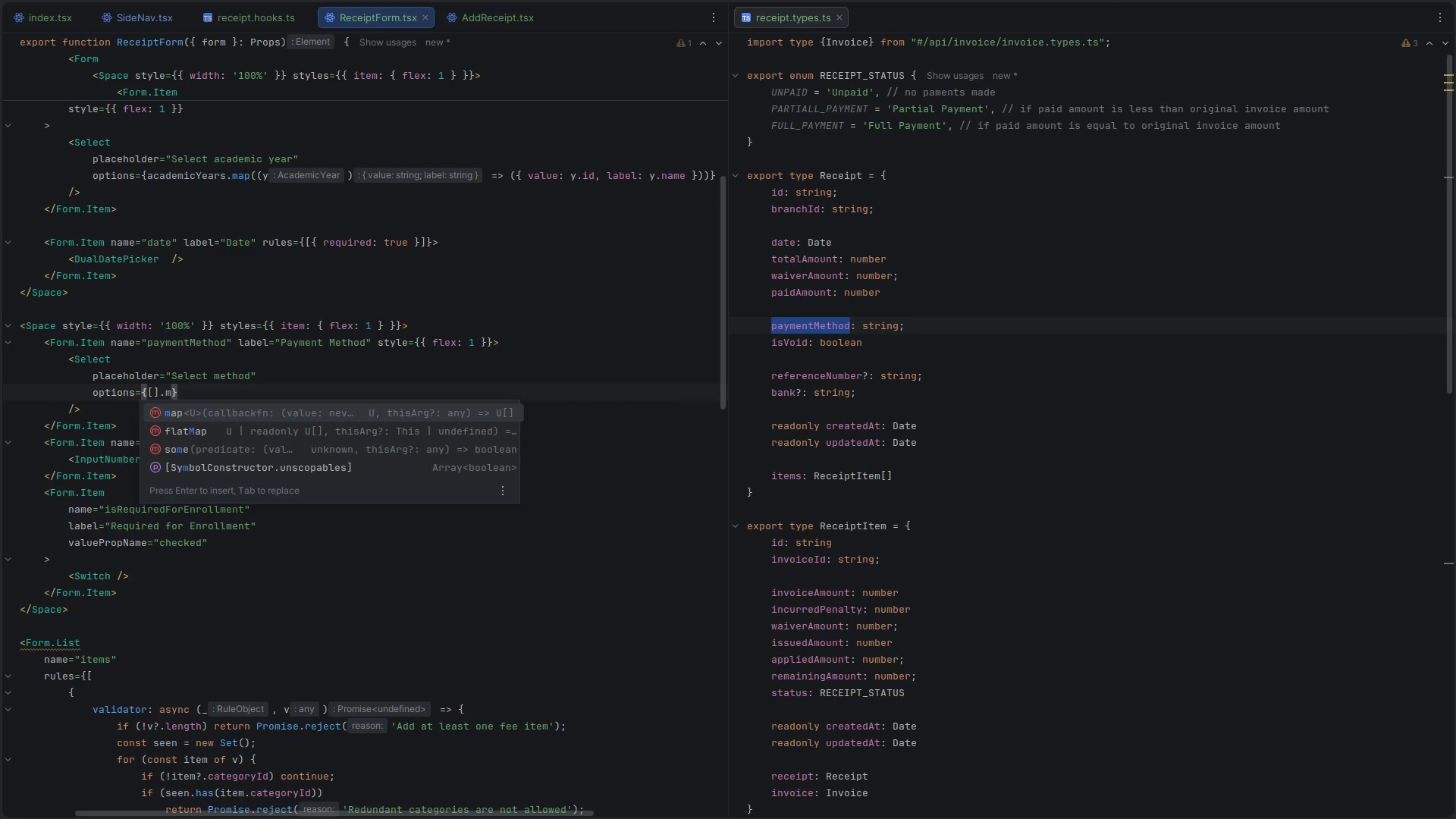 
key(Backspace)
 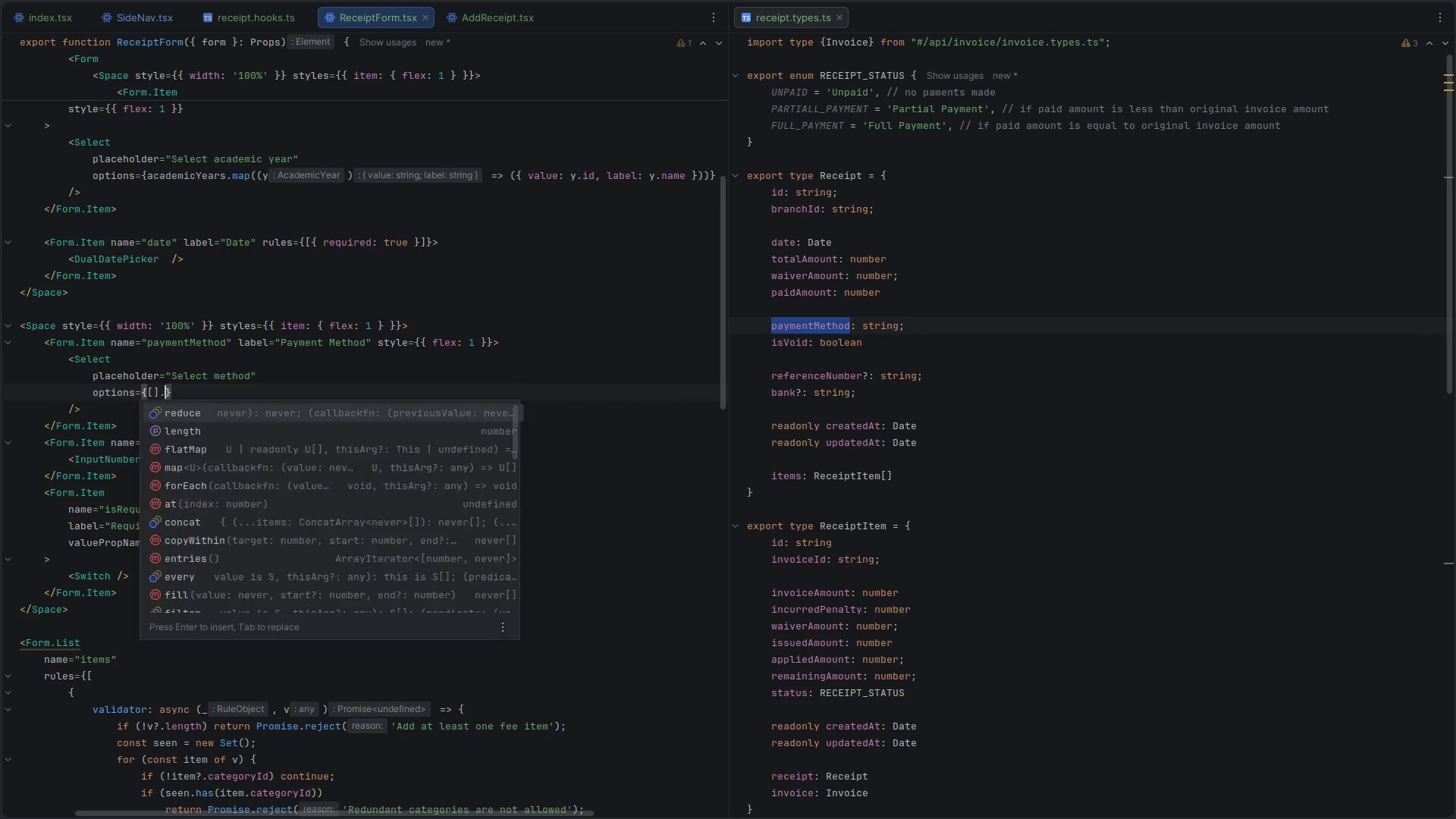 
key(Backspace)
 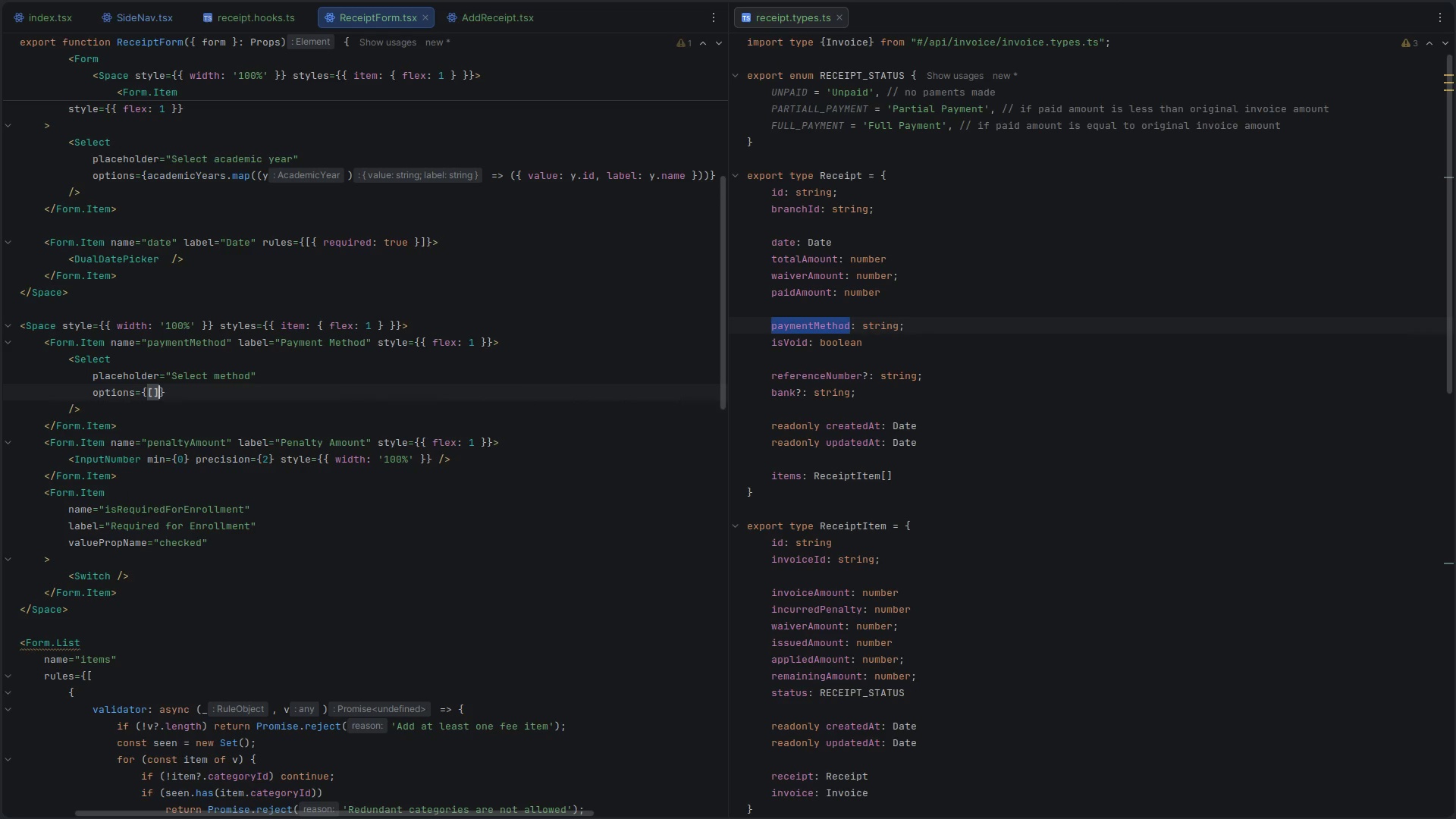 
key(ArrowLeft)
 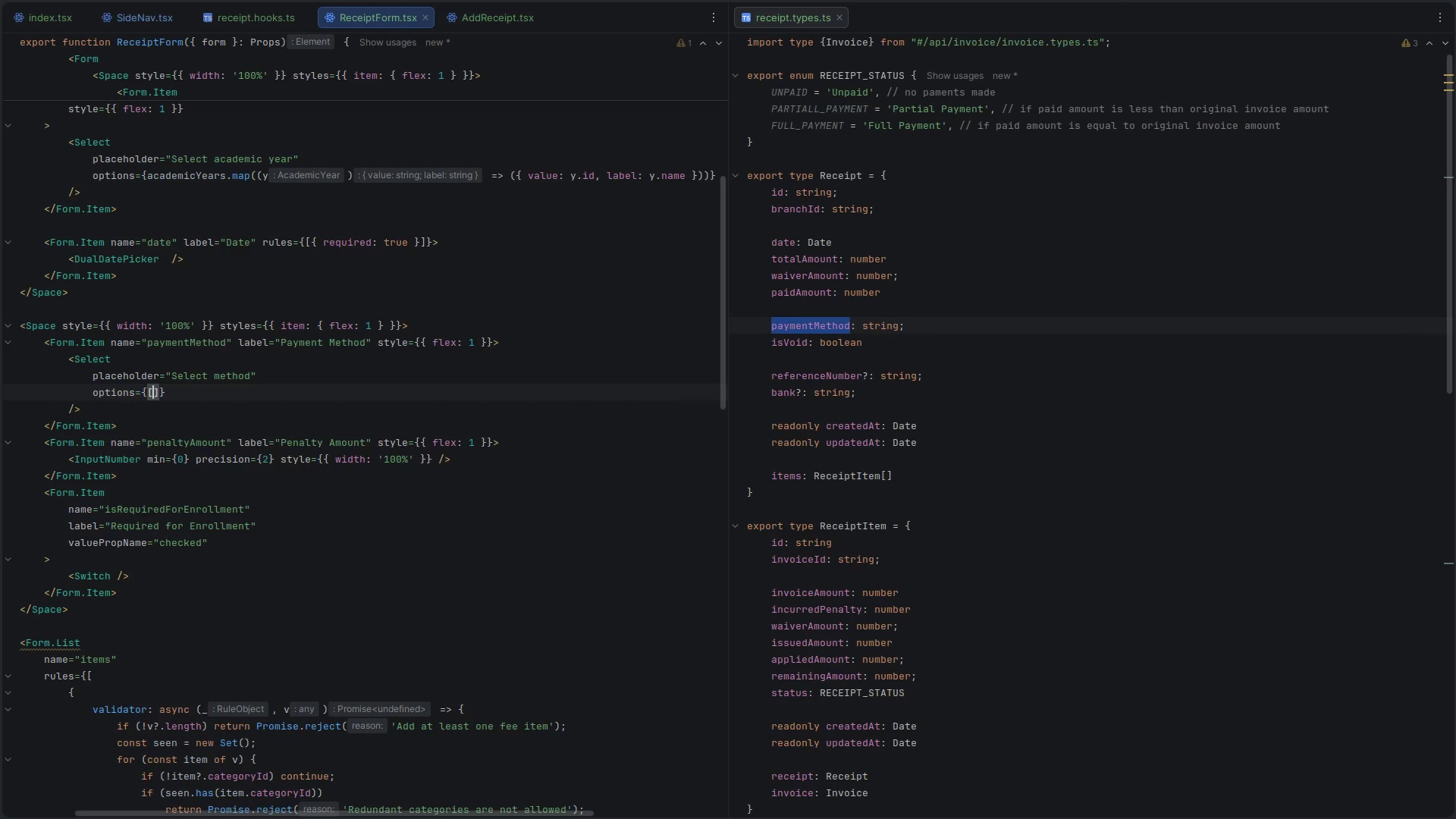 
type('Bank)
 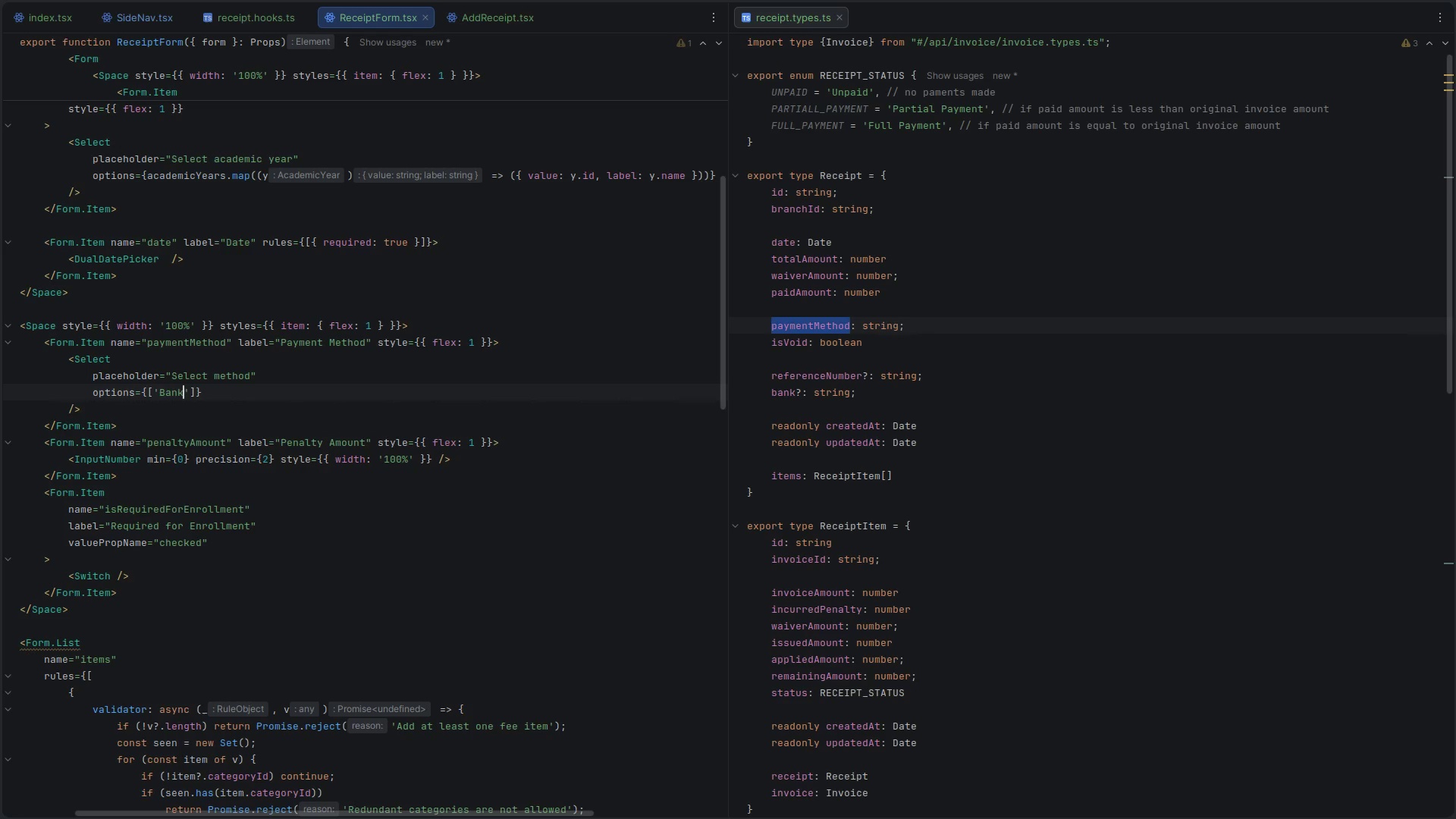 
key(ArrowRight)
 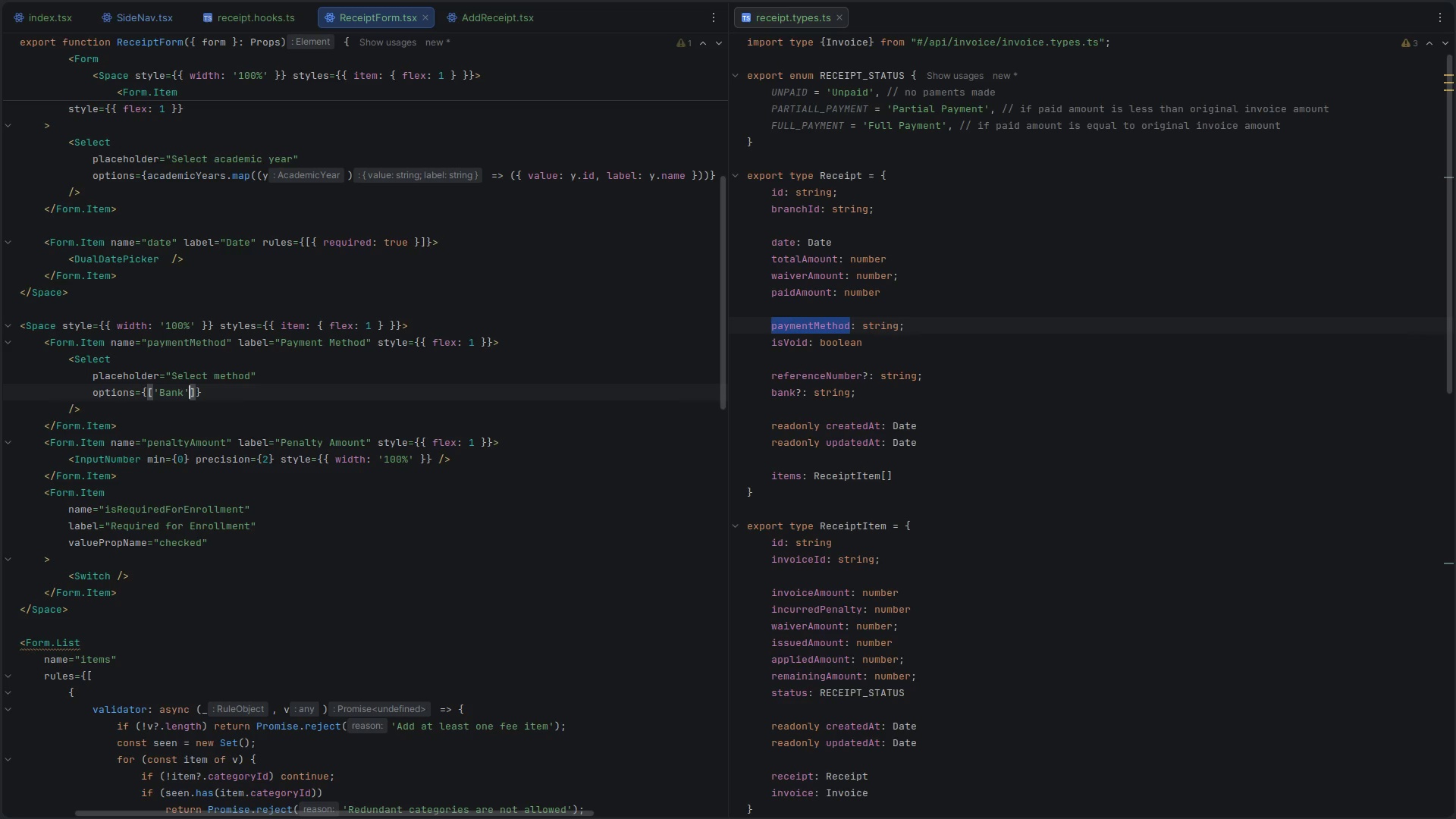 
key(Comma)
 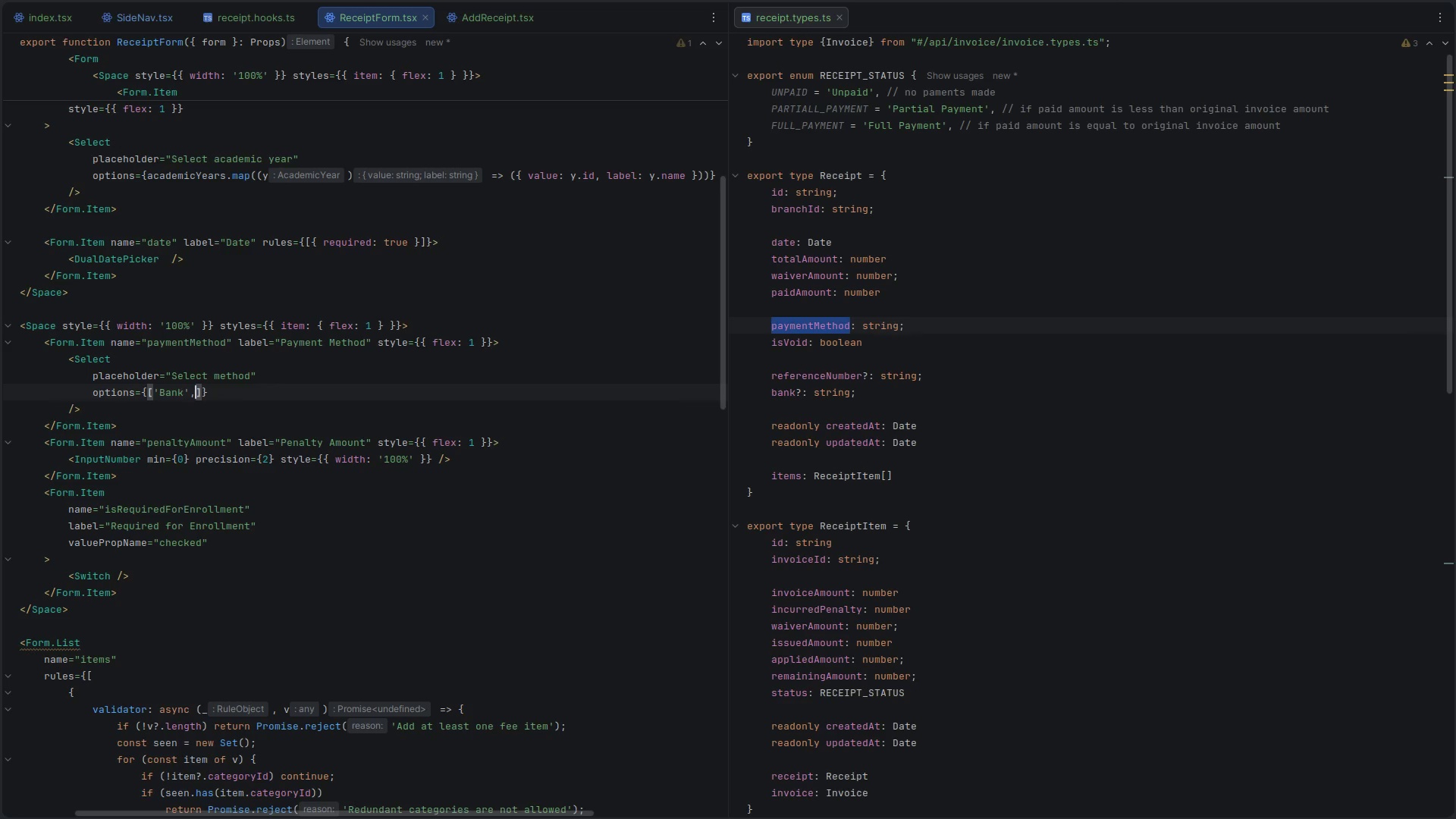 
key(Space)
 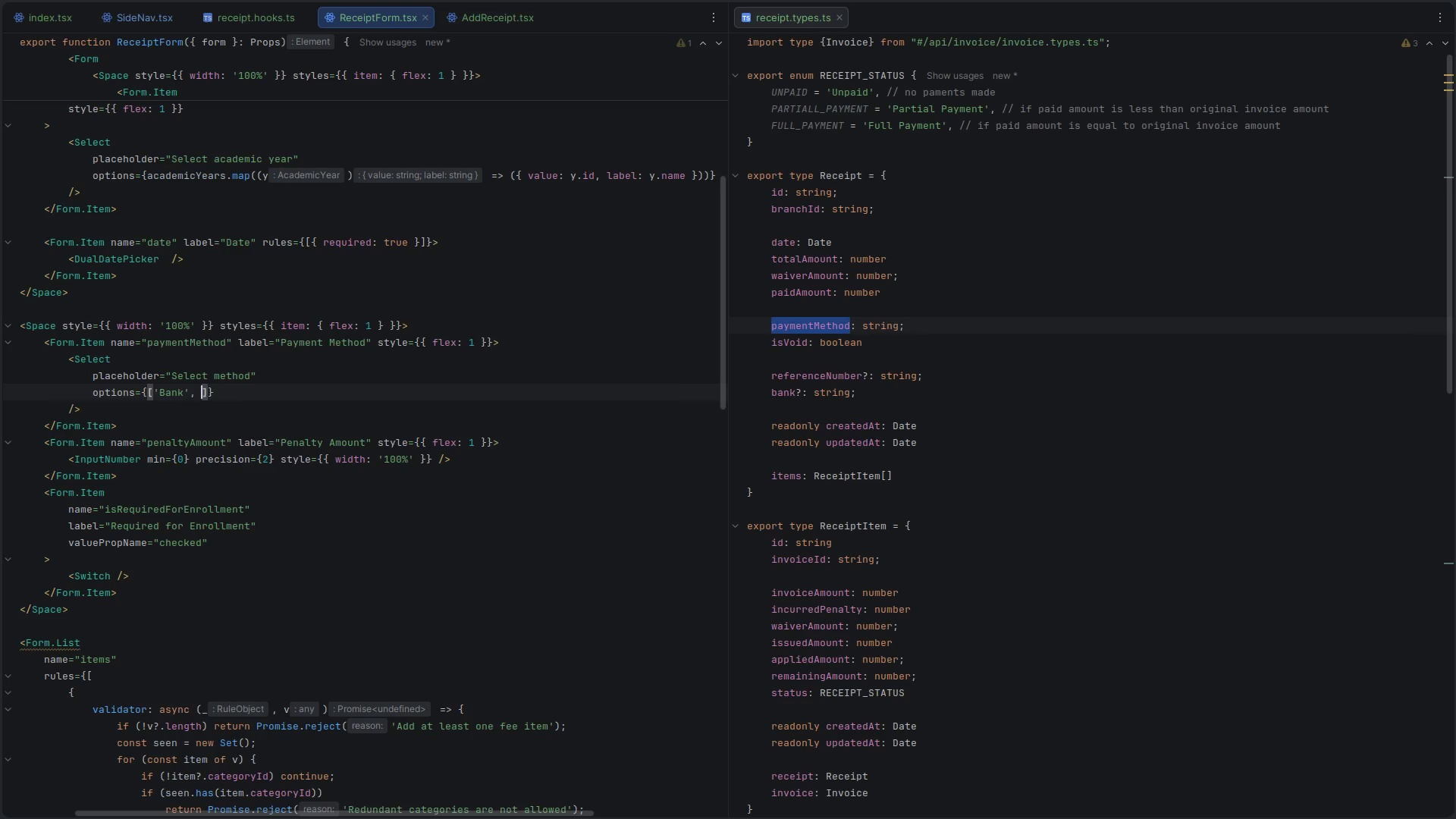 
key(Quote)
 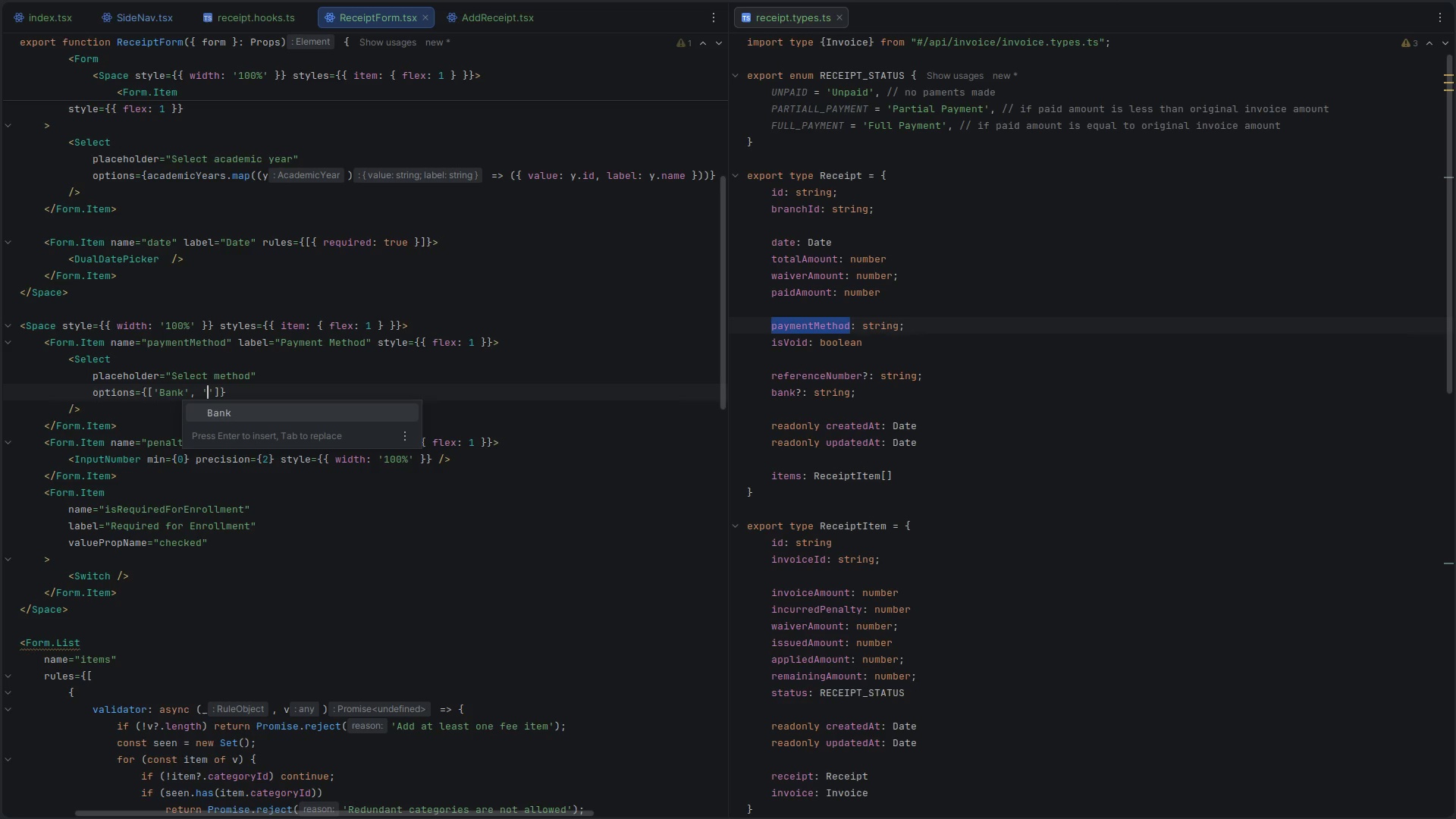 
type(Cash)
 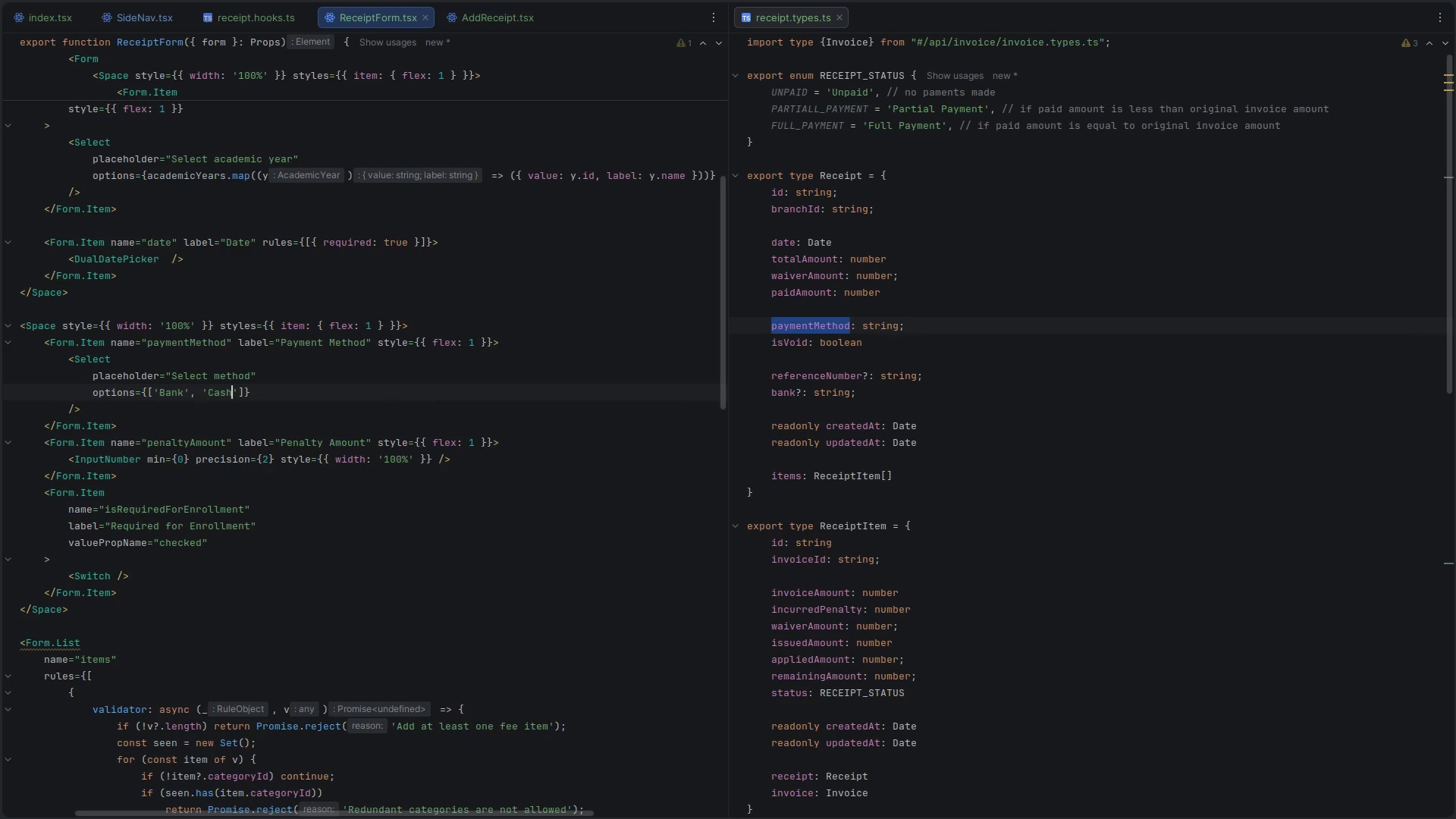 
key(ArrowRight)
 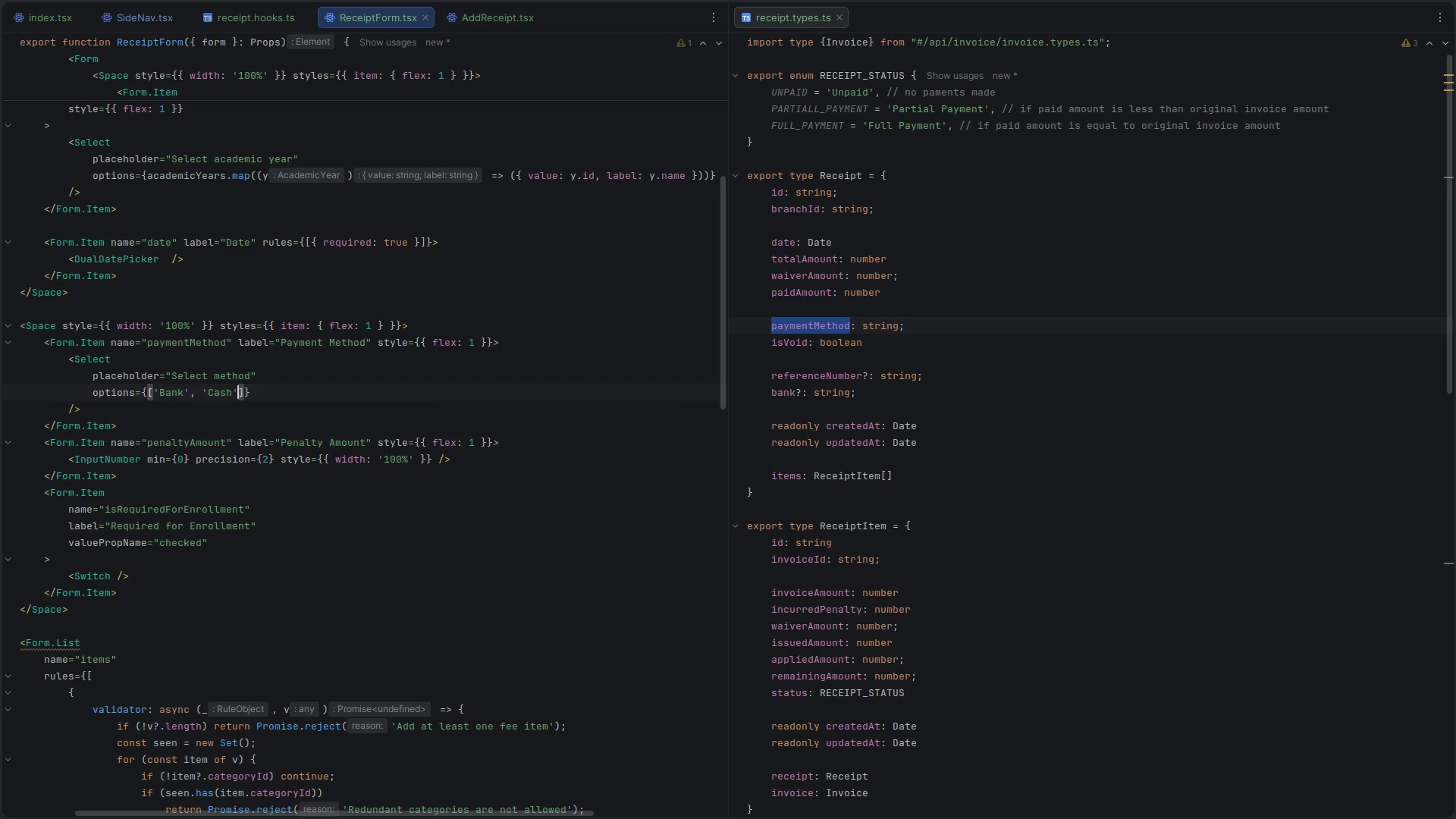 
type(, 'Transfer)
 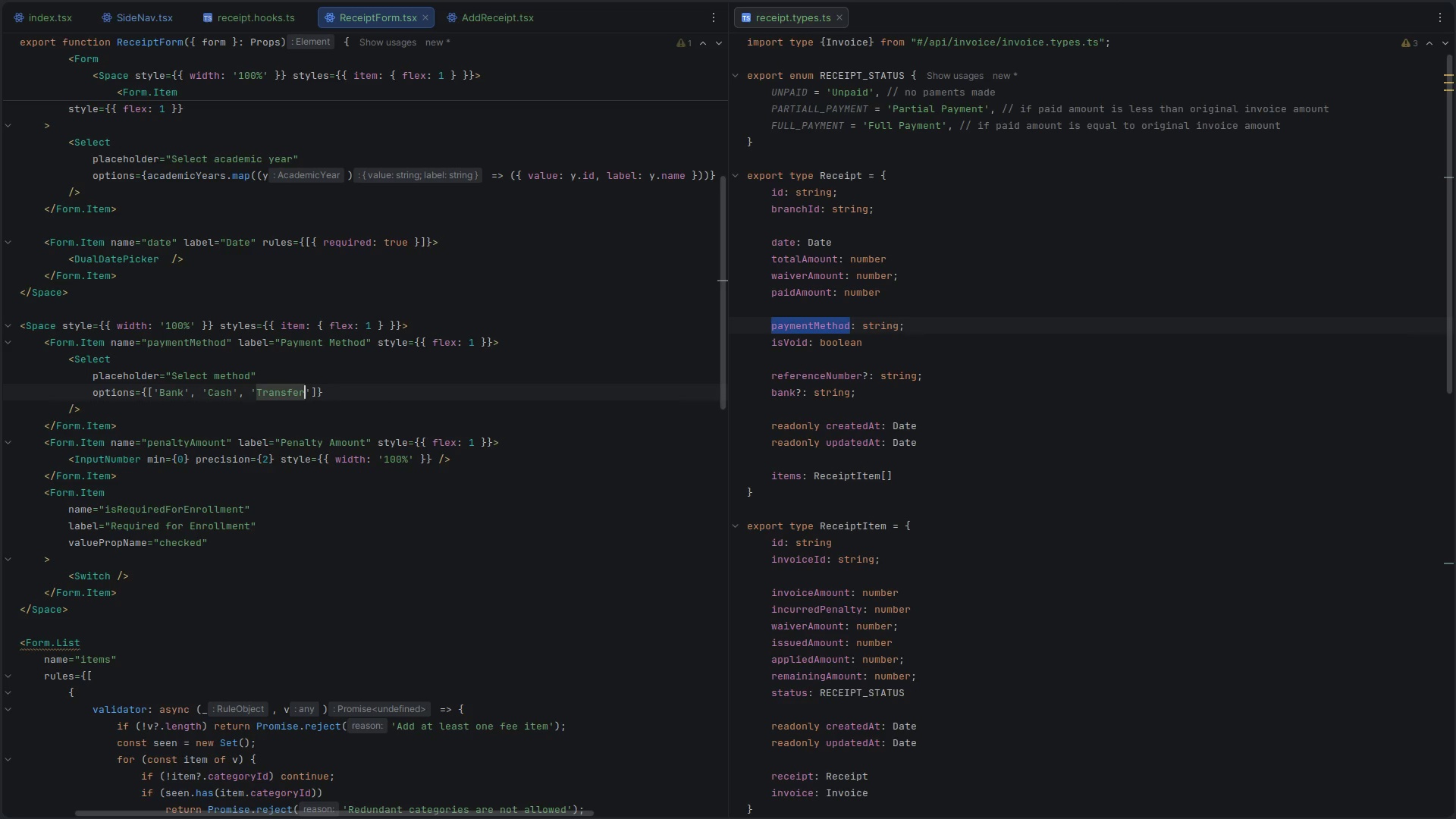 
key(ArrowRight)
 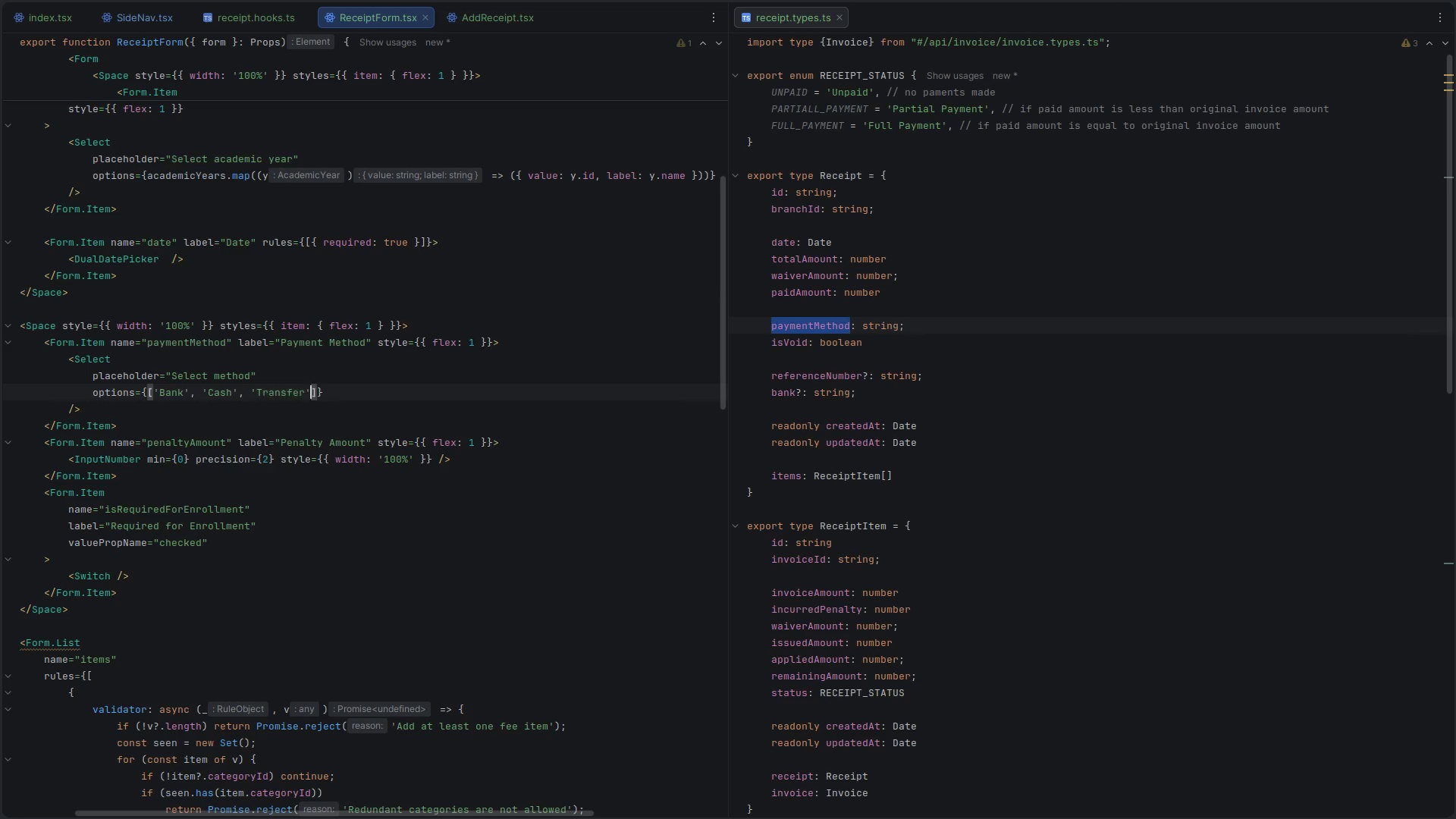 
key(ArrowRight)
 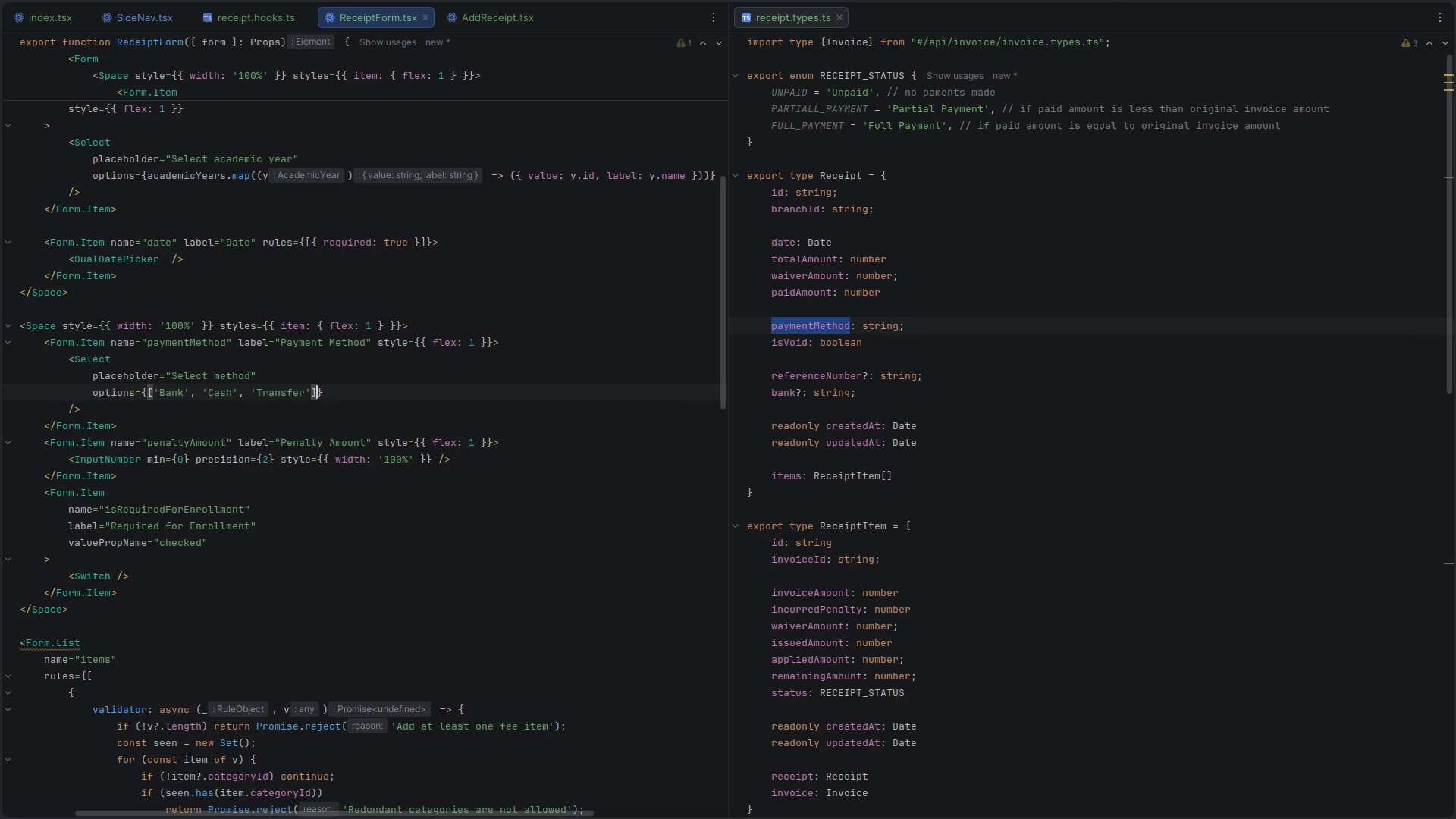 
key(Period)
 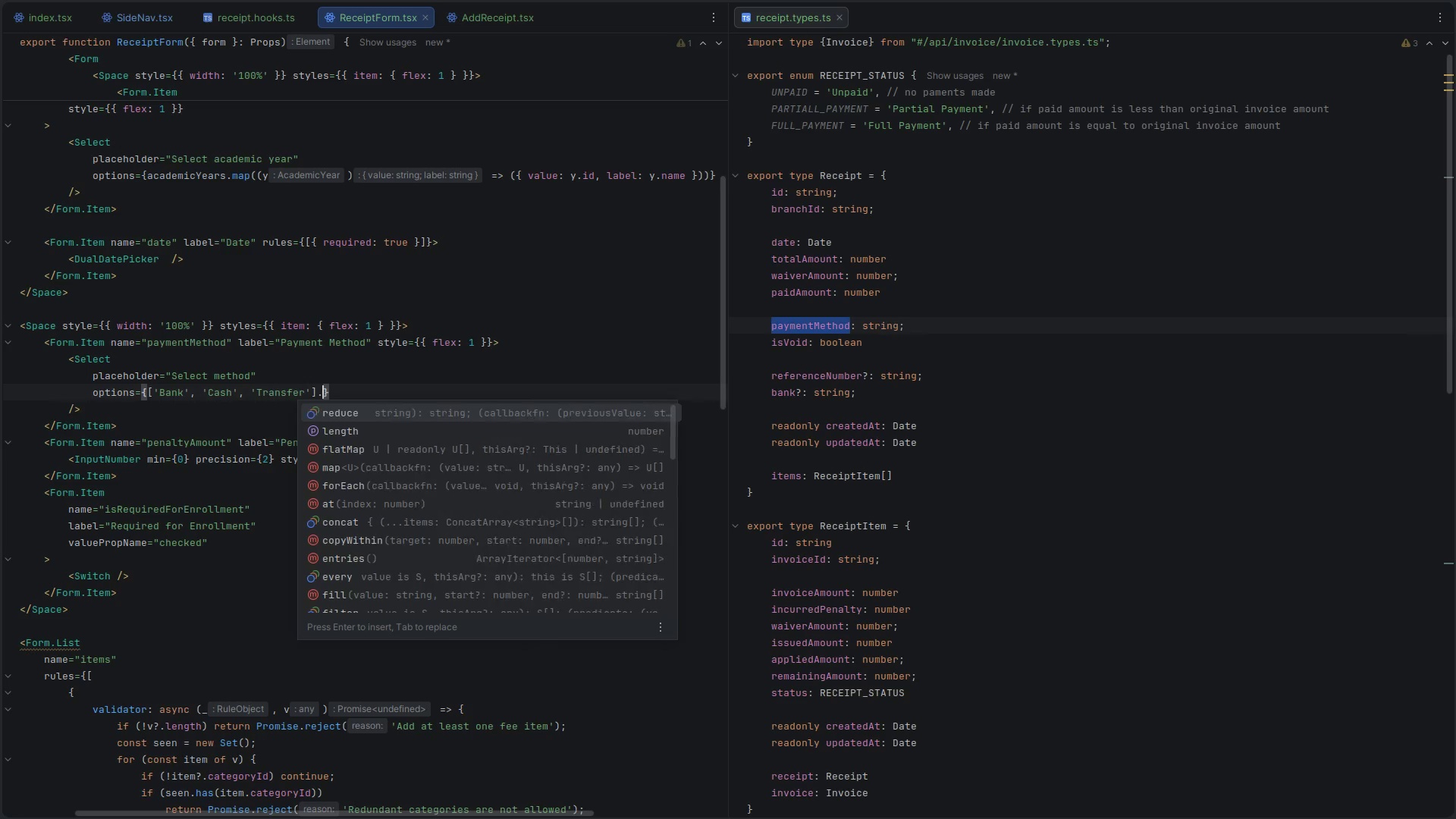 
key(M)
 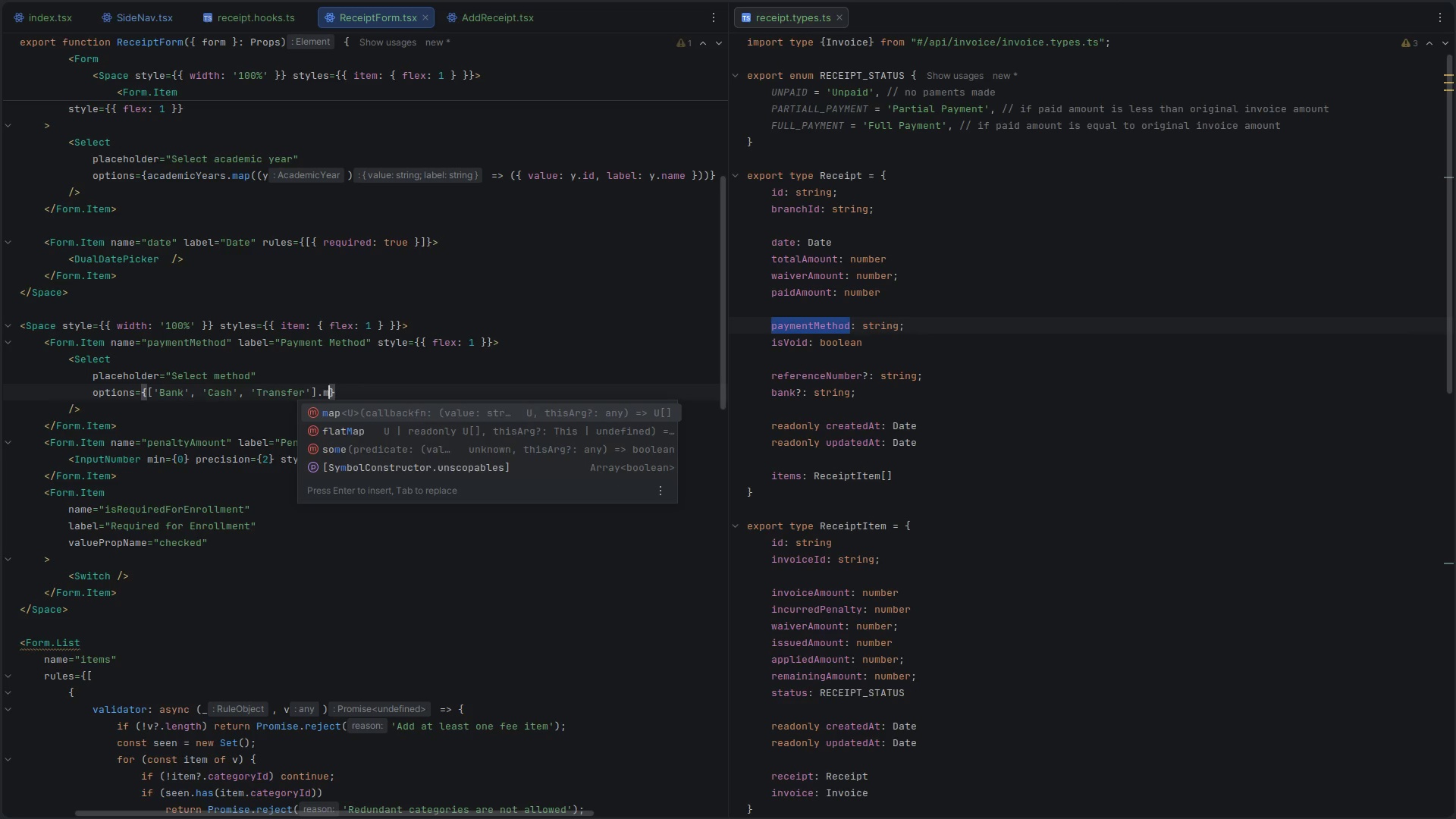 
key(Enter)
 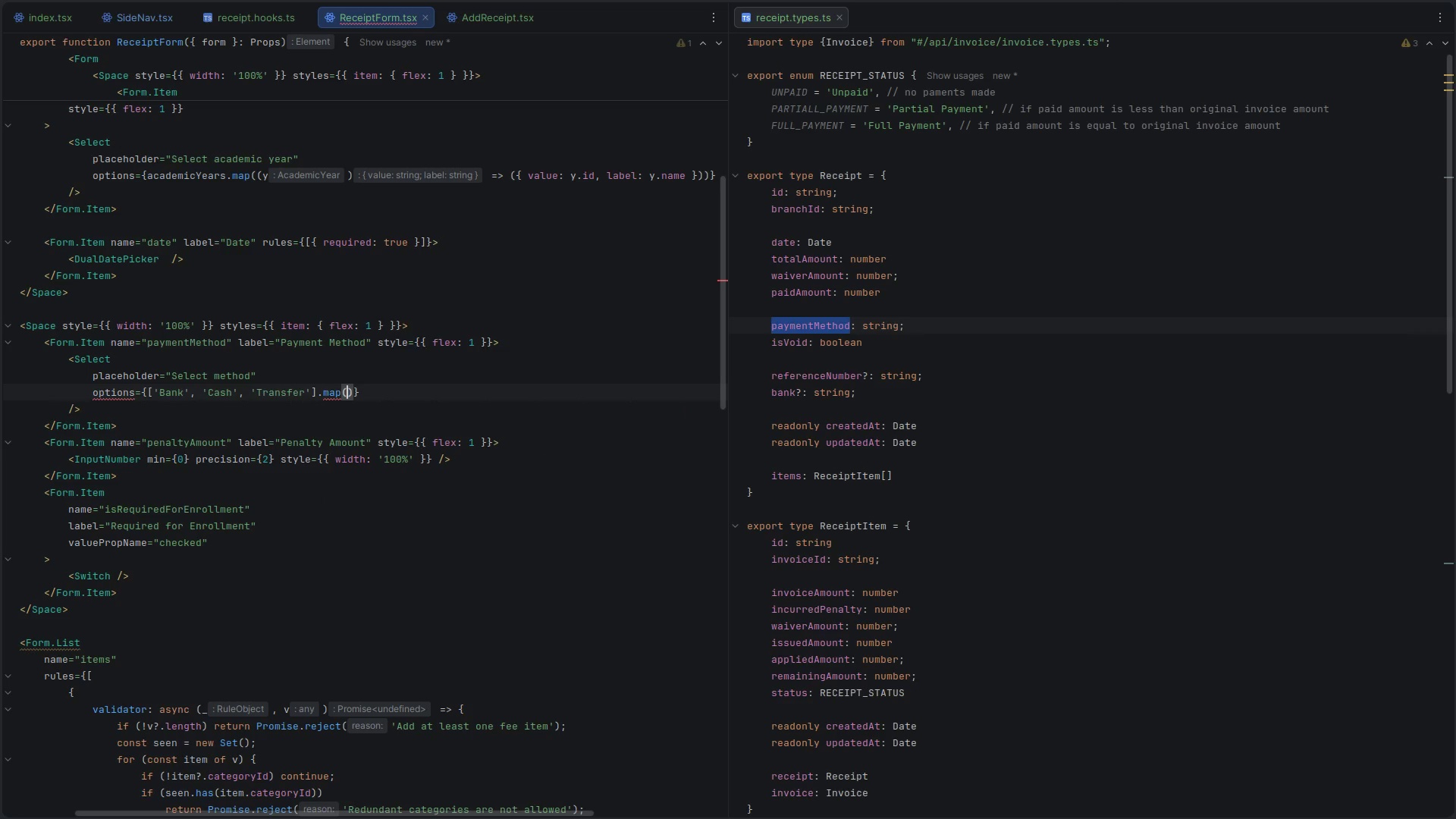 
type(e => ({value)
 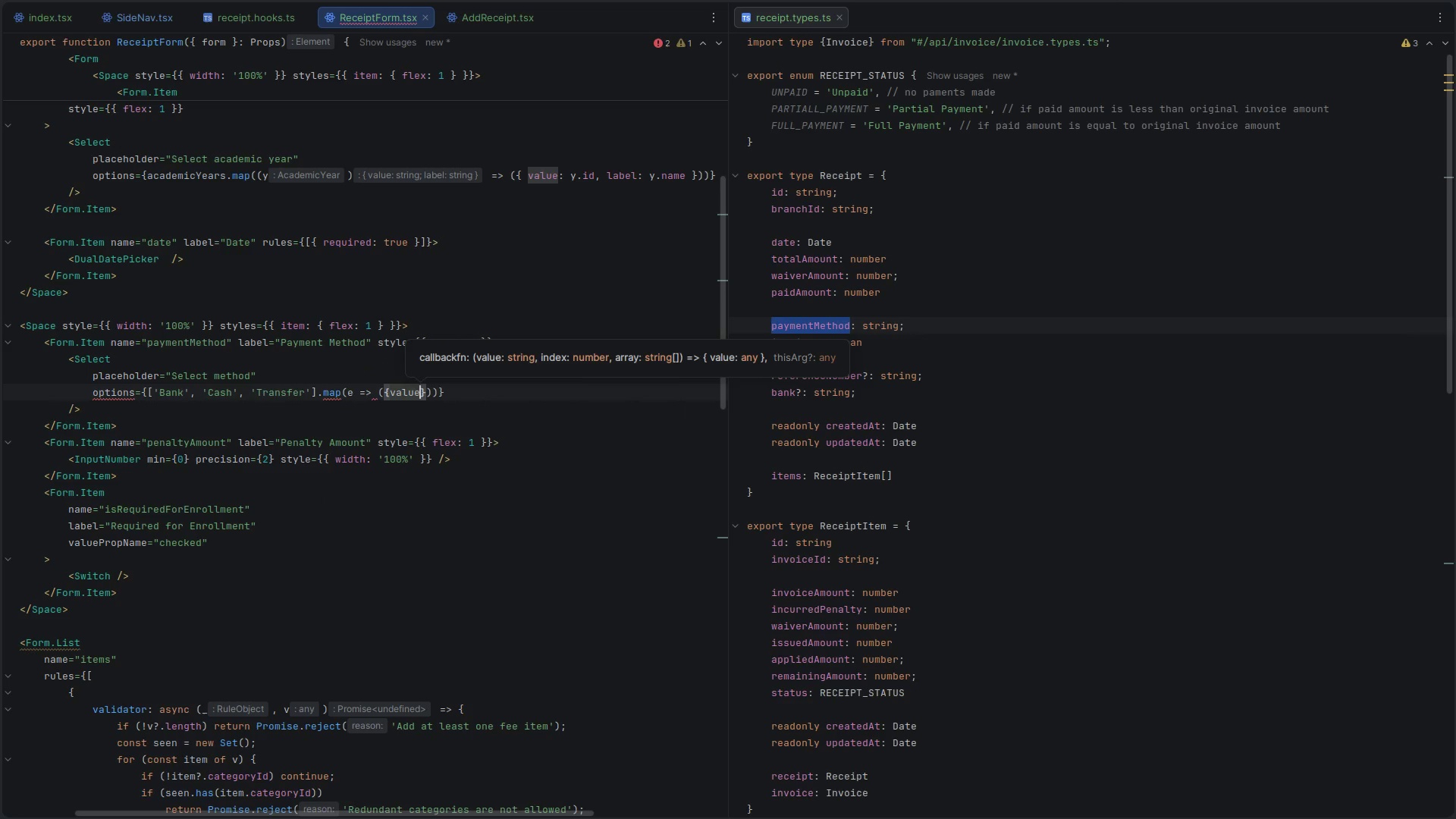 
key(ArrowLeft)
 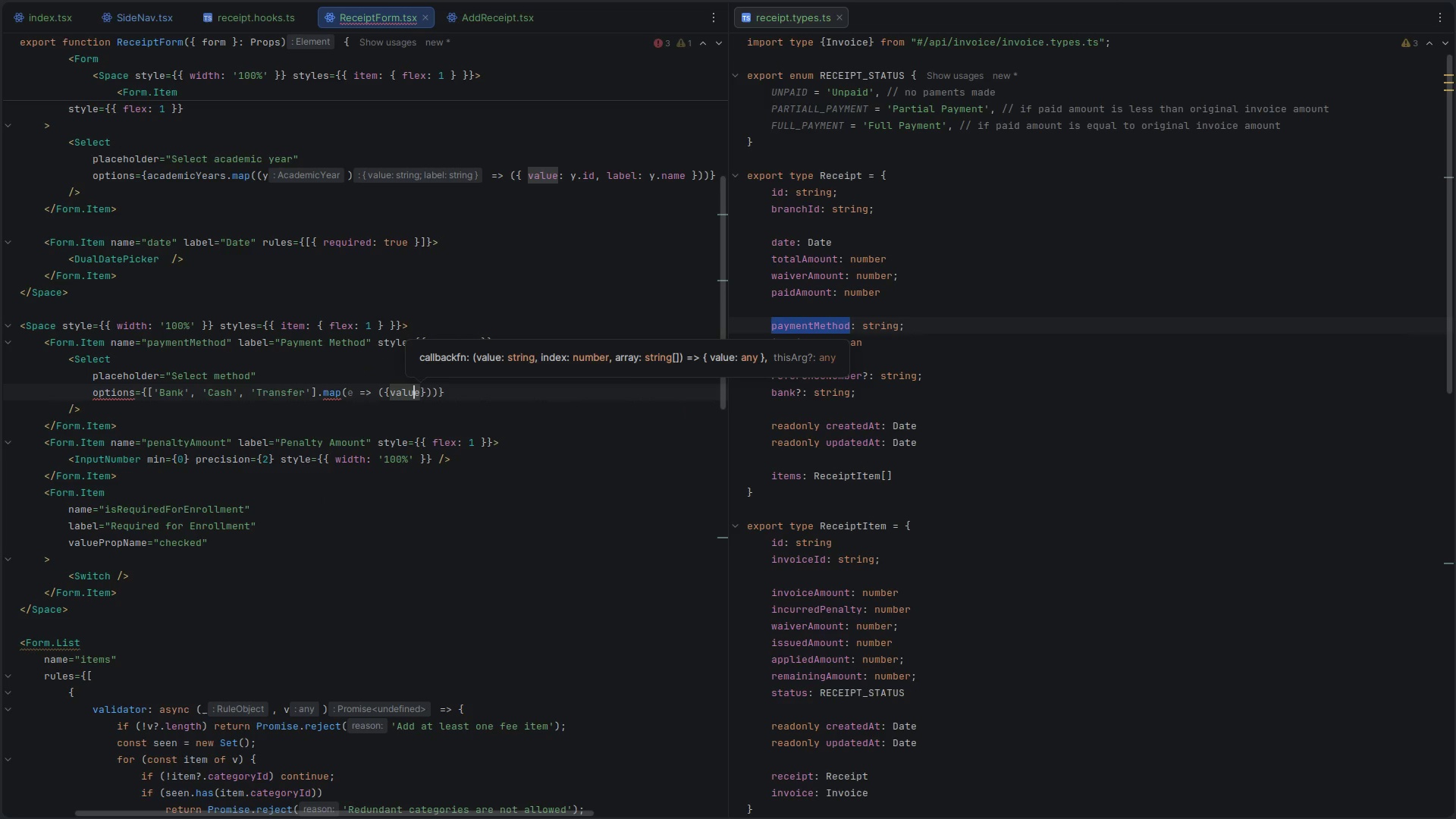 
key(ArrowLeft)
 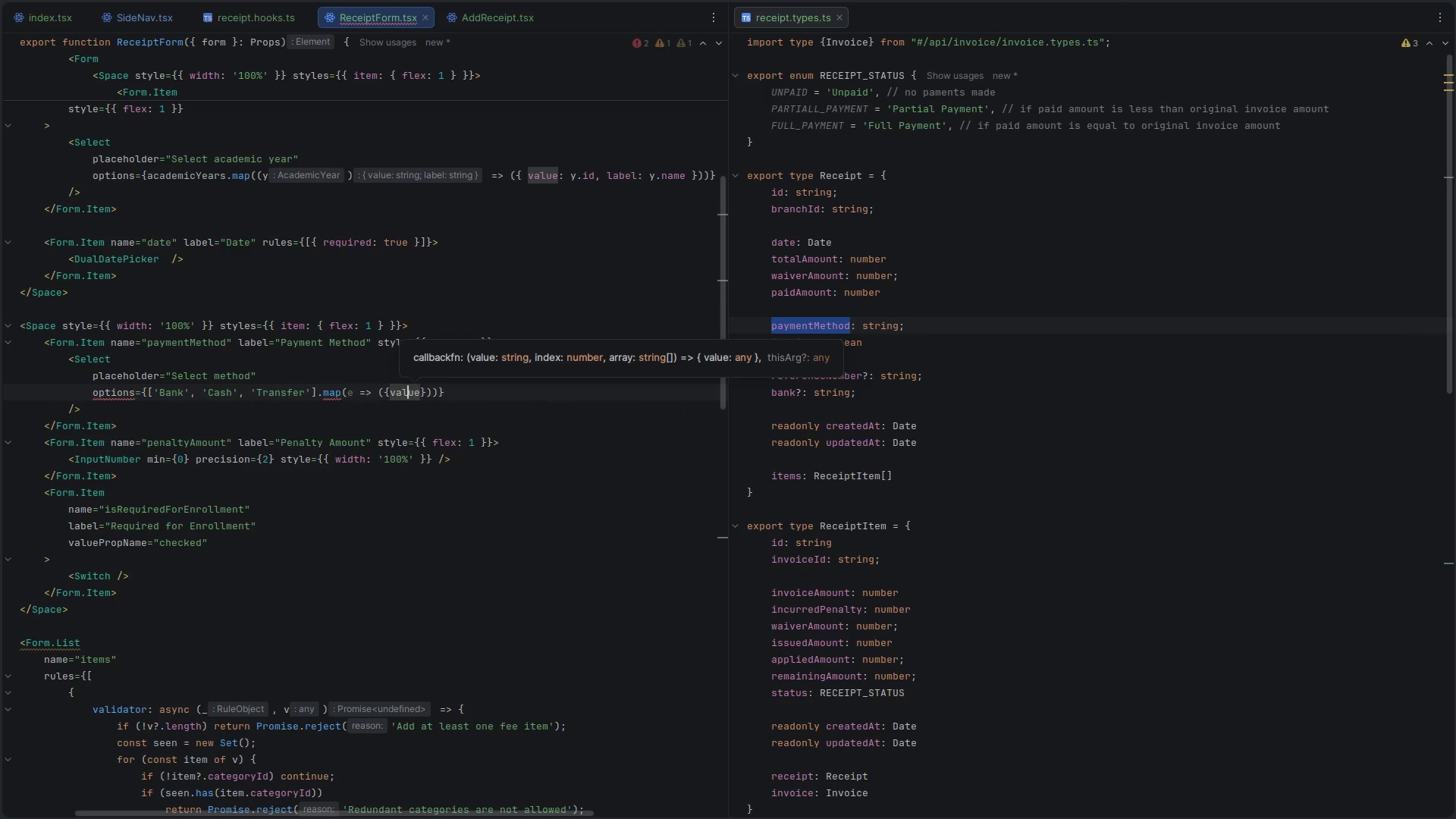 
key(ArrowLeft)
 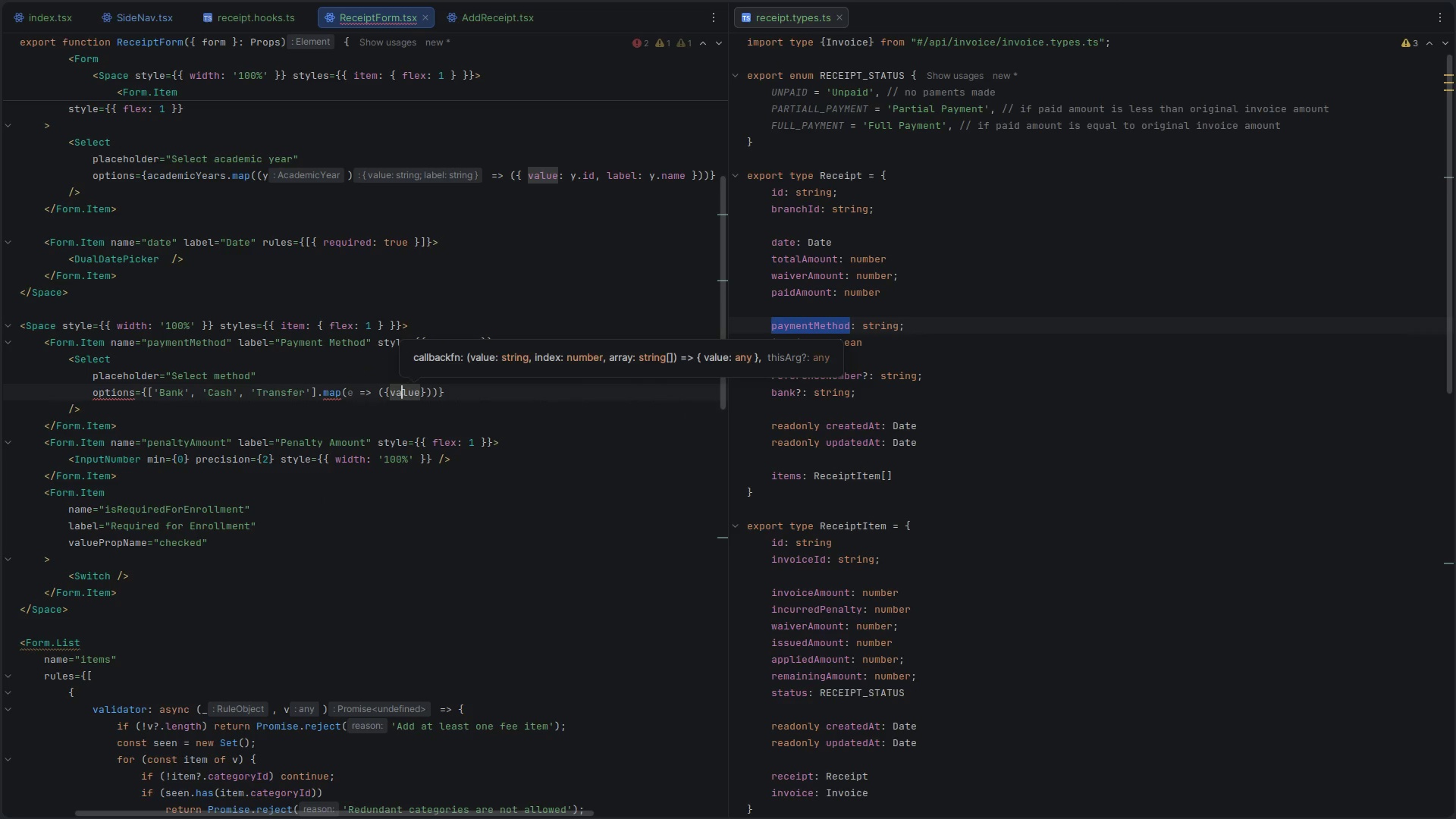 
key(ArrowLeft)
 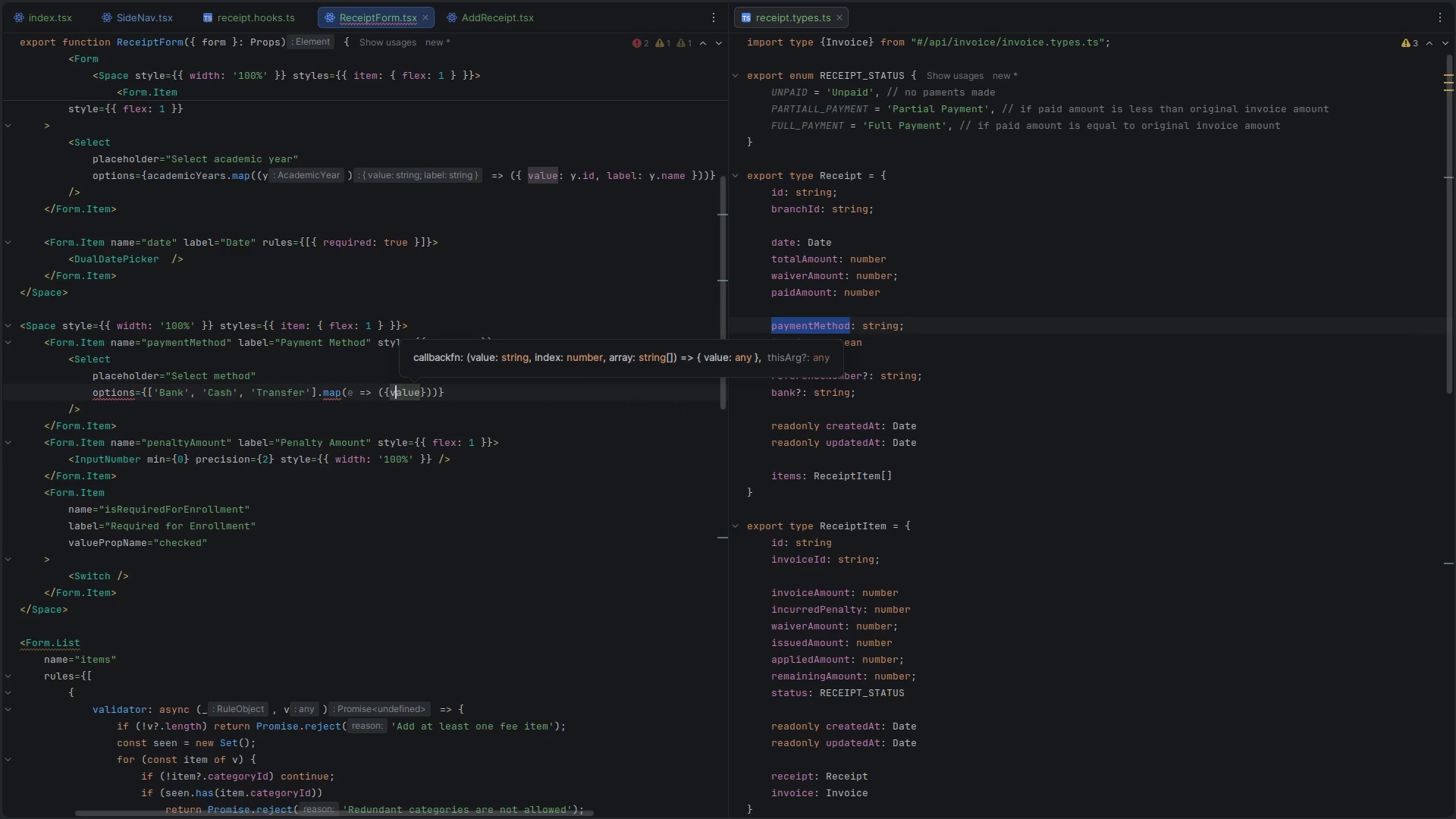 
key(ArrowLeft)
 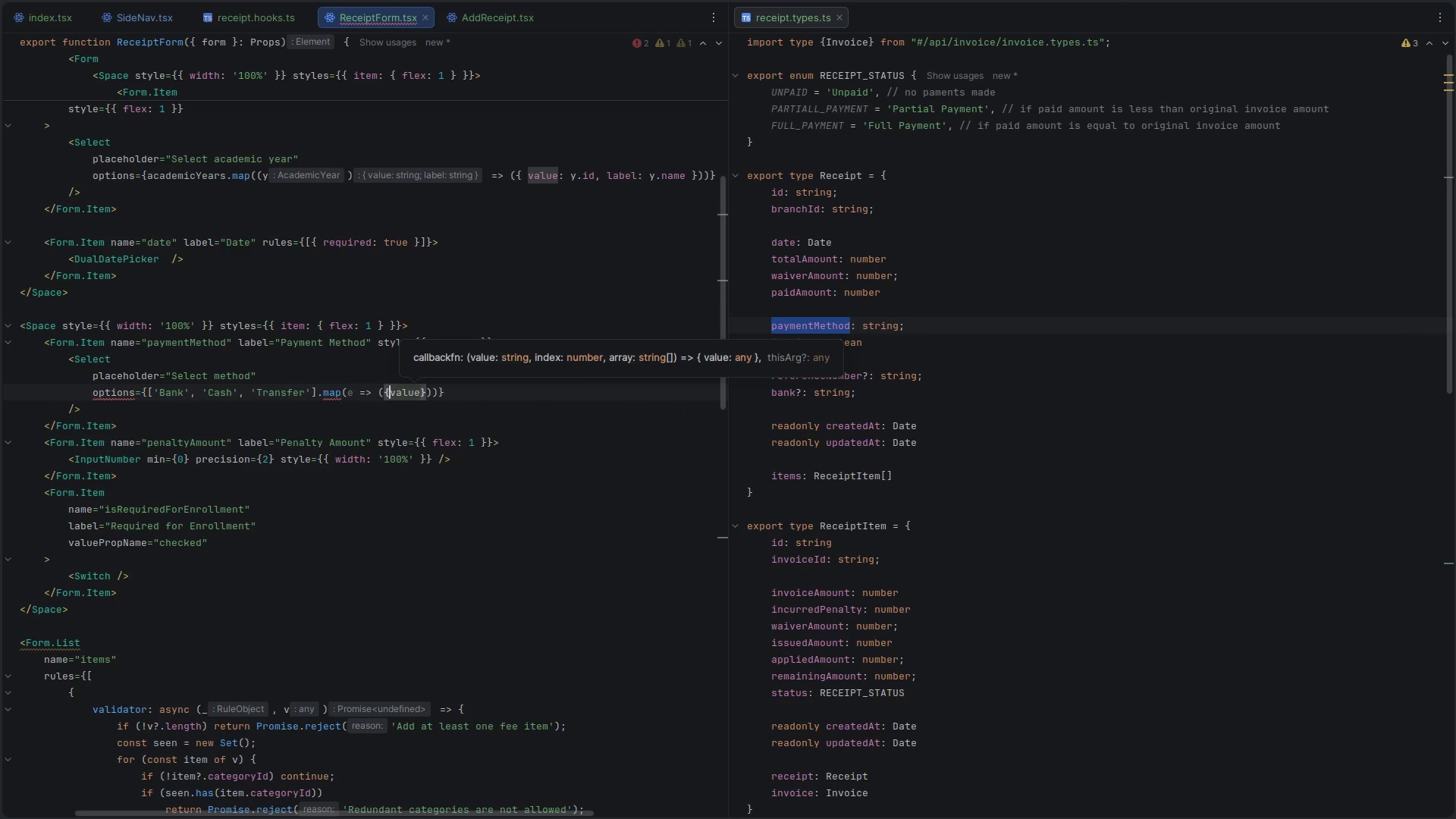 
key(ArrowLeft)
 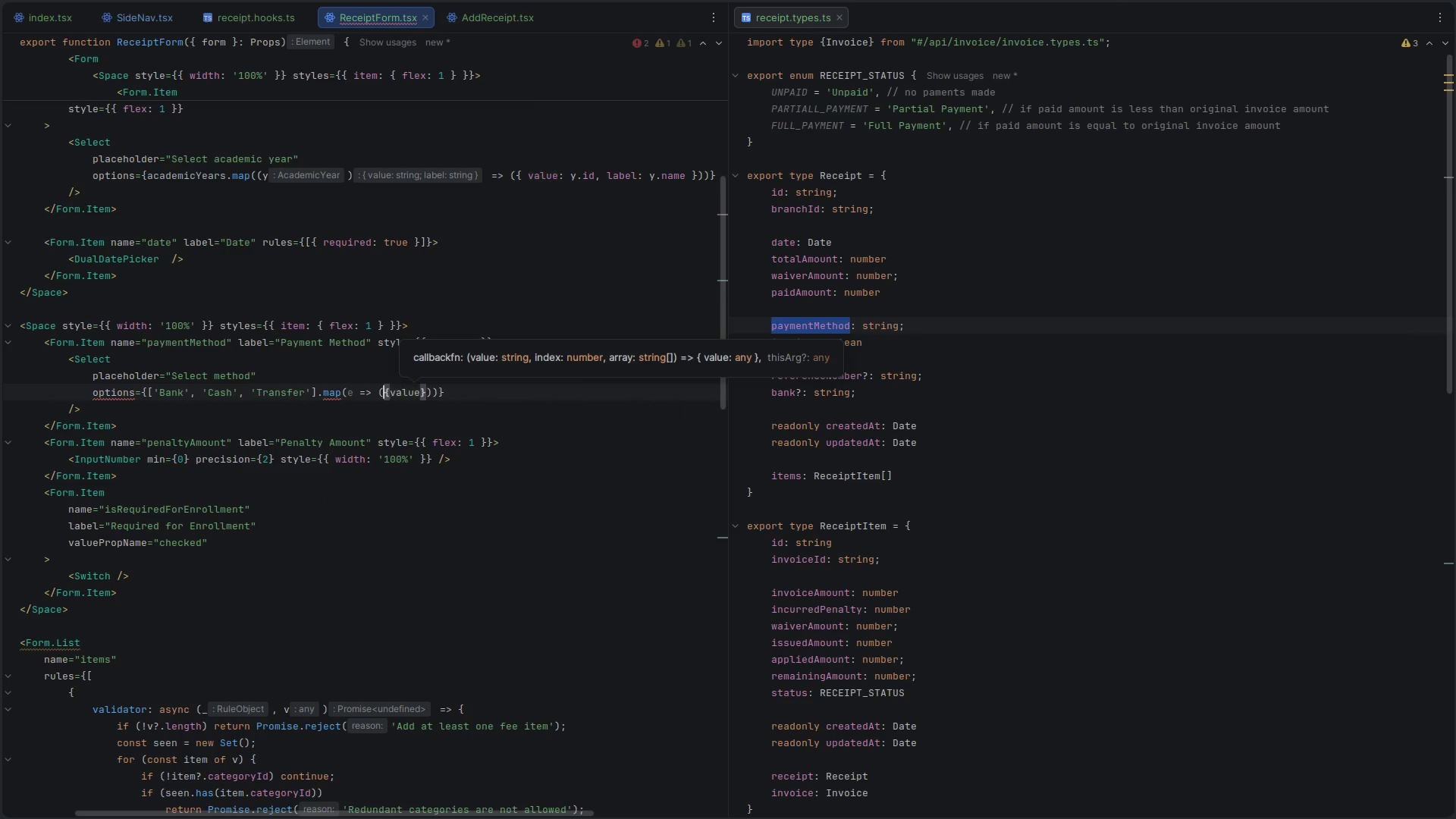 
key(ArrowLeft)
 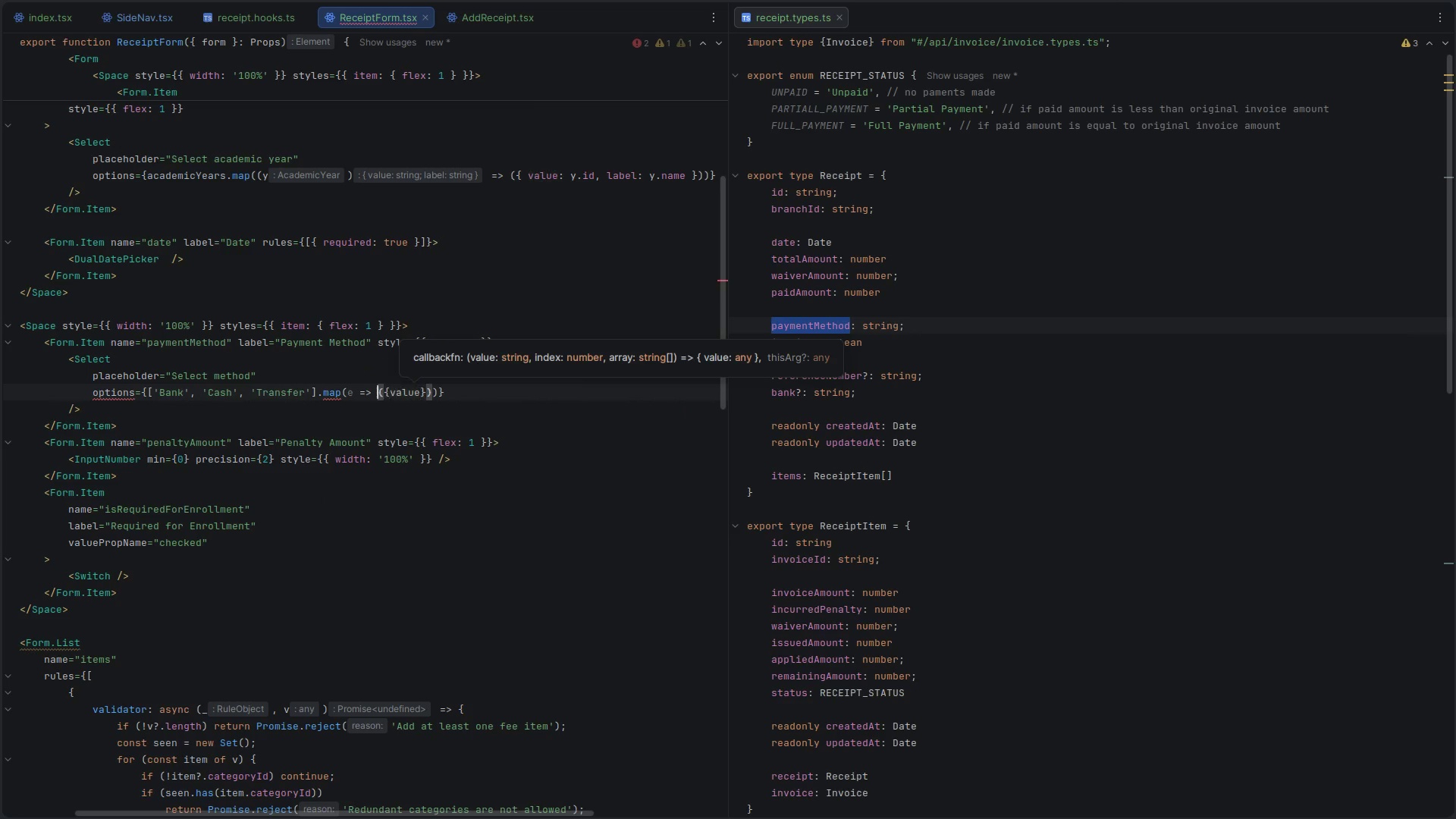 
key(ArrowLeft)
 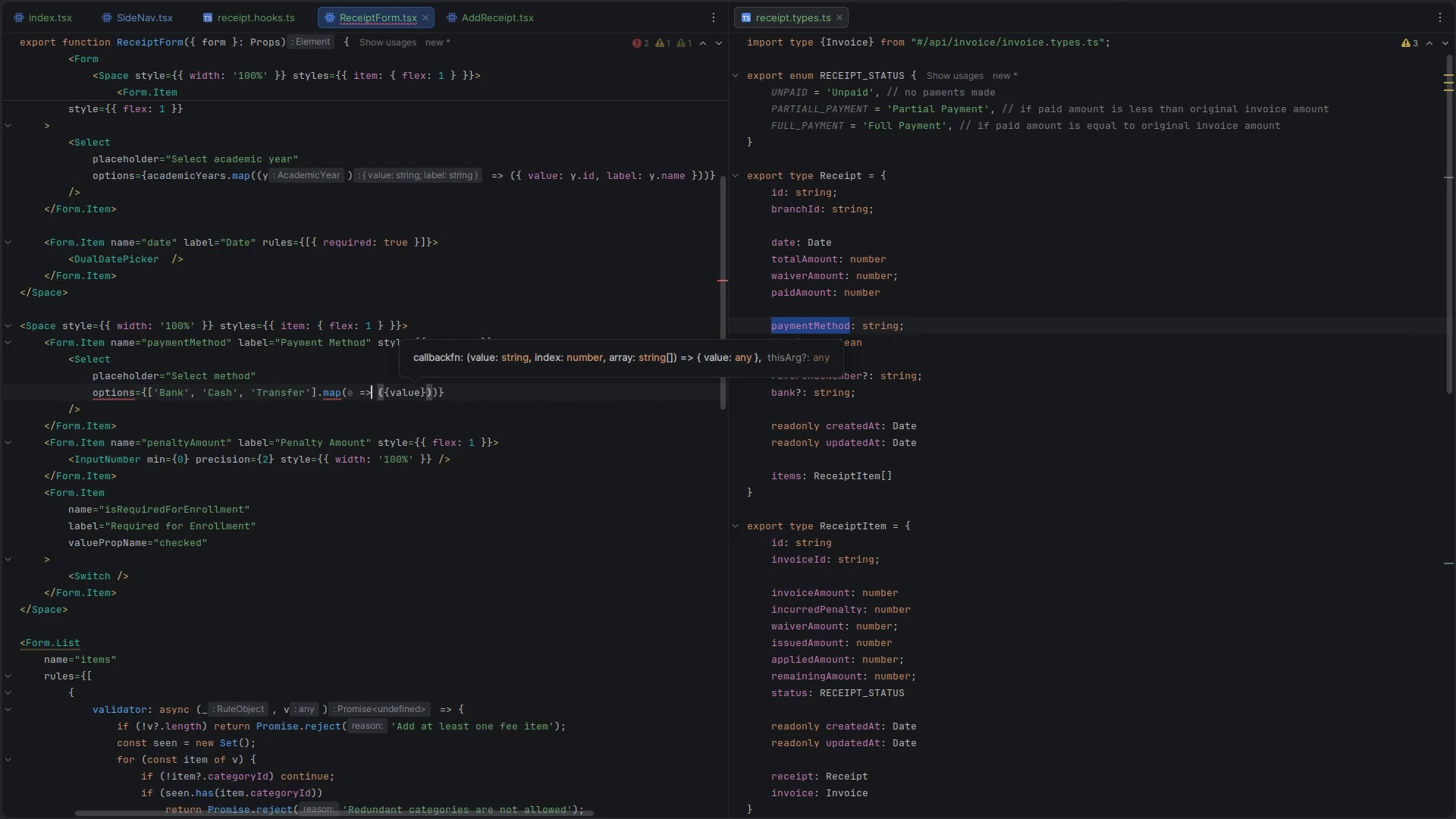 
key(ArrowLeft)
 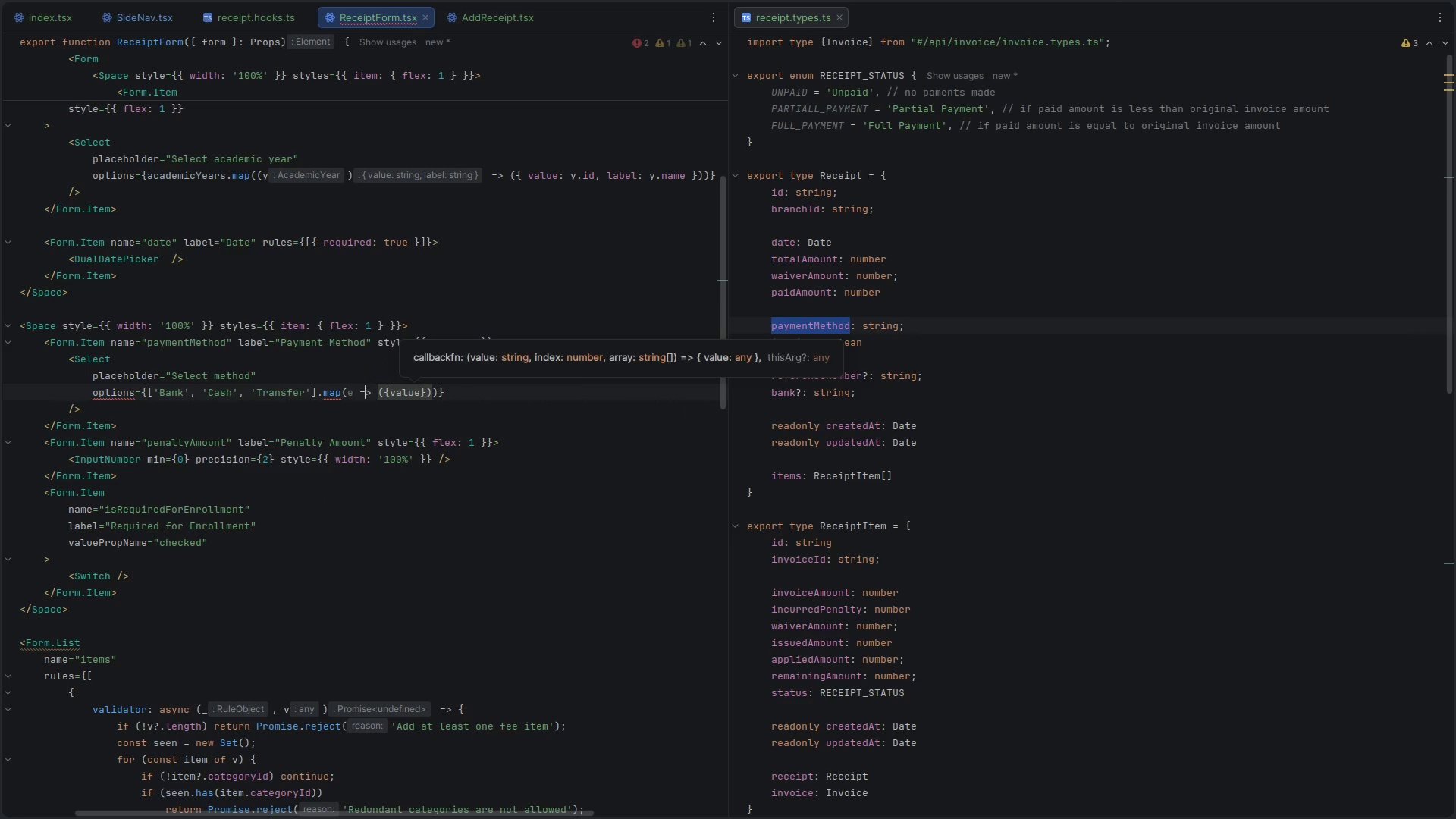 
key(ArrowLeft)
 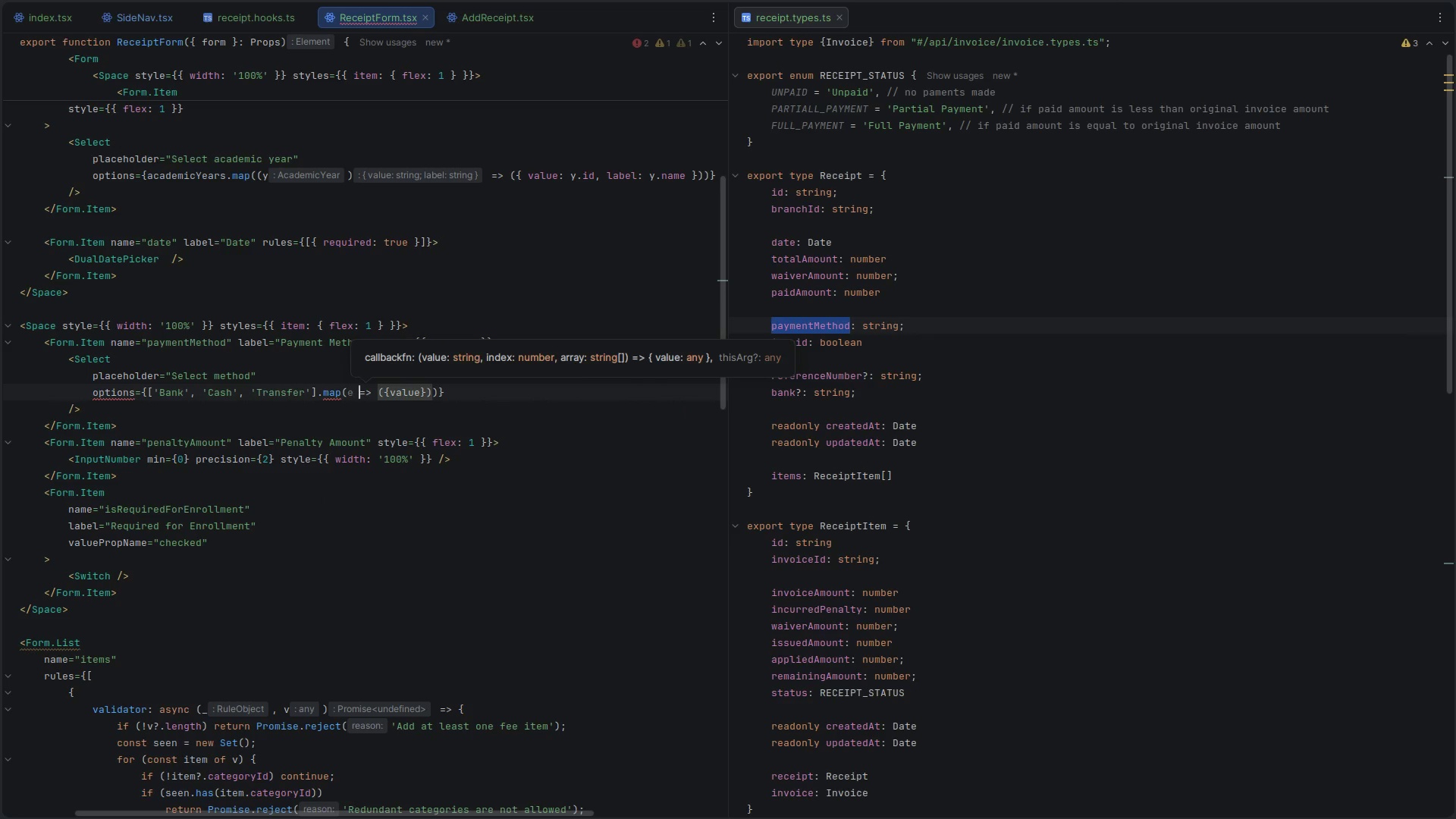 
key(ArrowLeft)
 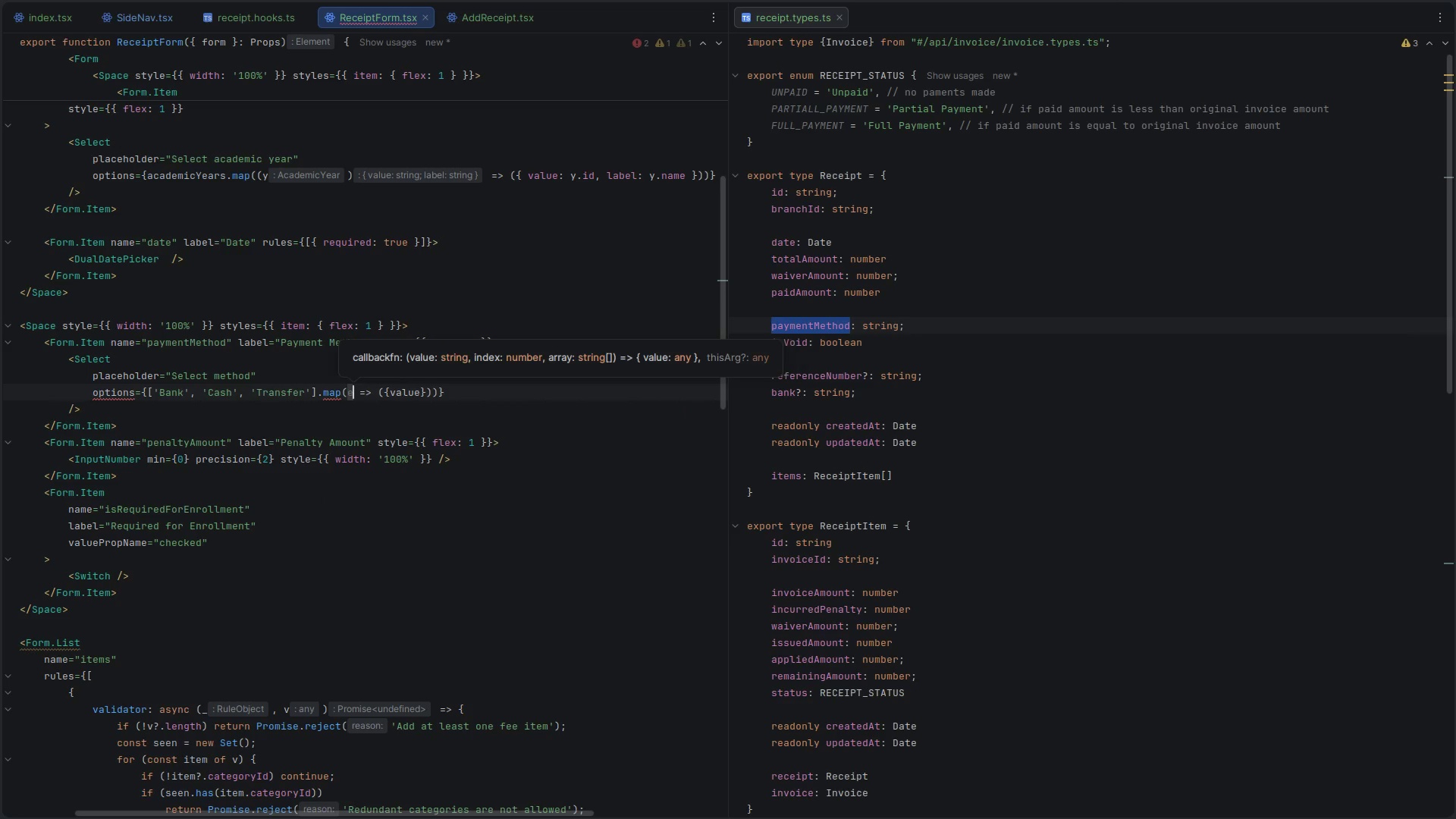 
key(Backspace)
type(value)
key(Escape)
 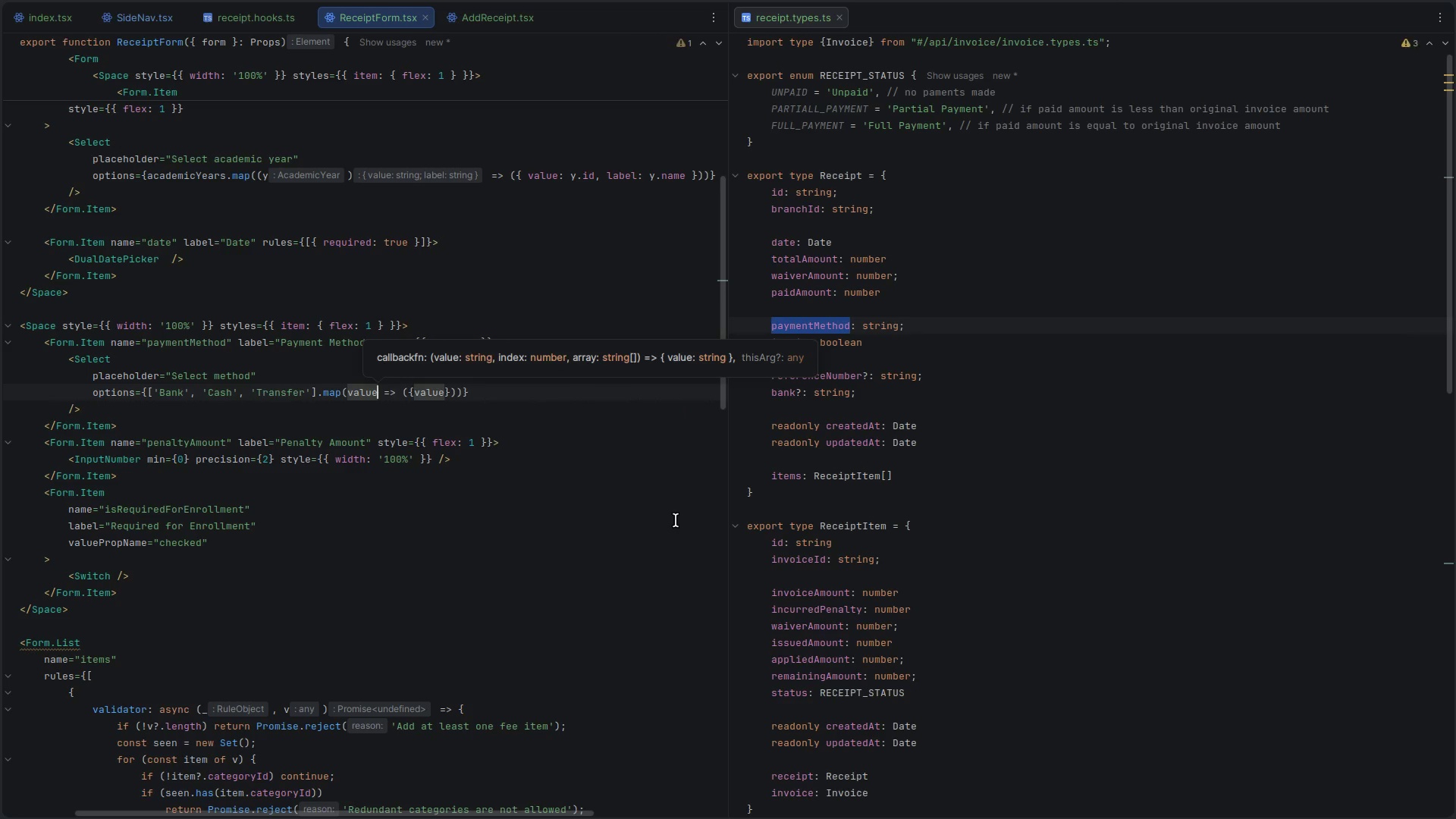 
left_click([366, 588])
 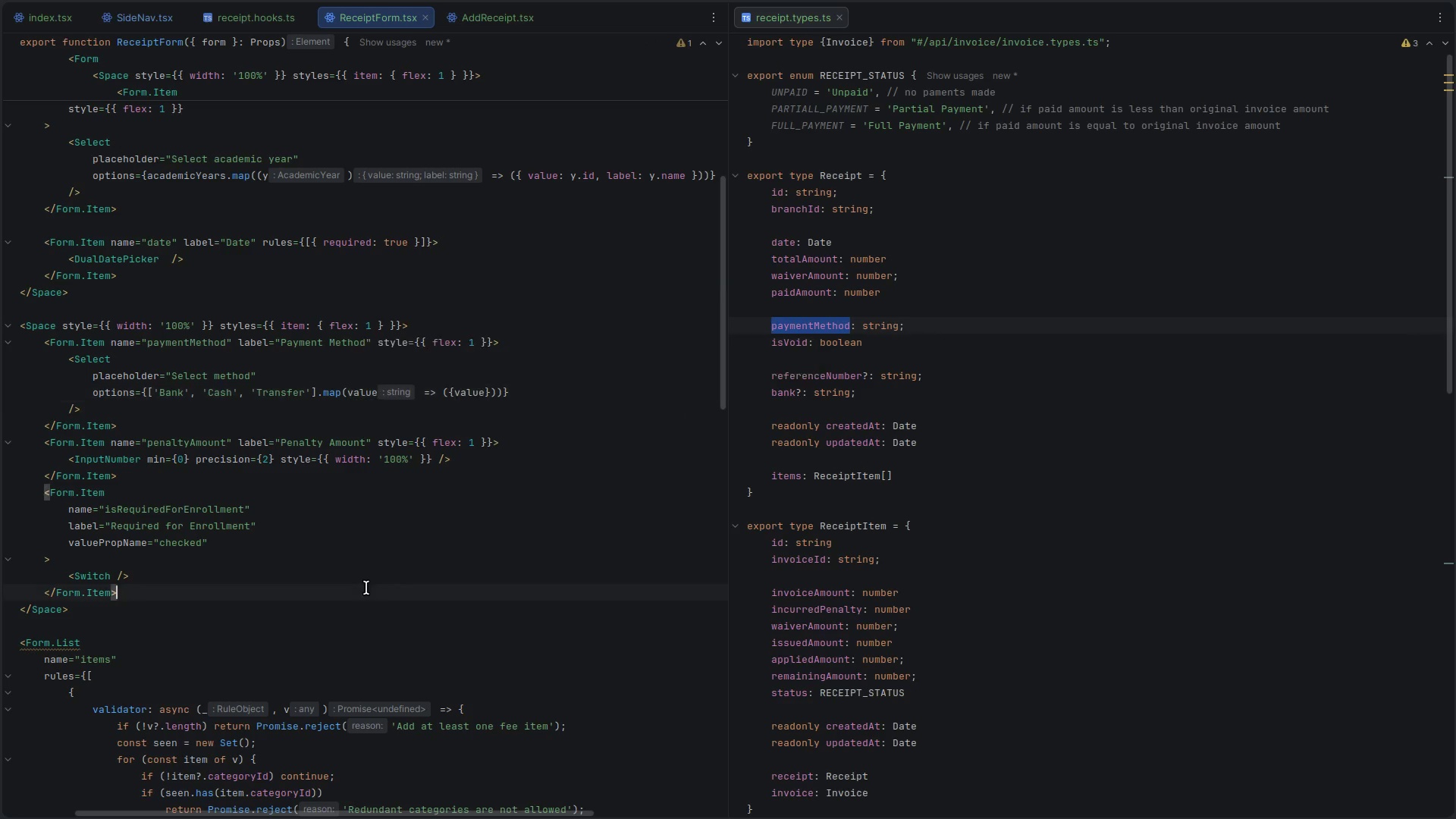 
key(Control+S)
 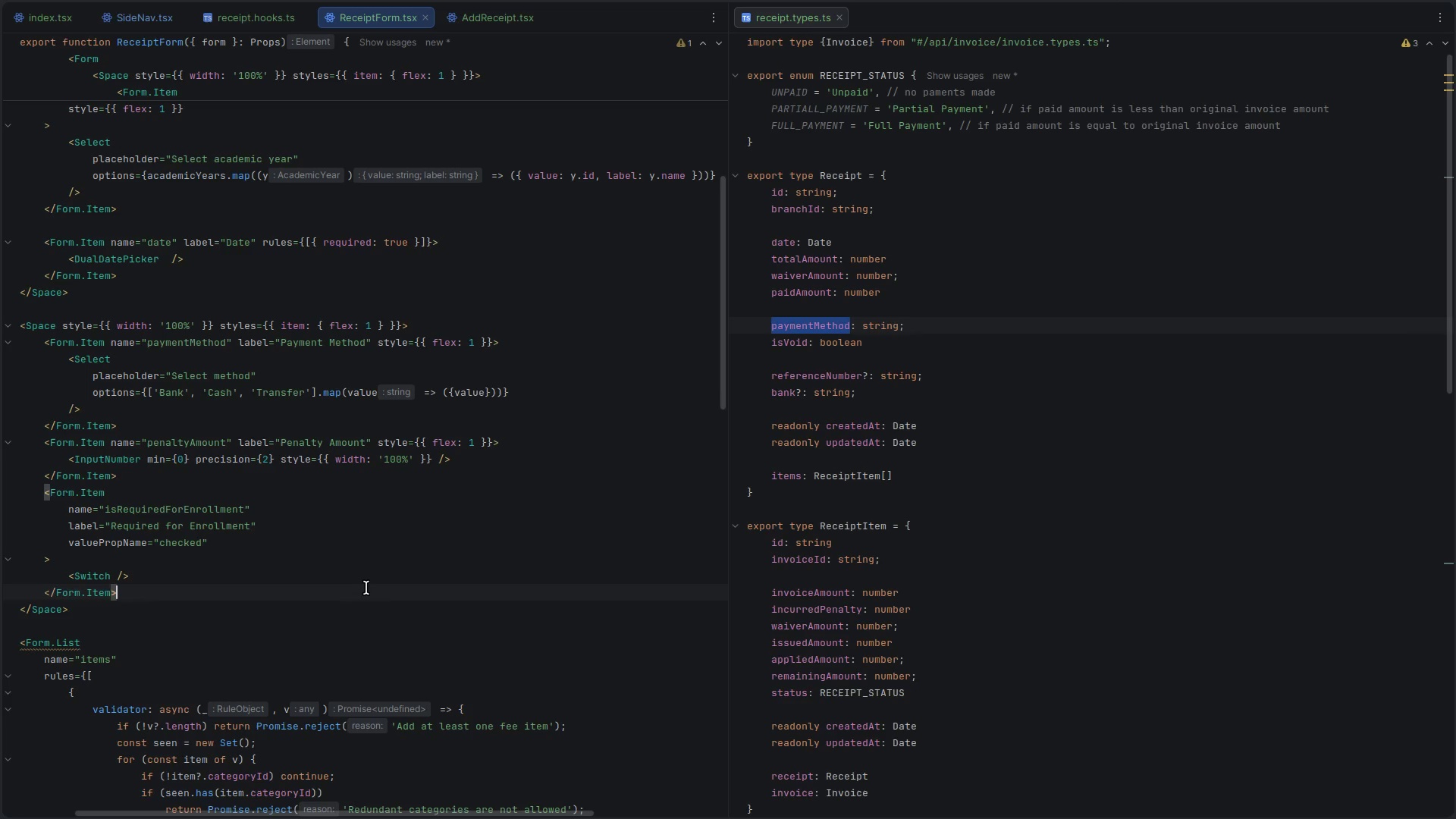 
key(Alt+Control+ArrowLeft)
 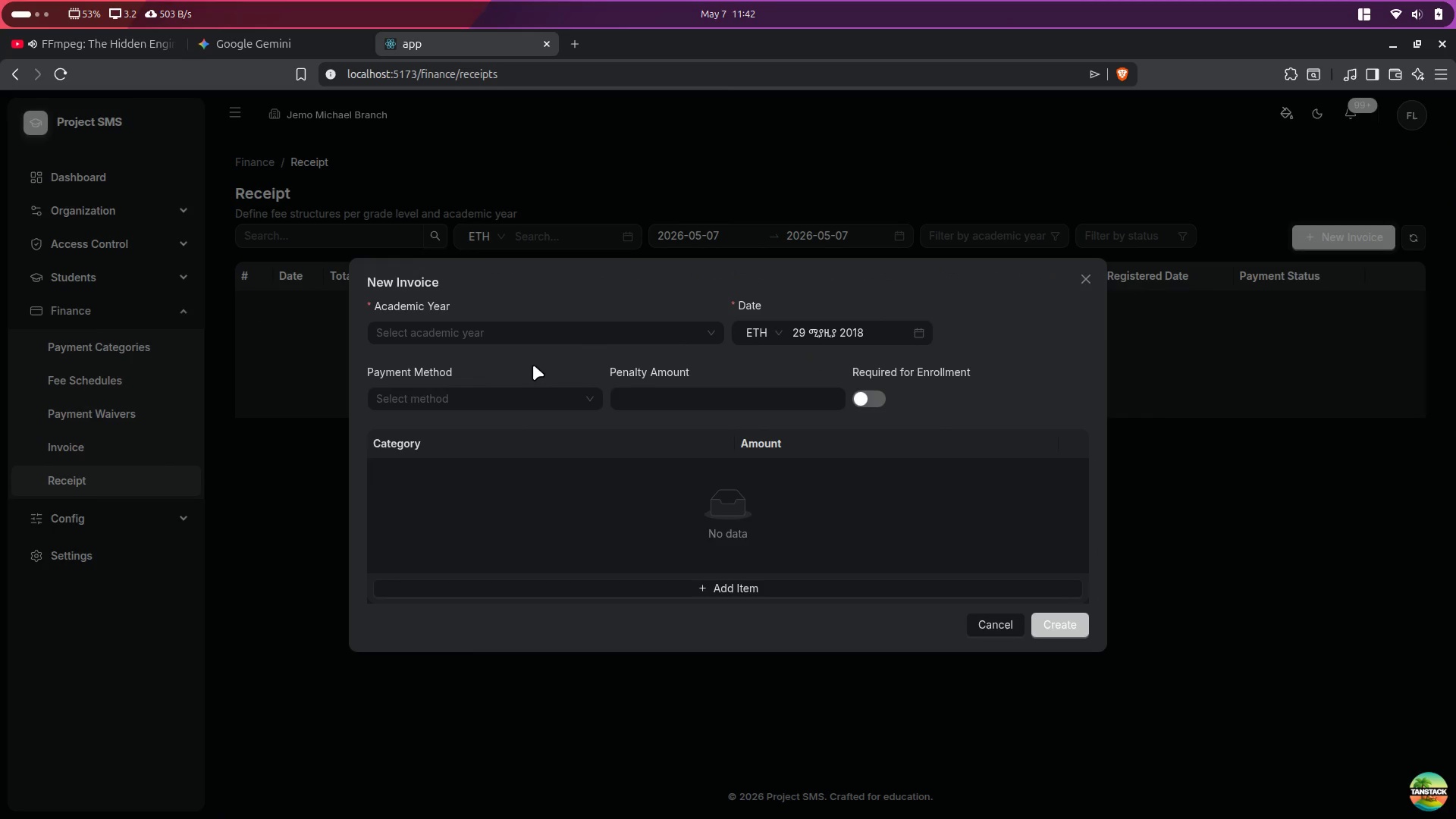 
left_click([468, 395])
 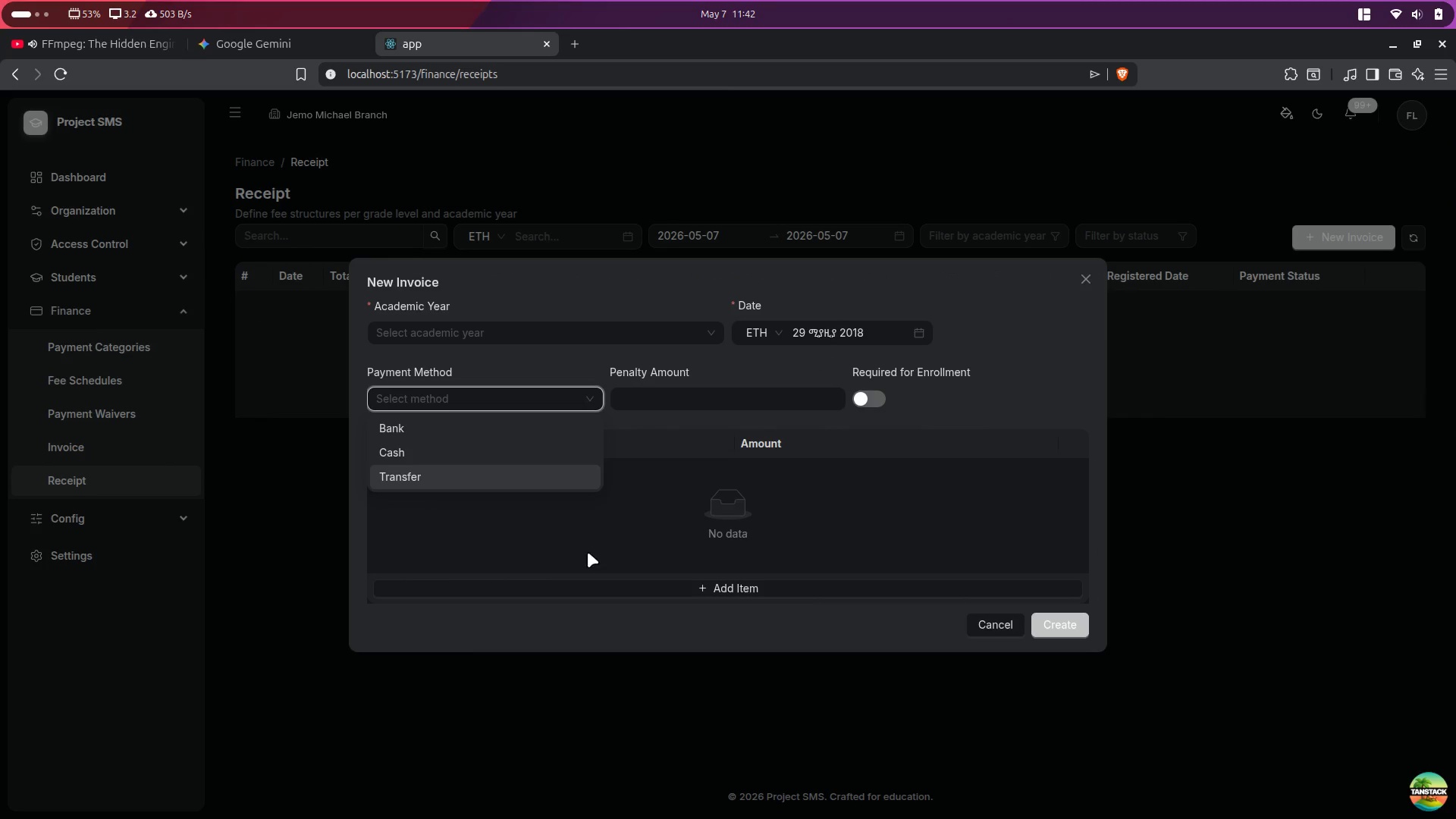 
left_click([1342, 517])
 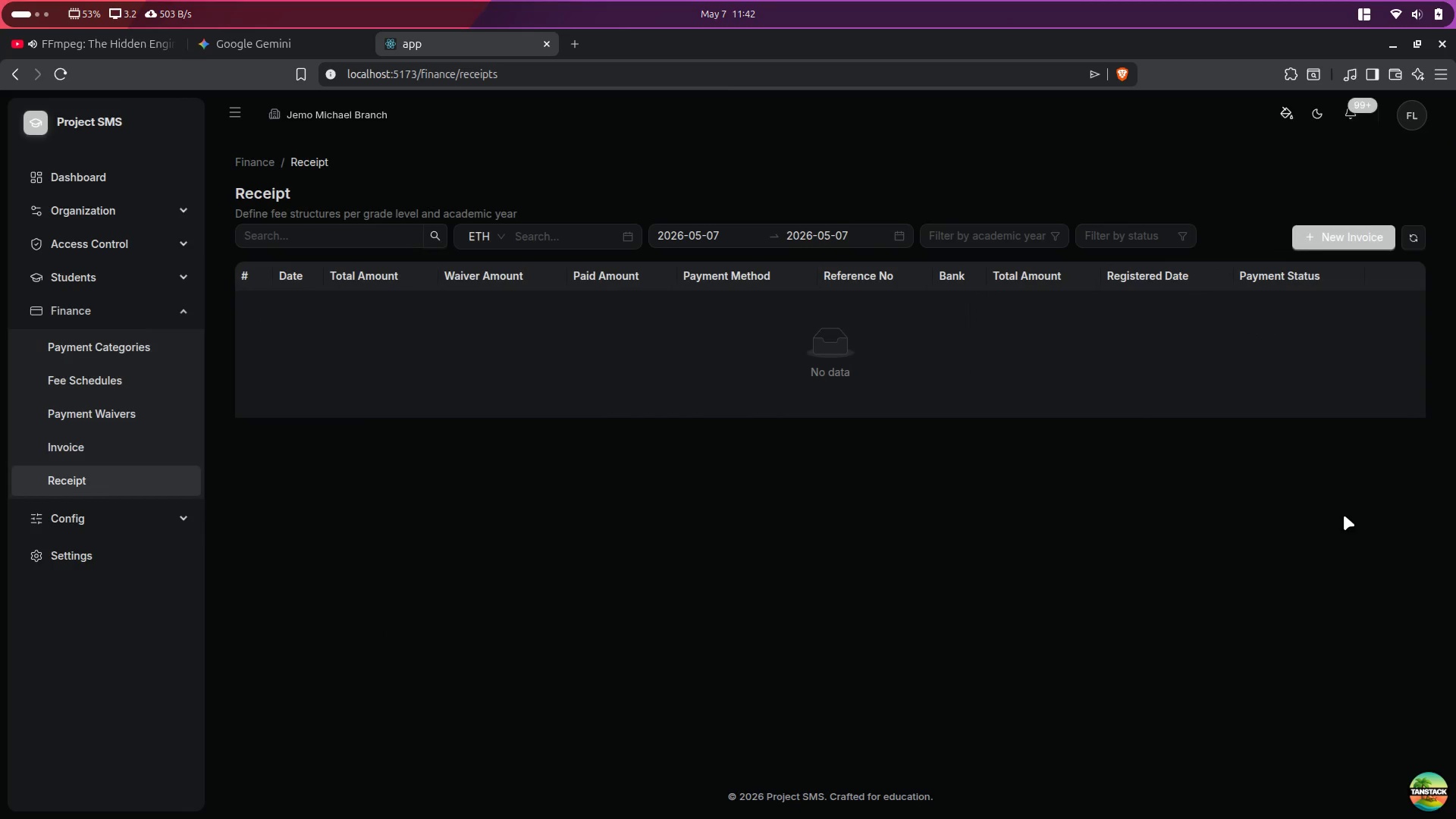 
key(Alt+AltLeft)
 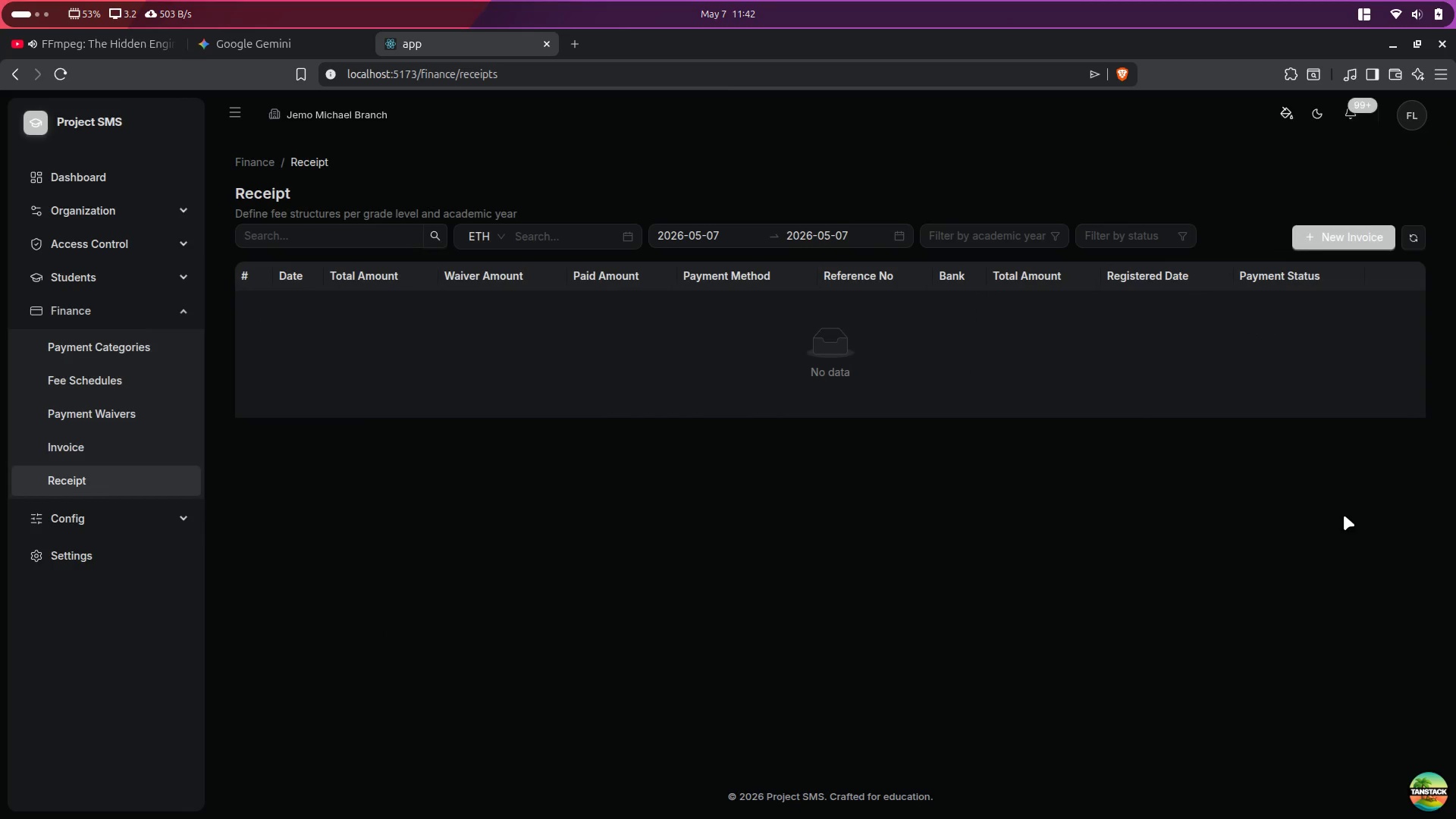 
key(Alt+Control+ControlLeft)
 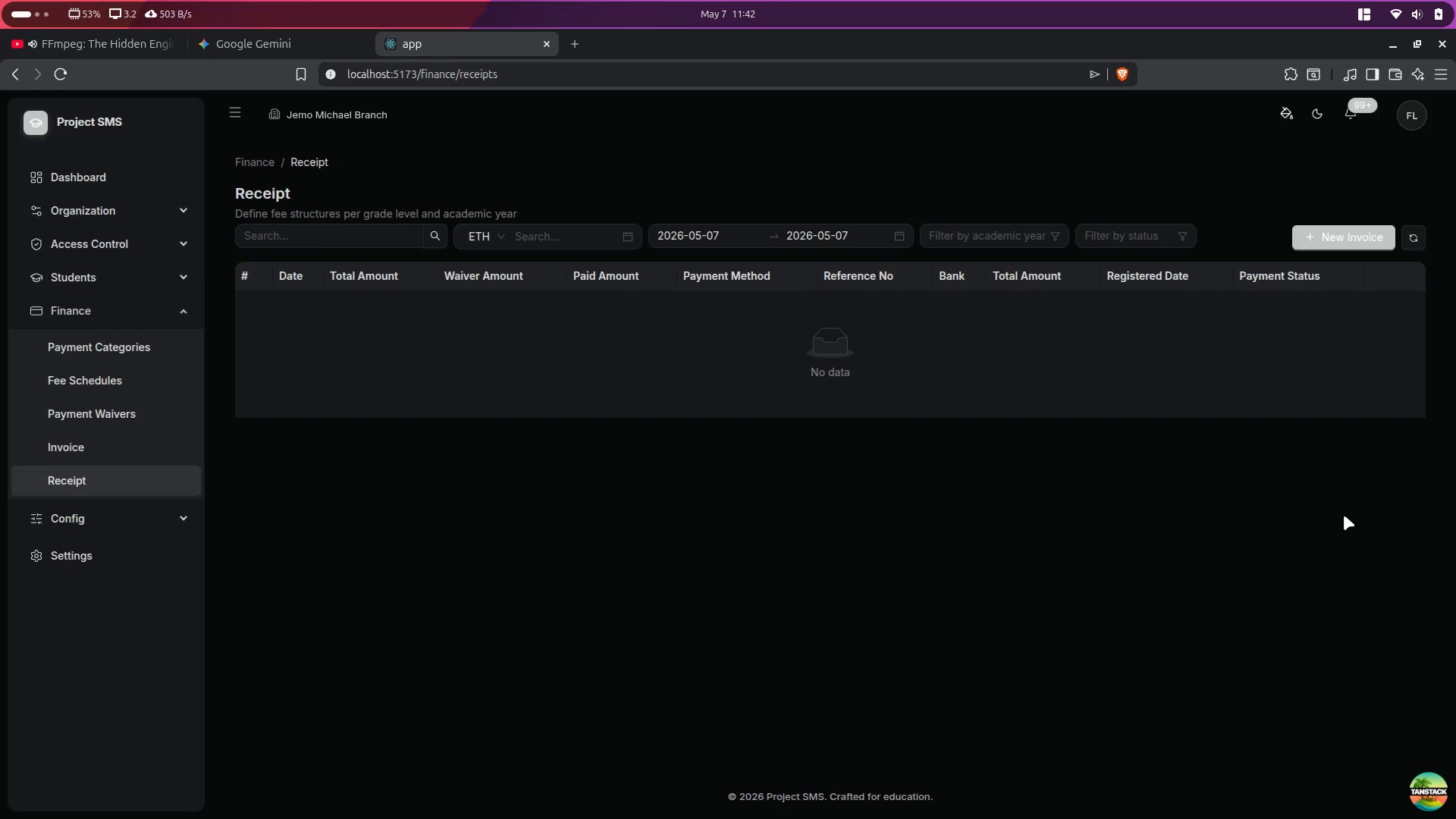 
key(Alt+Control+ArrowRight)
 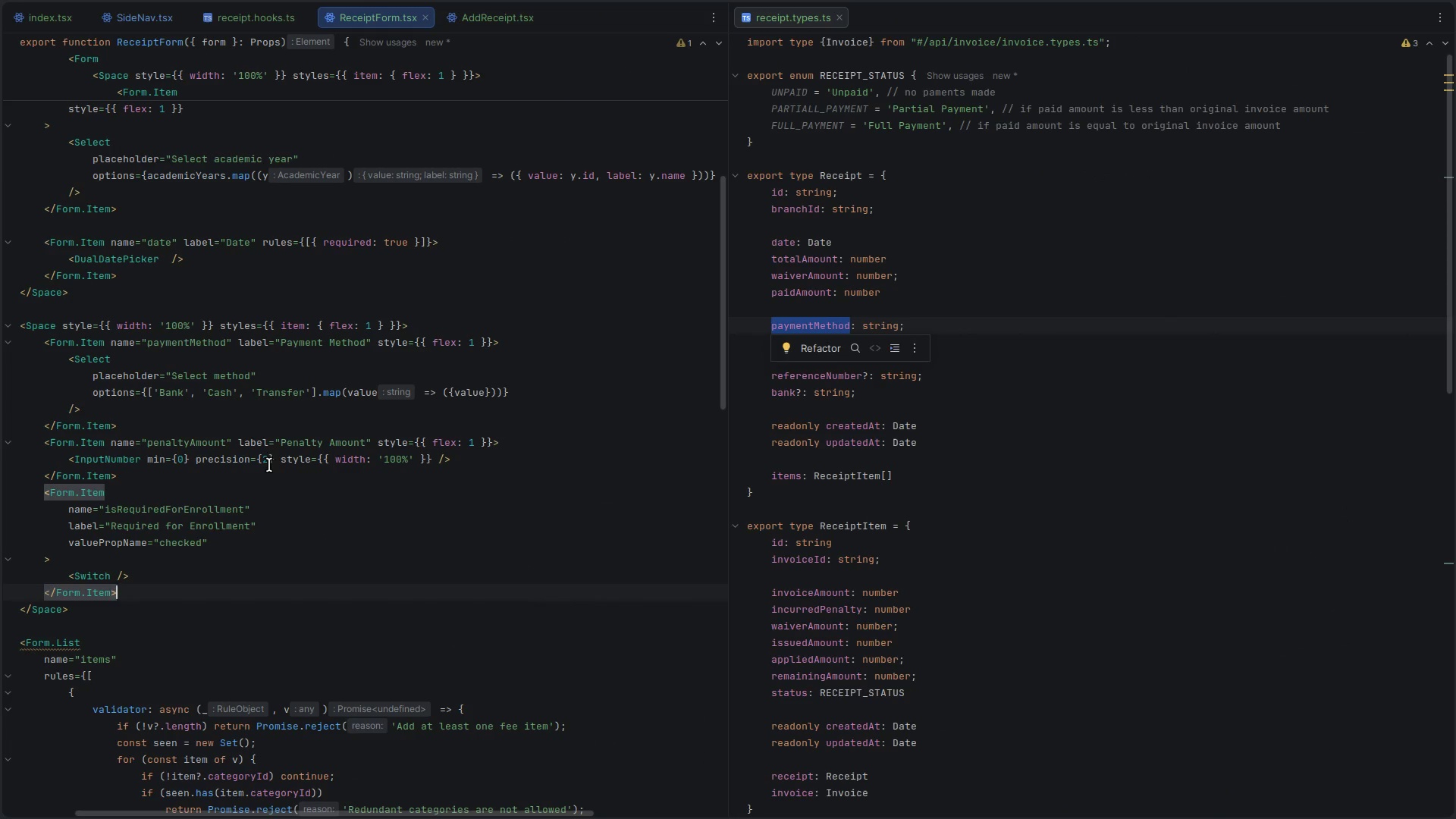 
left_click([111, 460])
 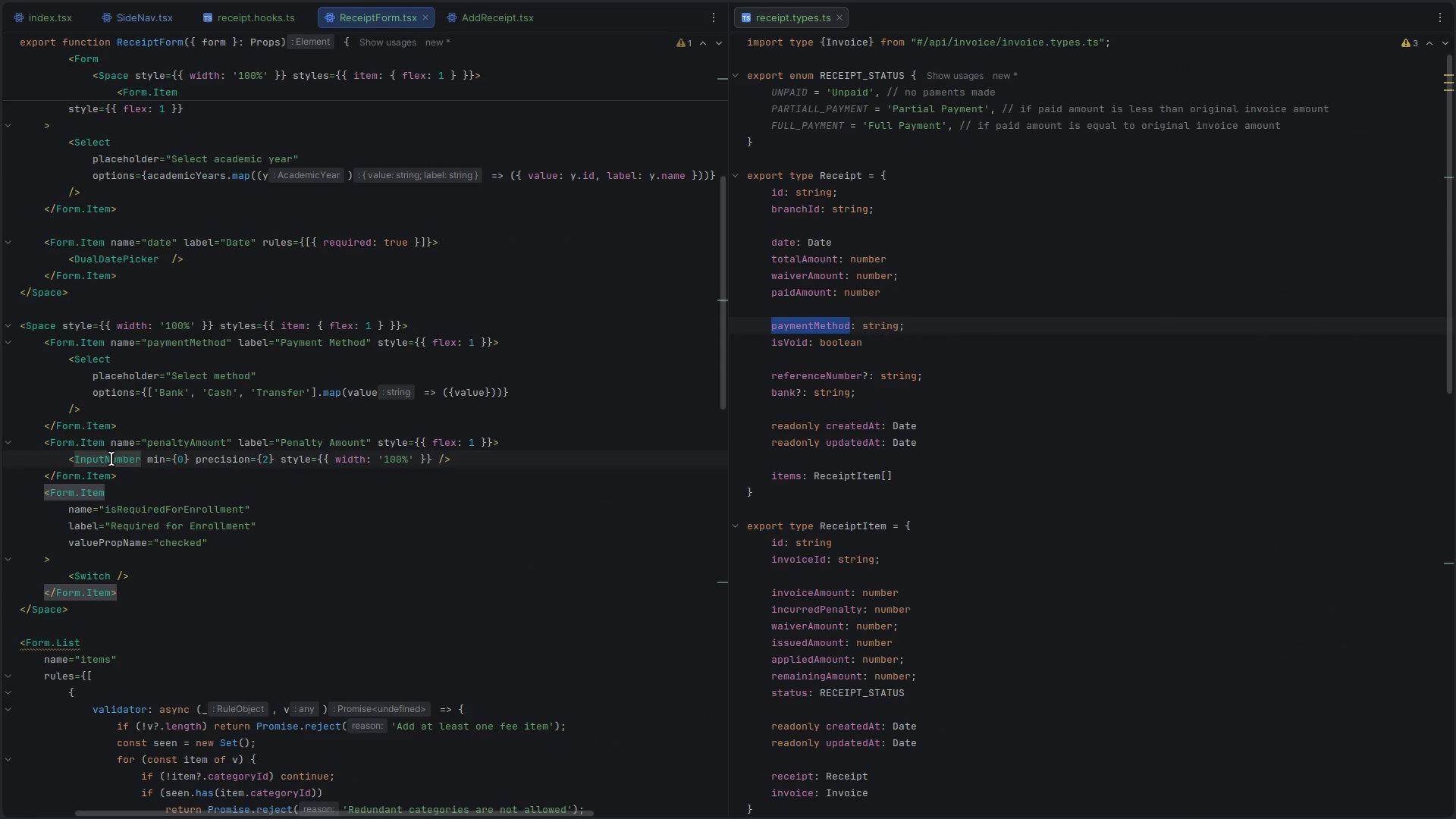 
left_click([111, 459])
 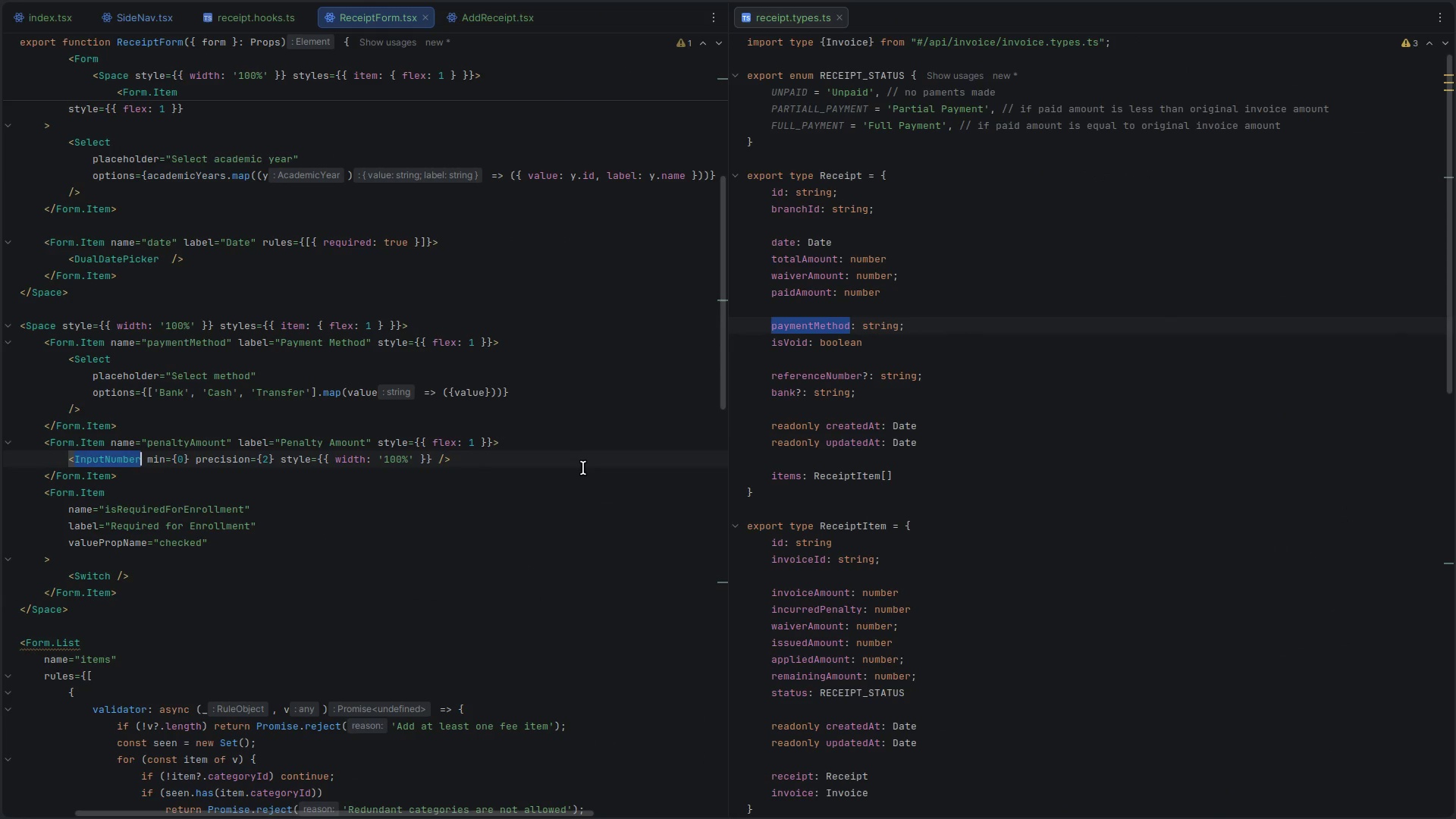 
type(Input)
 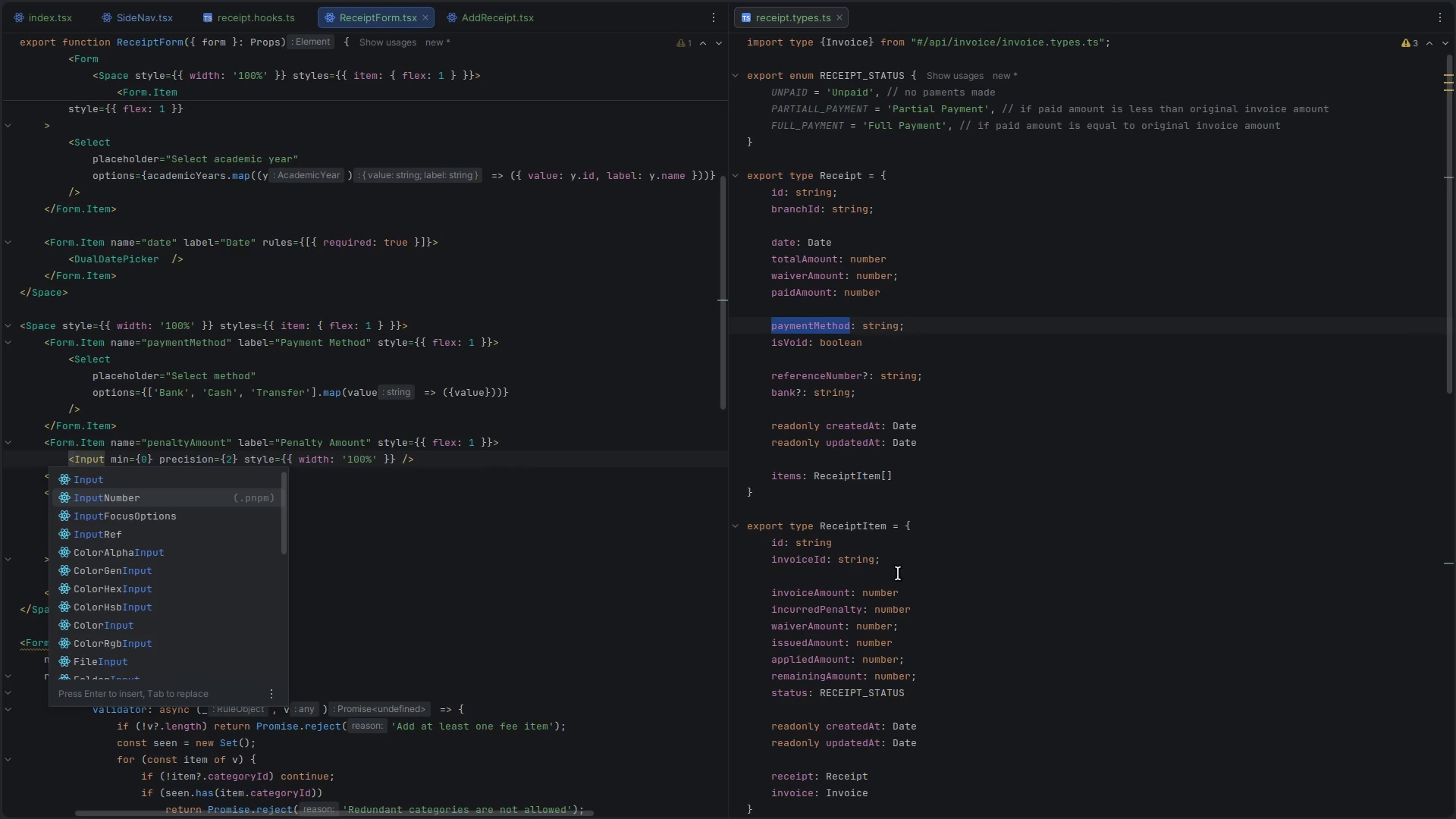 
key(ArrowUp)
 